 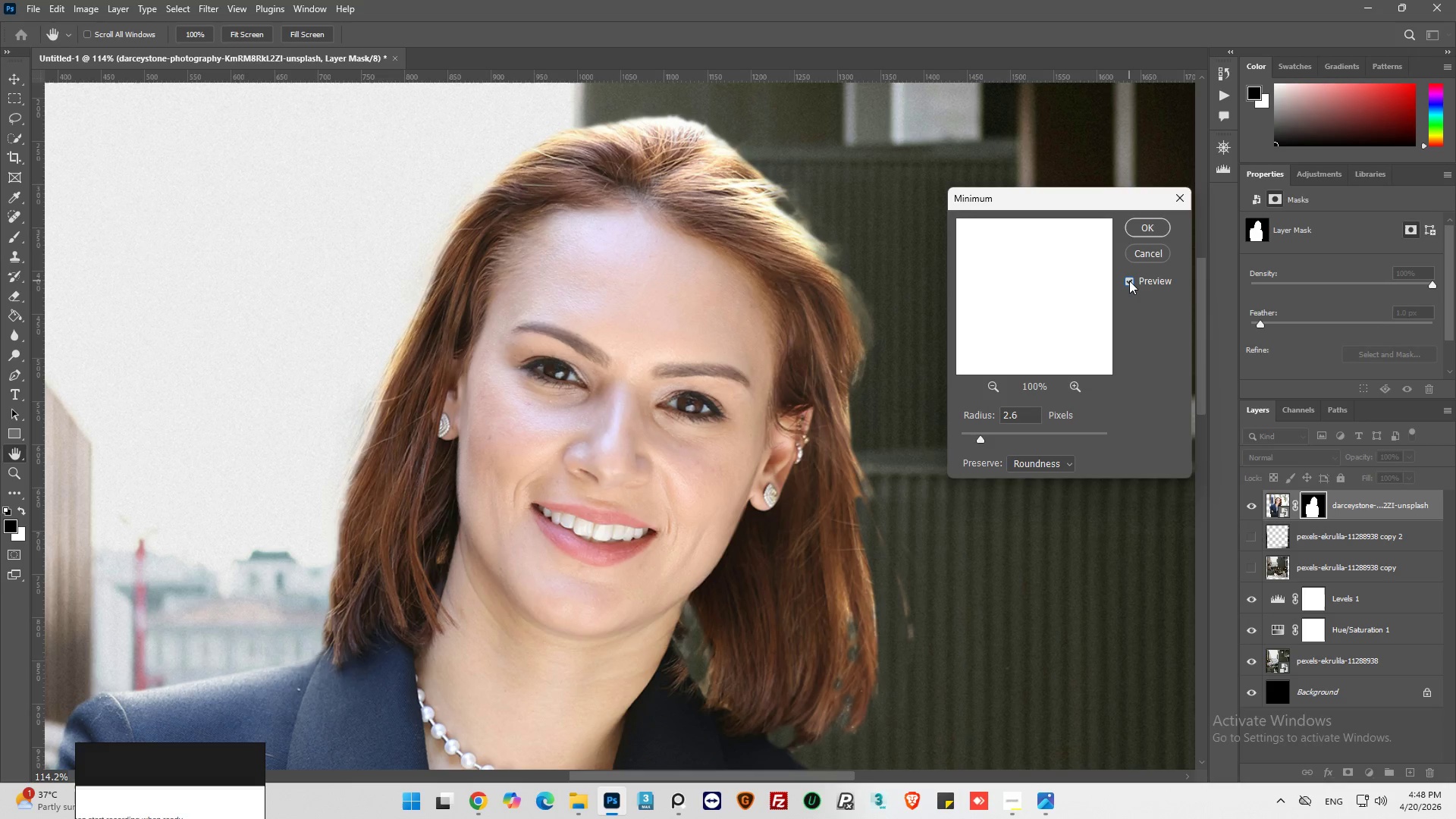 
left_click([1129, 281])
 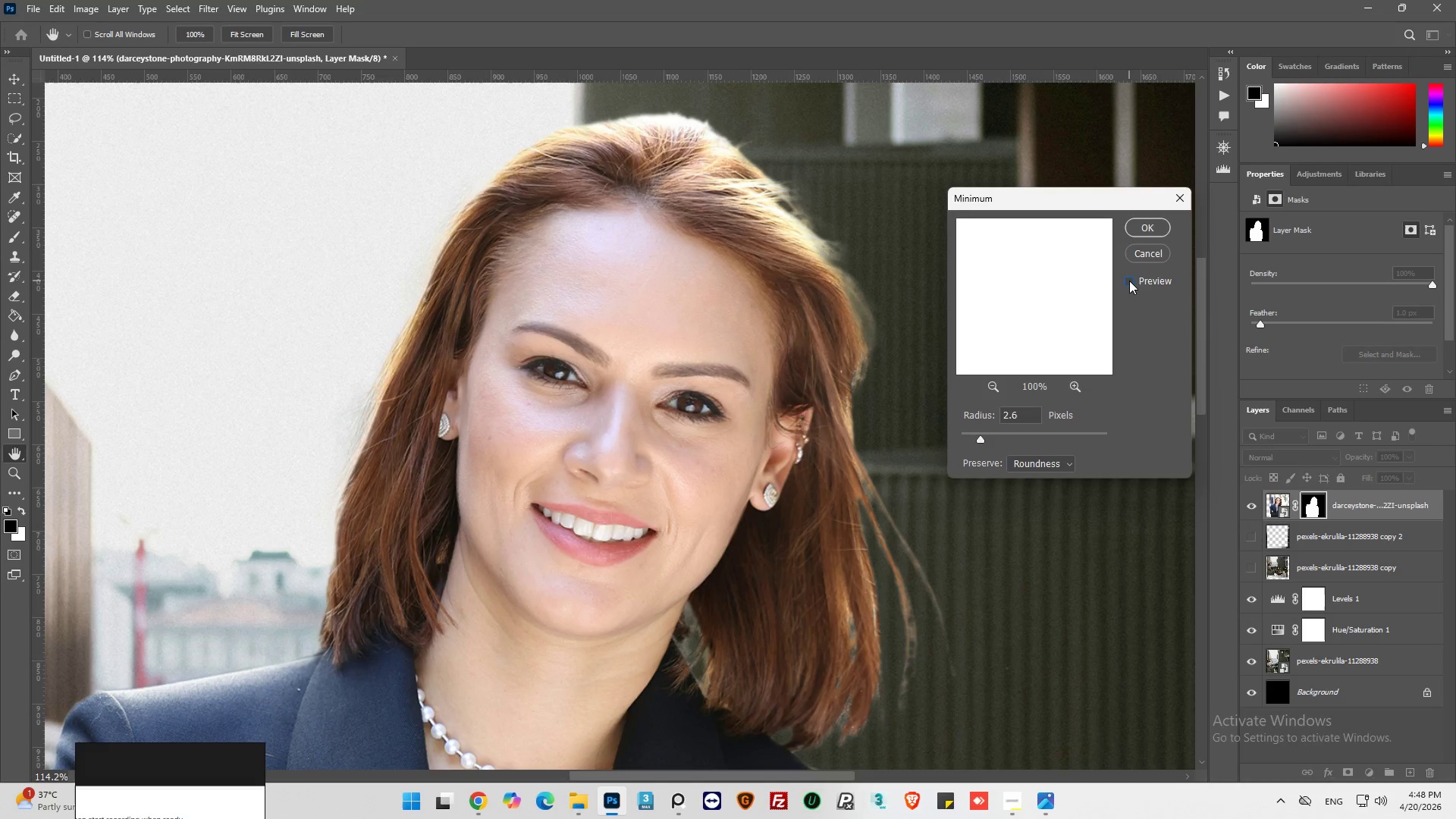 
left_click([1129, 281])
 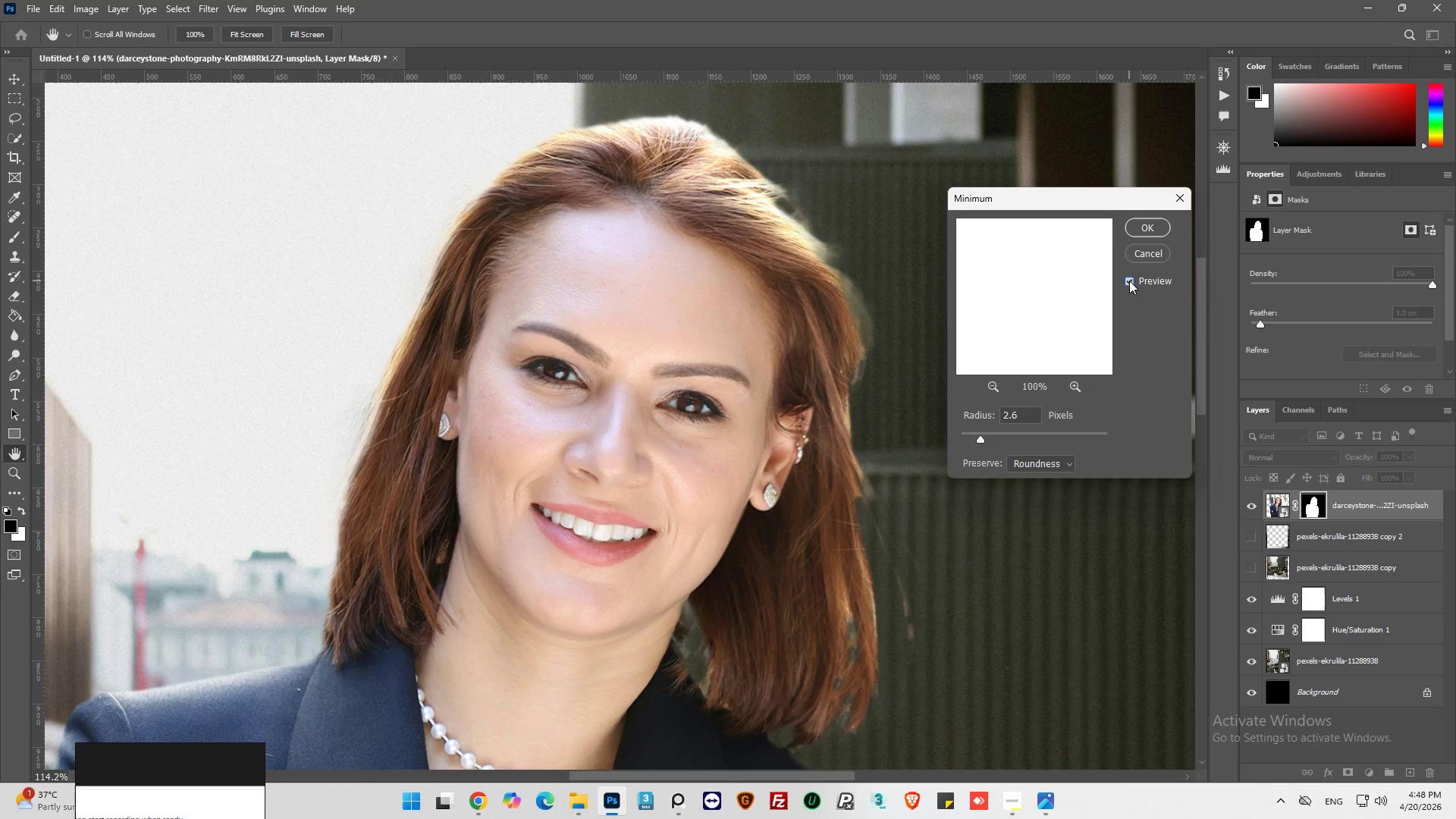 
left_click([1129, 281])
 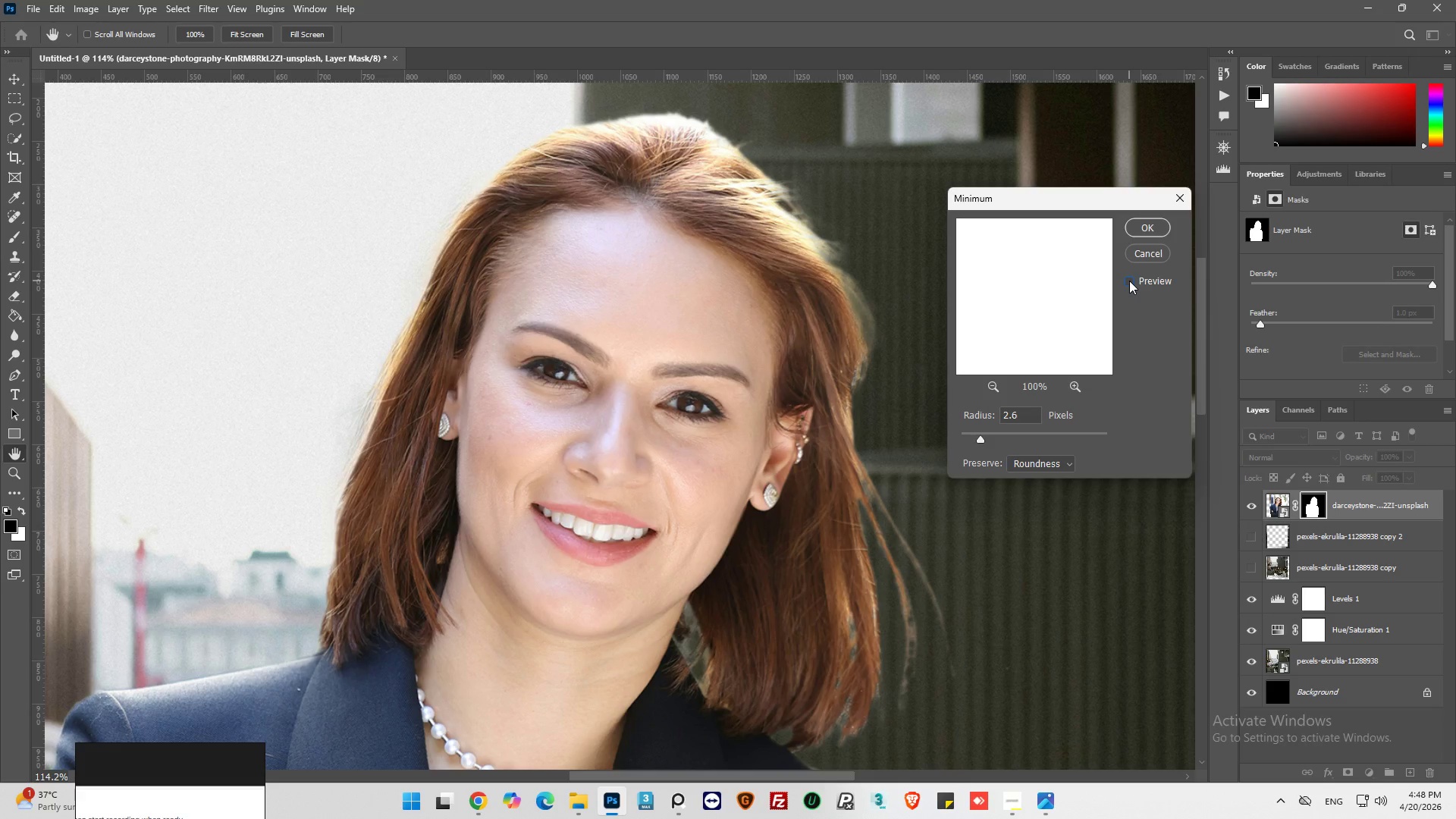 
left_click([1129, 281])
 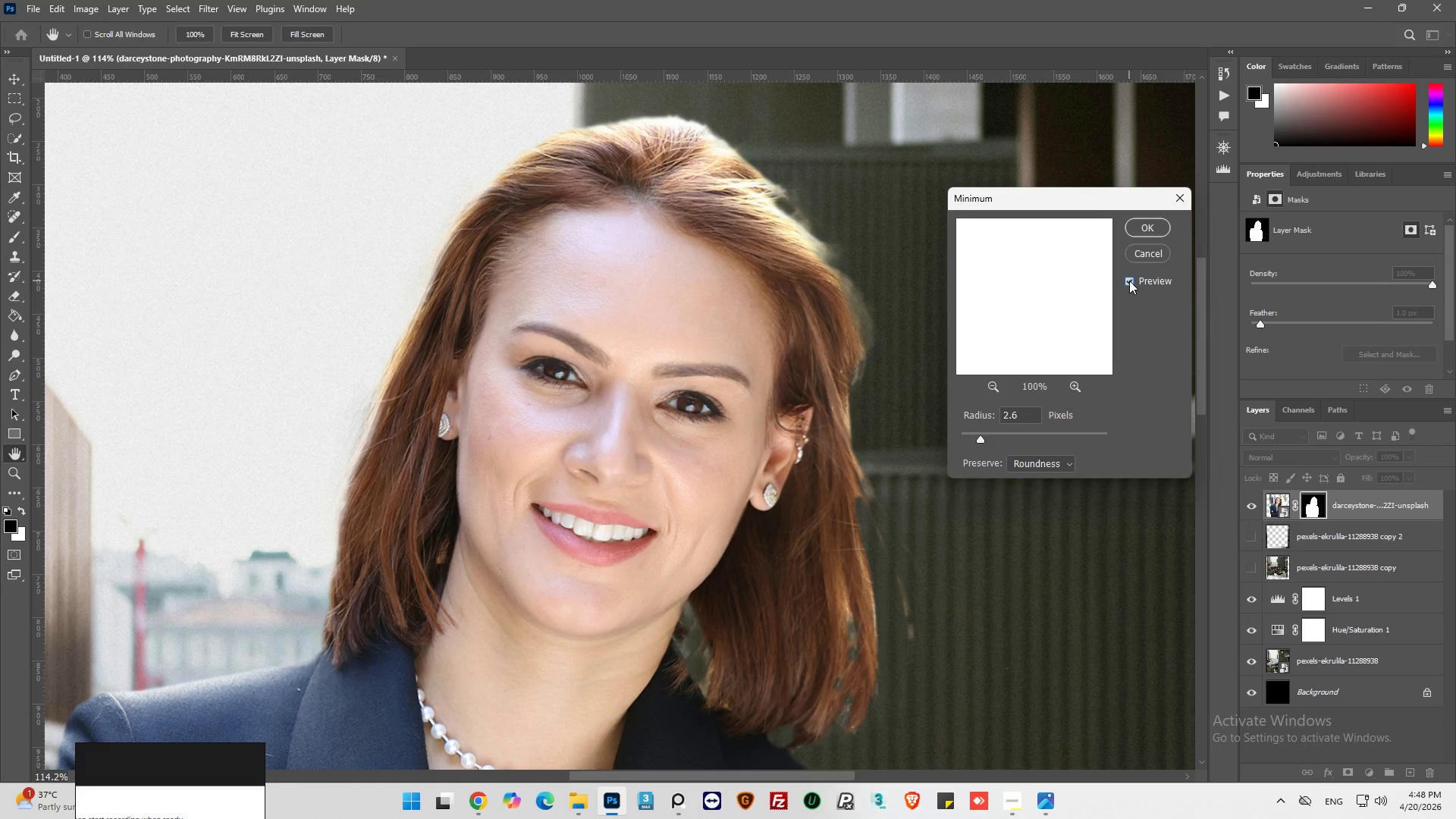 
left_click([1129, 281])
 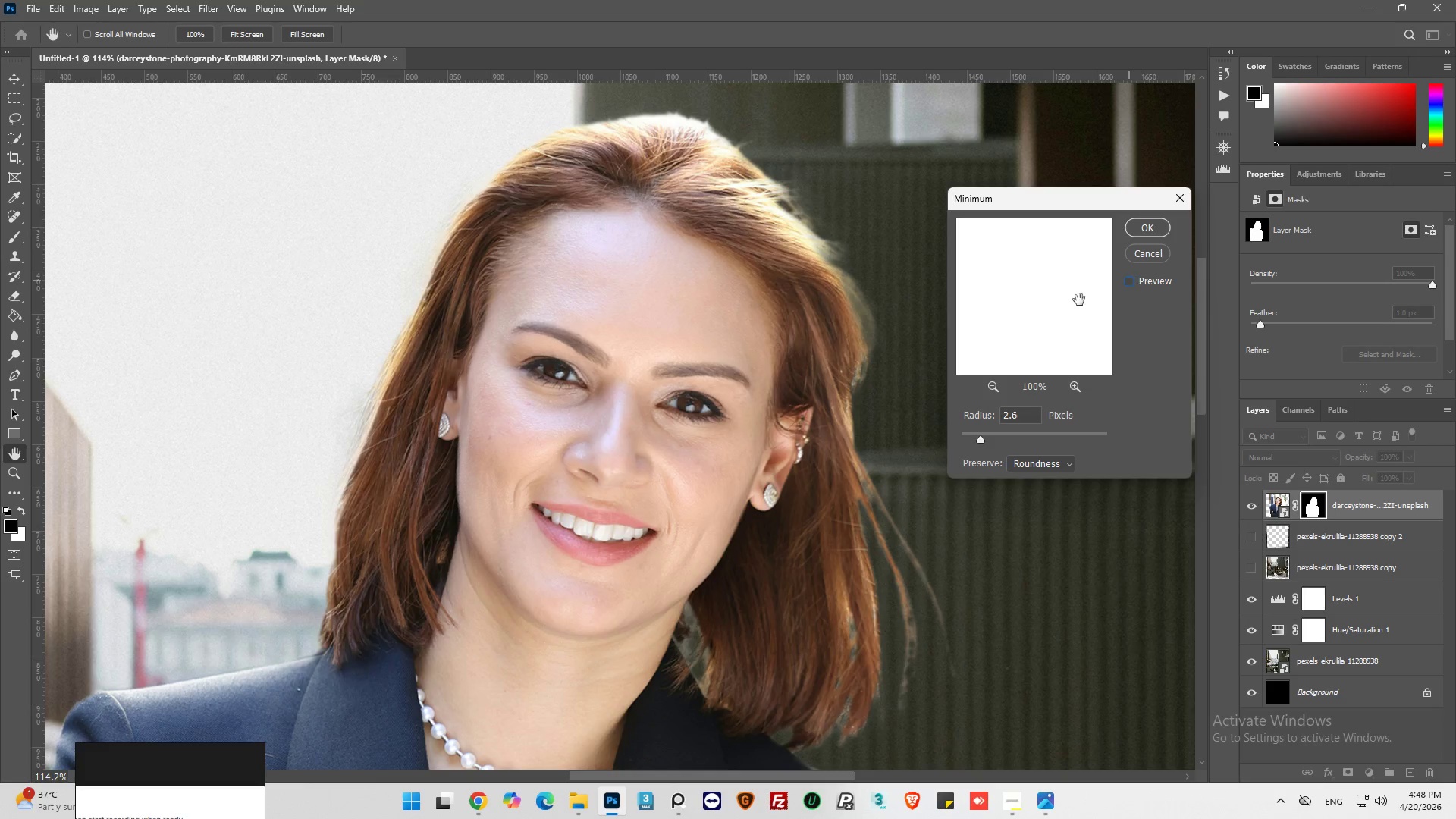 
key(Alt+AltLeft)
 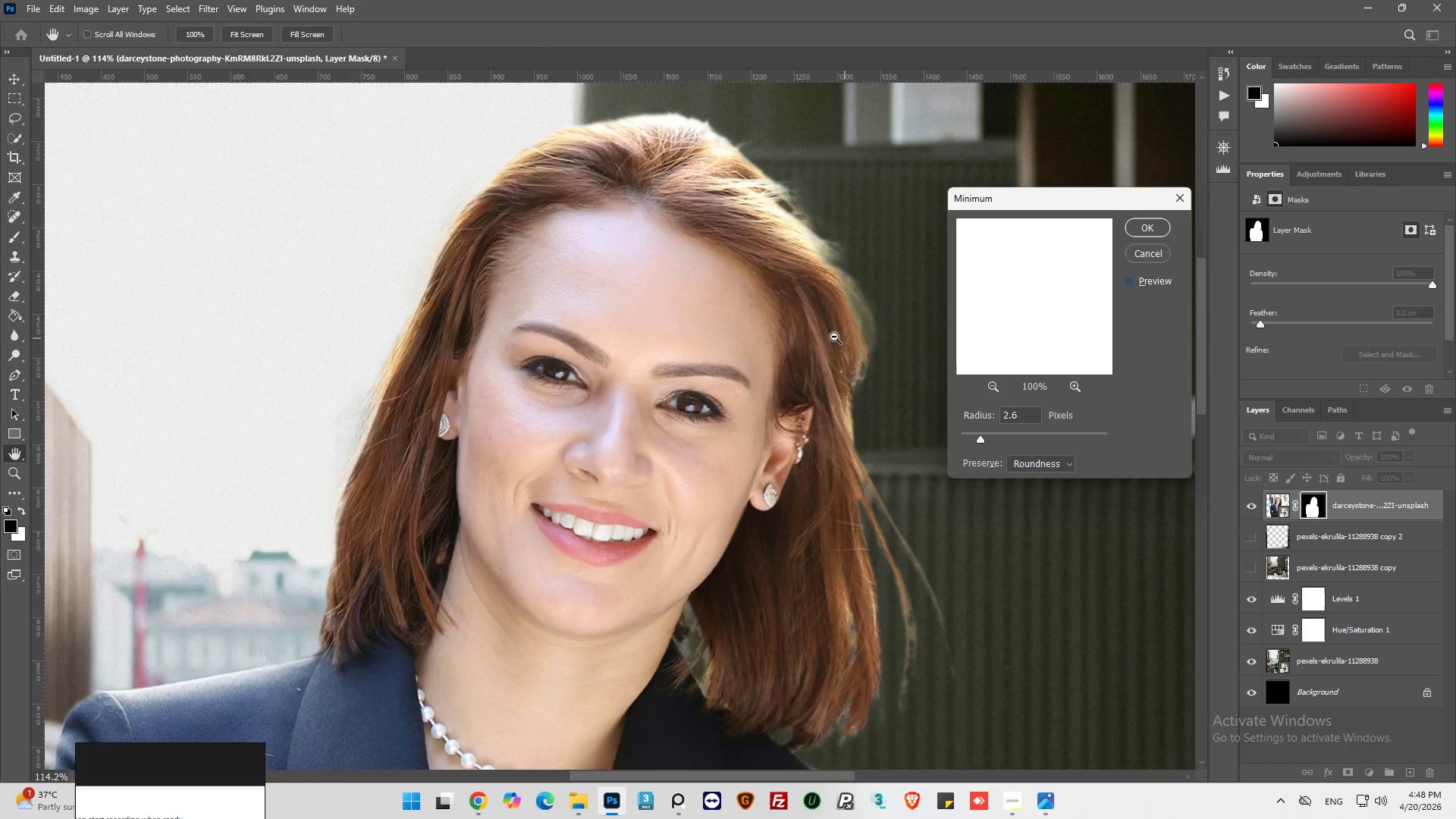 
scroll: coordinate [799, 329], scroll_direction: down, amount: 17.0
 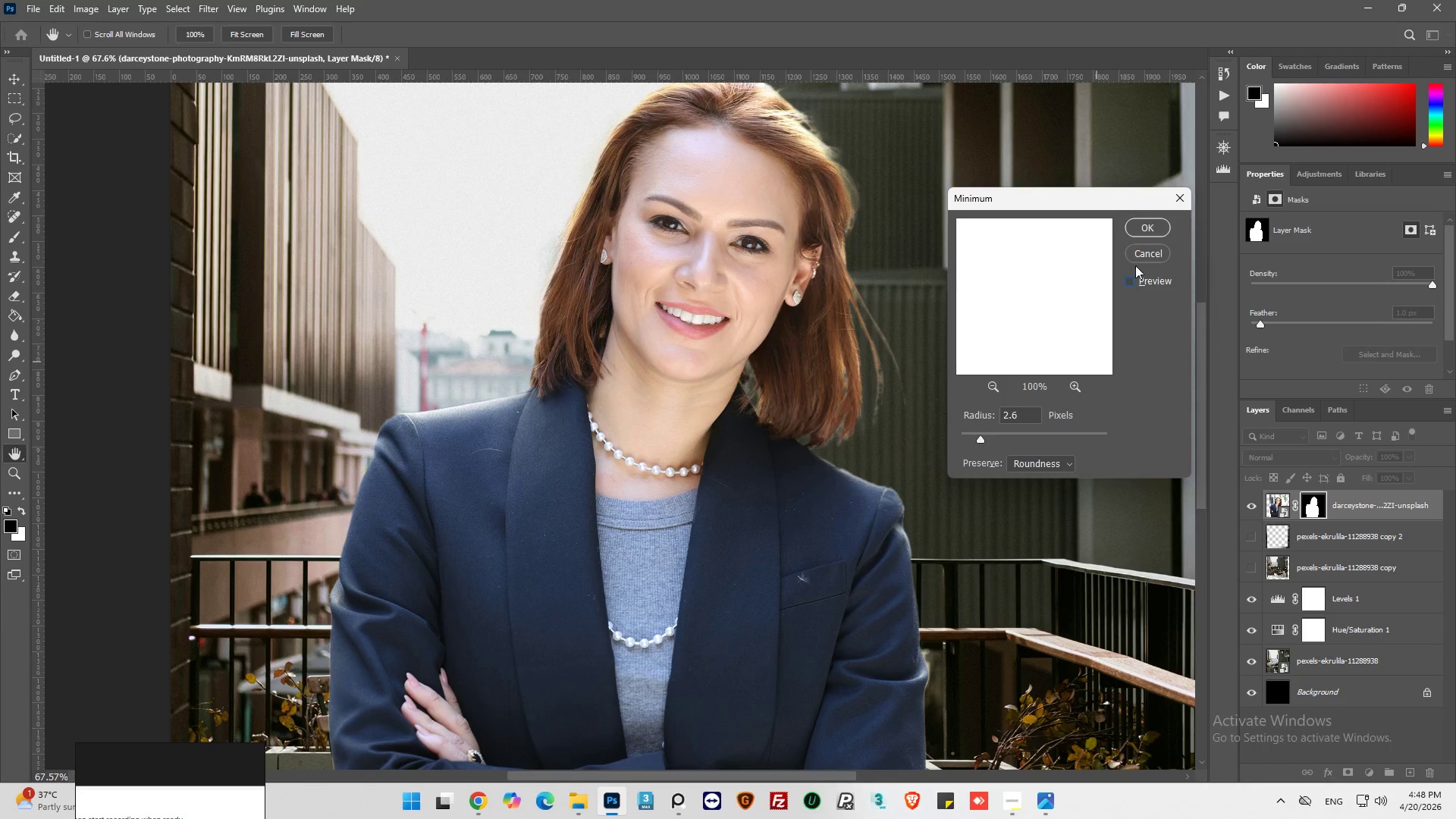 
left_click([1130, 280])
 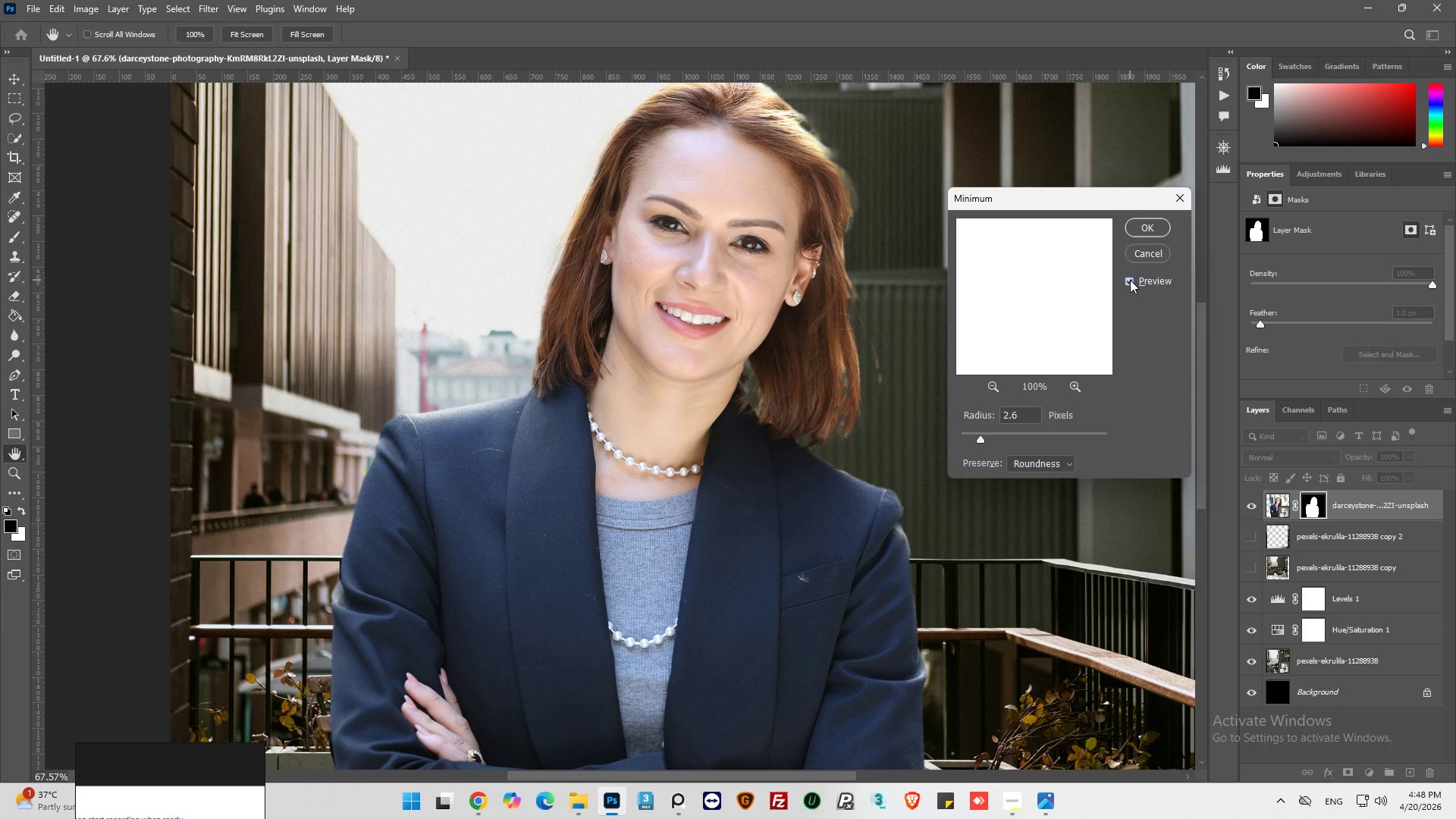 
left_click([1130, 280])
 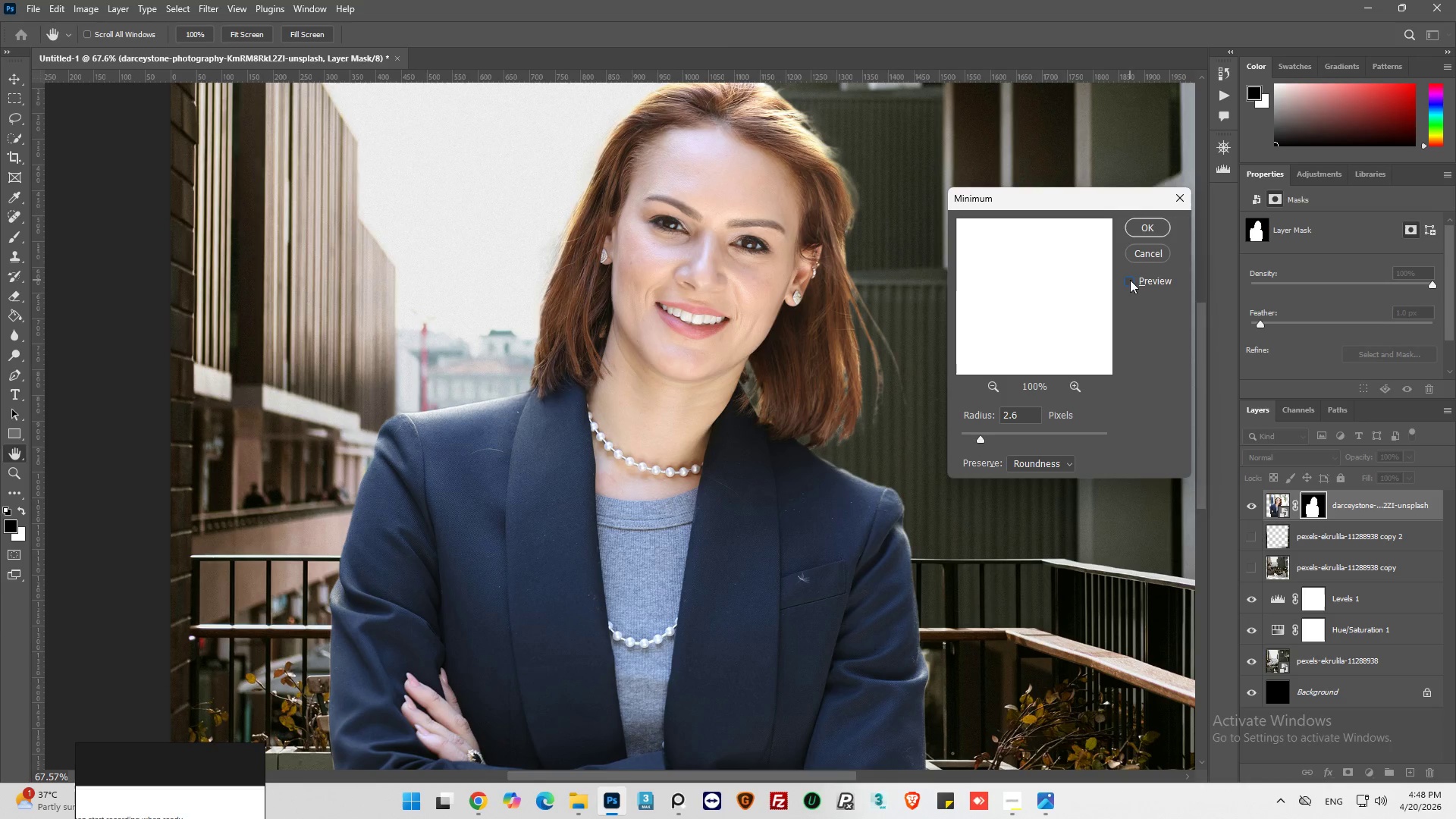 
key(Alt+AltLeft)
 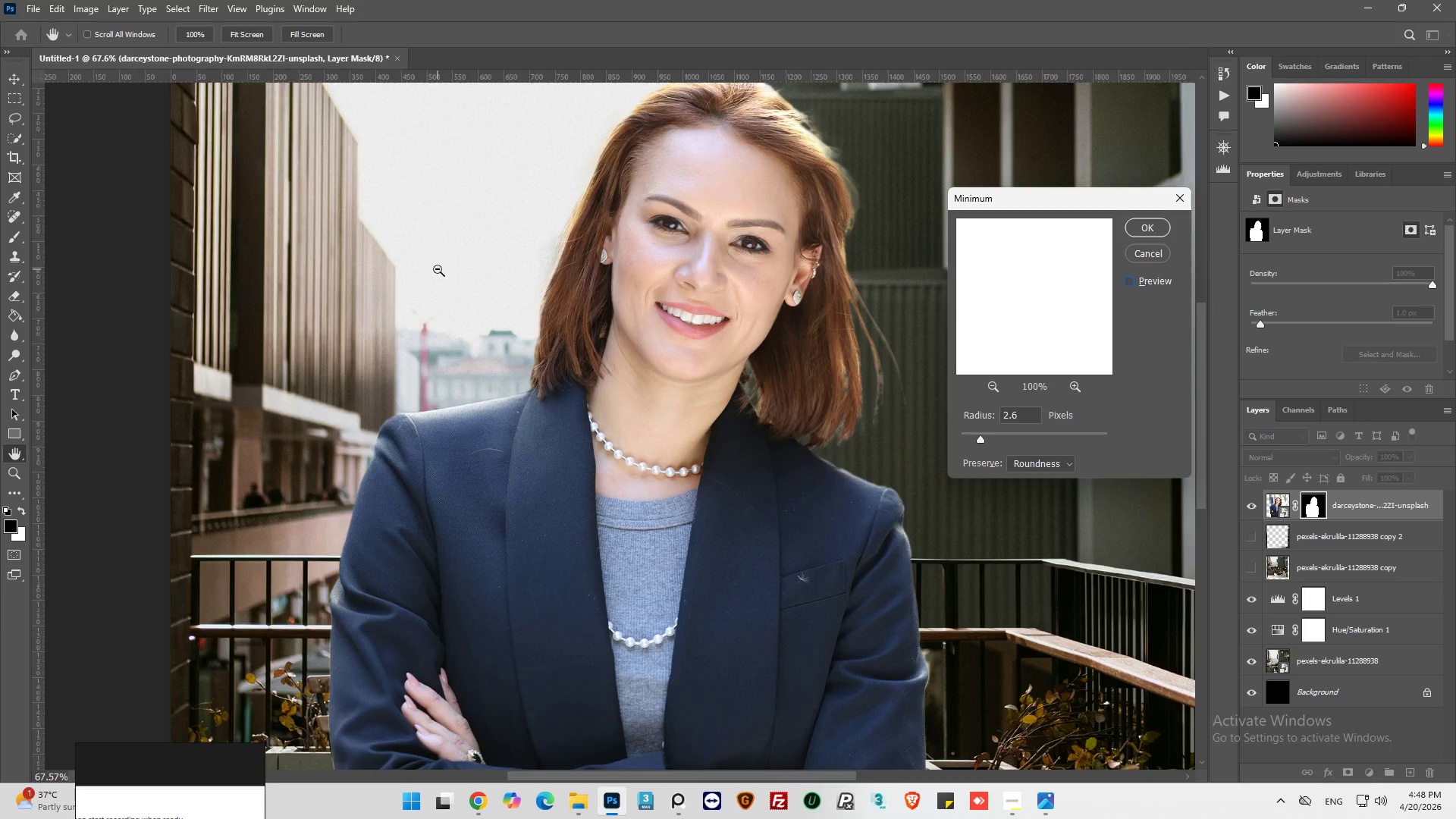 
scroll: coordinate [438, 269], scroll_direction: down, amount: 9.0
 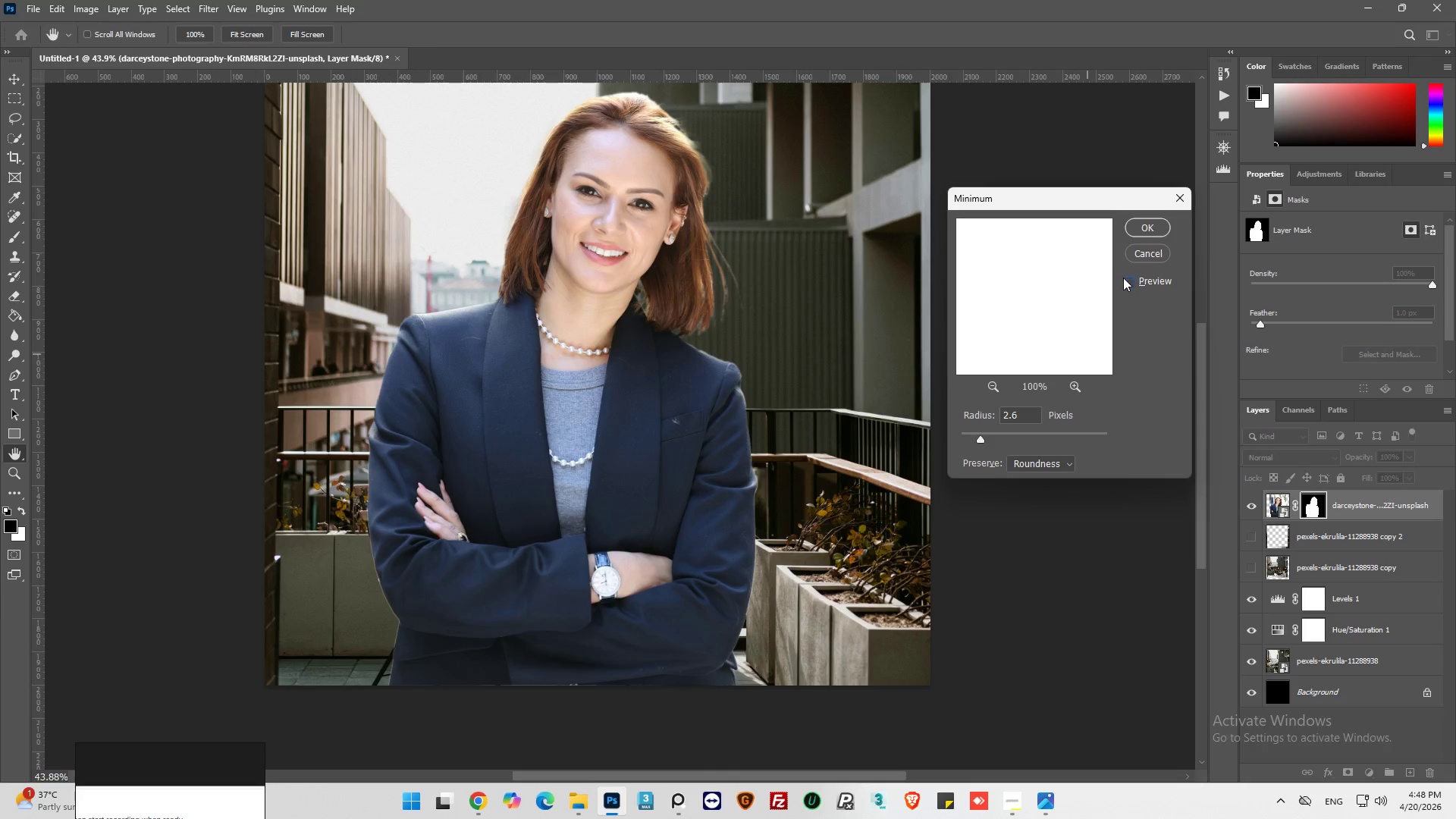 
left_click([1126, 280])
 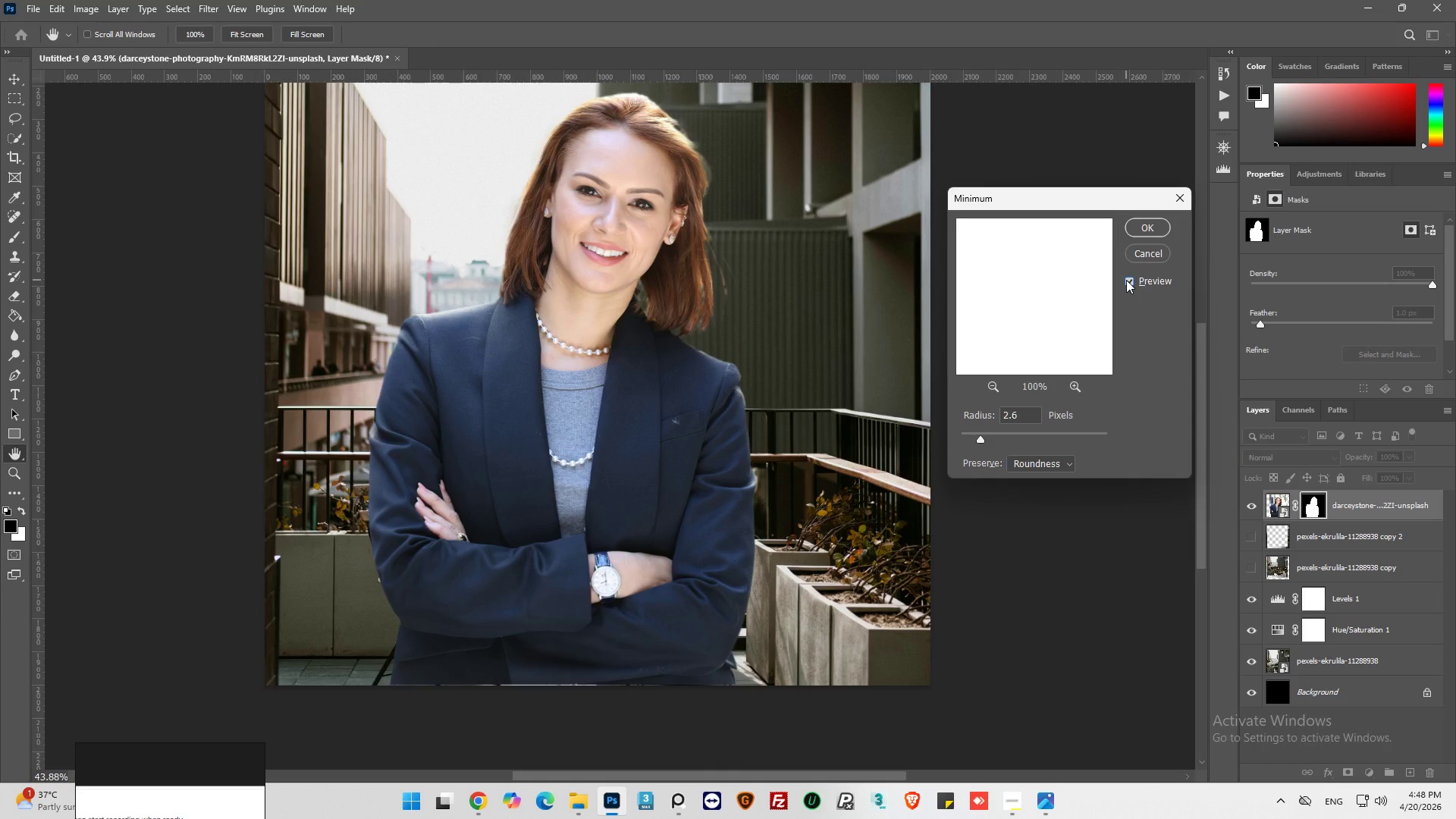 
left_click([1126, 280])
 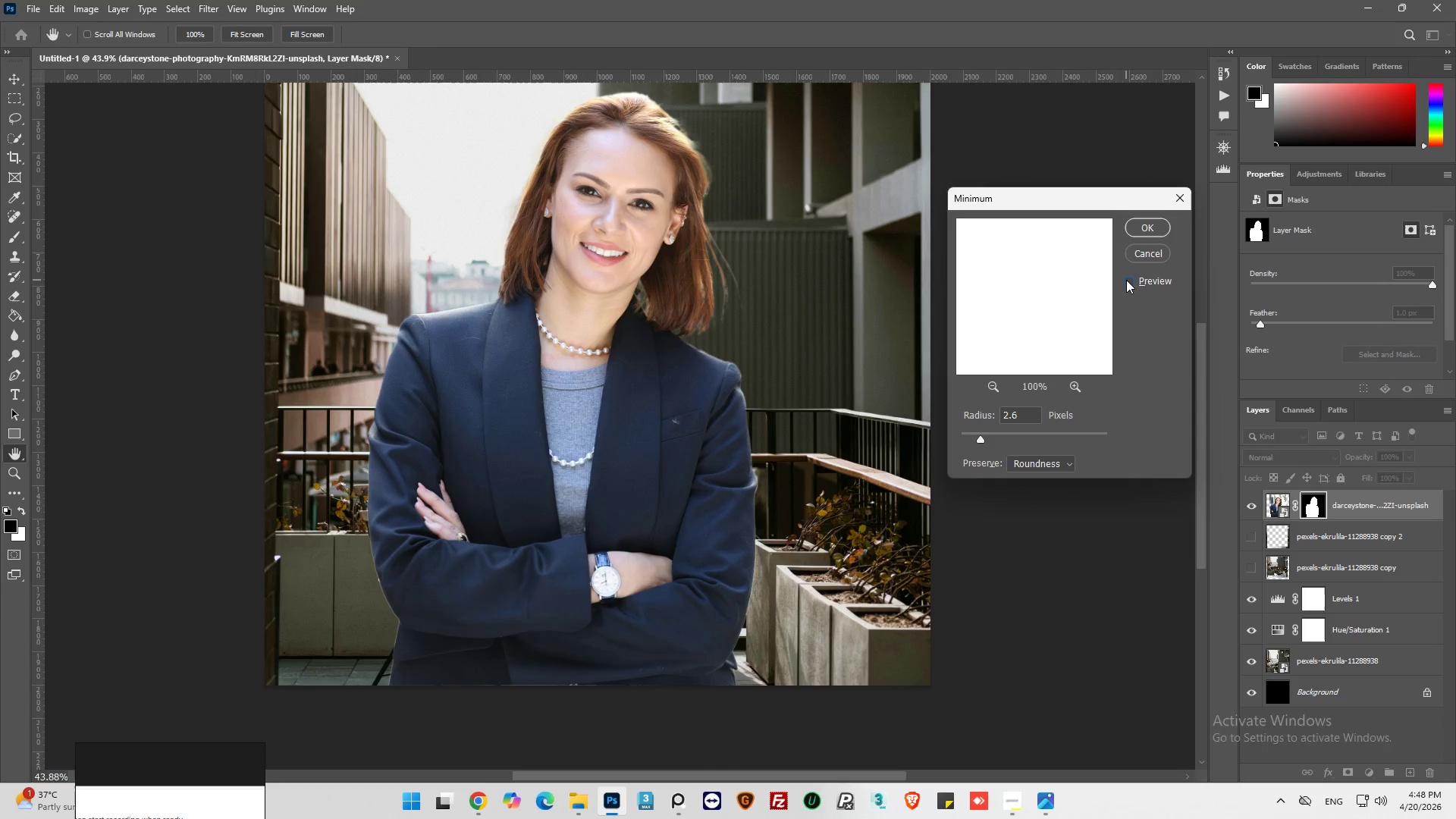 
left_click([1126, 280])
 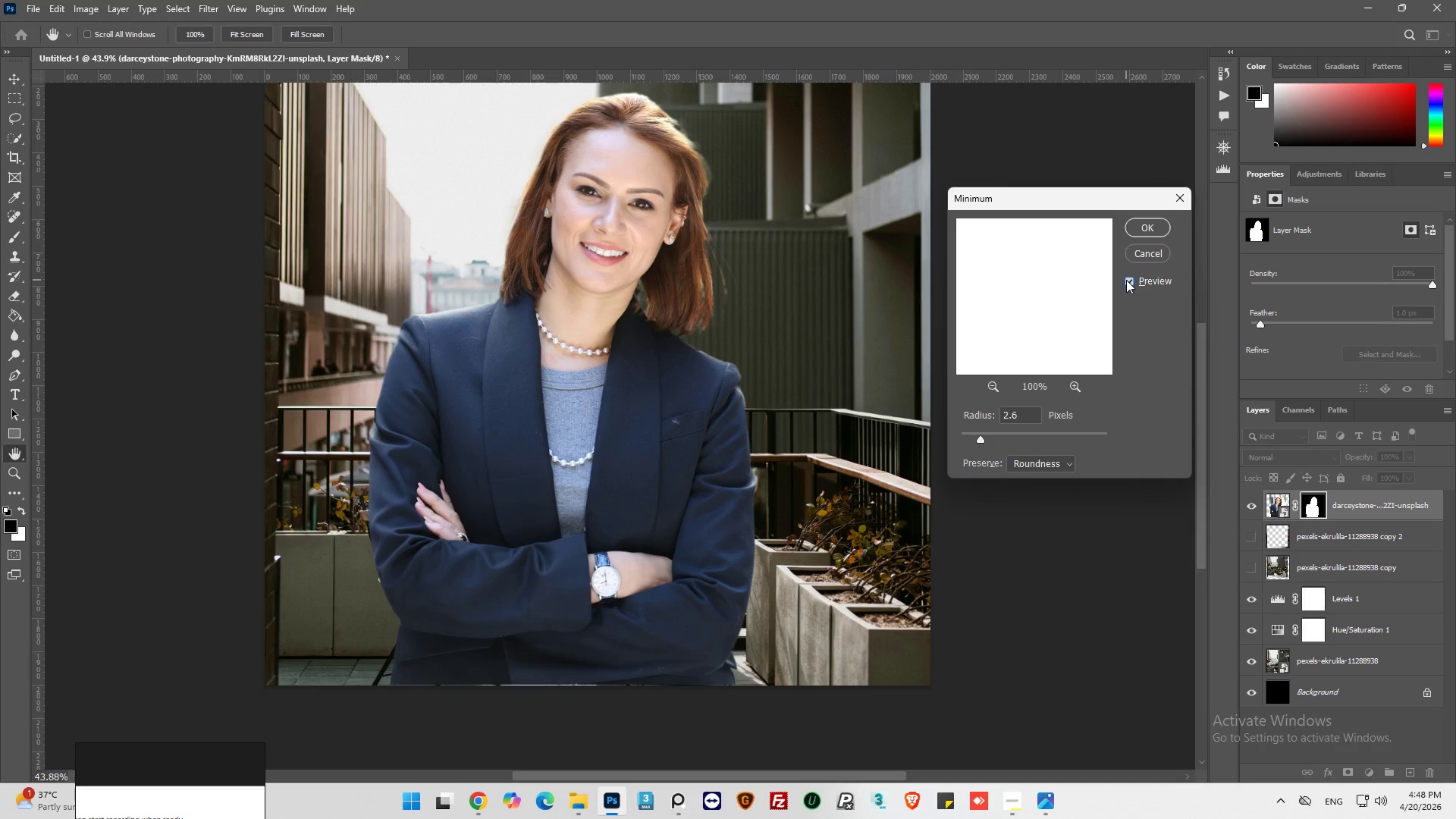 
left_click([1126, 280])
 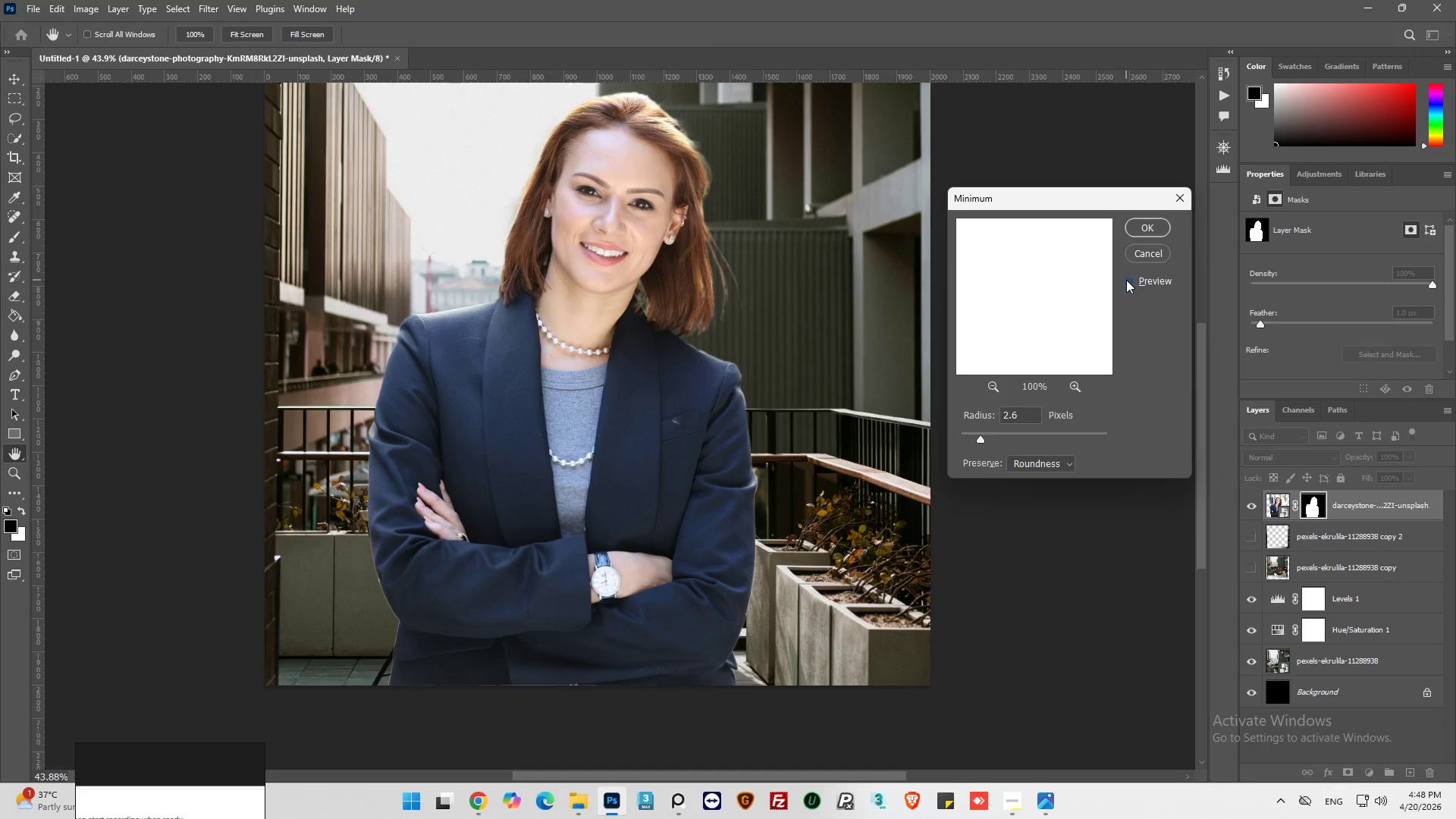 
left_click([1126, 280])
 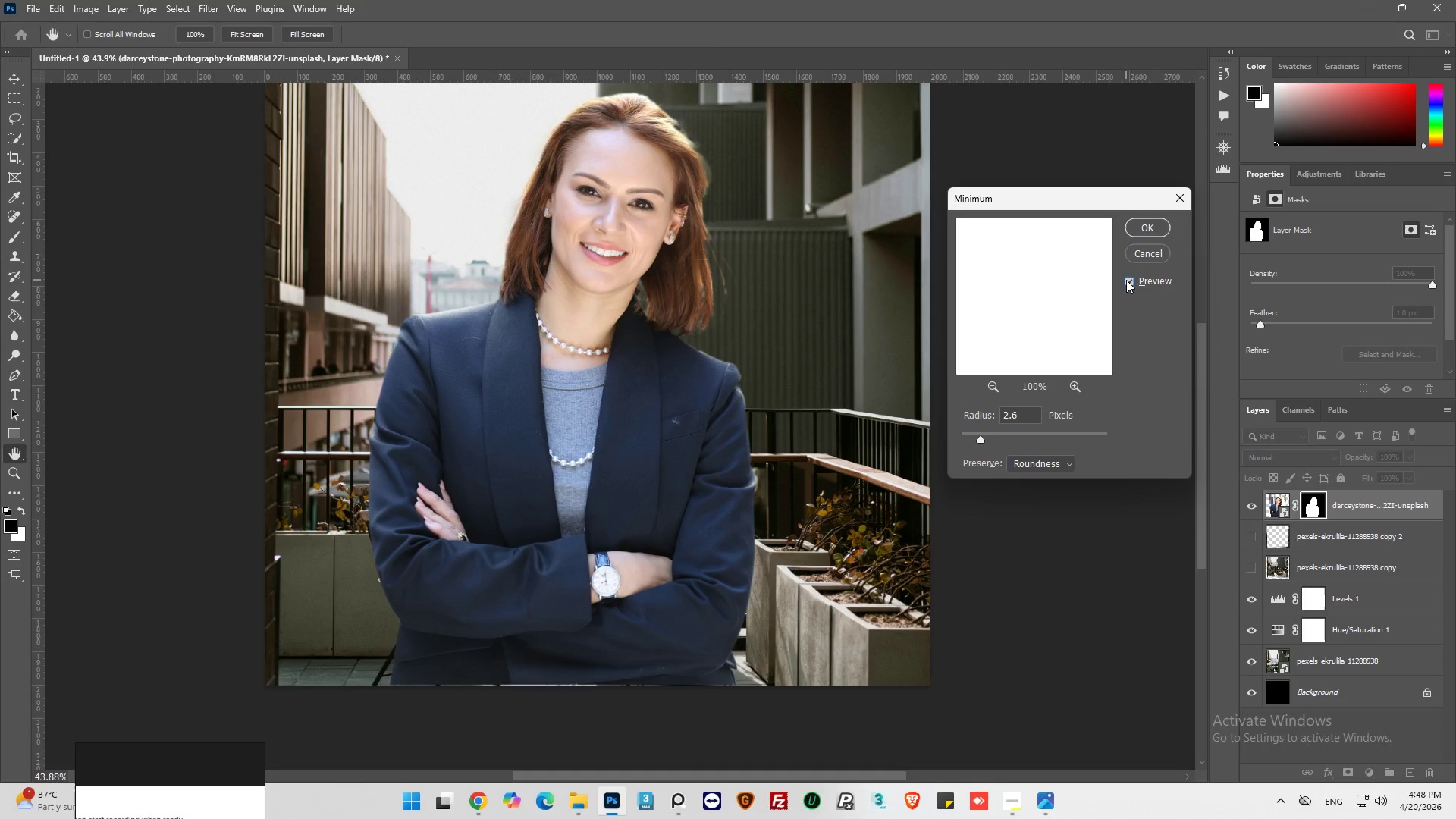 
hold_key(key=AltLeft, duration=0.39)
scroll: coordinate [528, 240], scroll_direction: up, amount: 8.0
 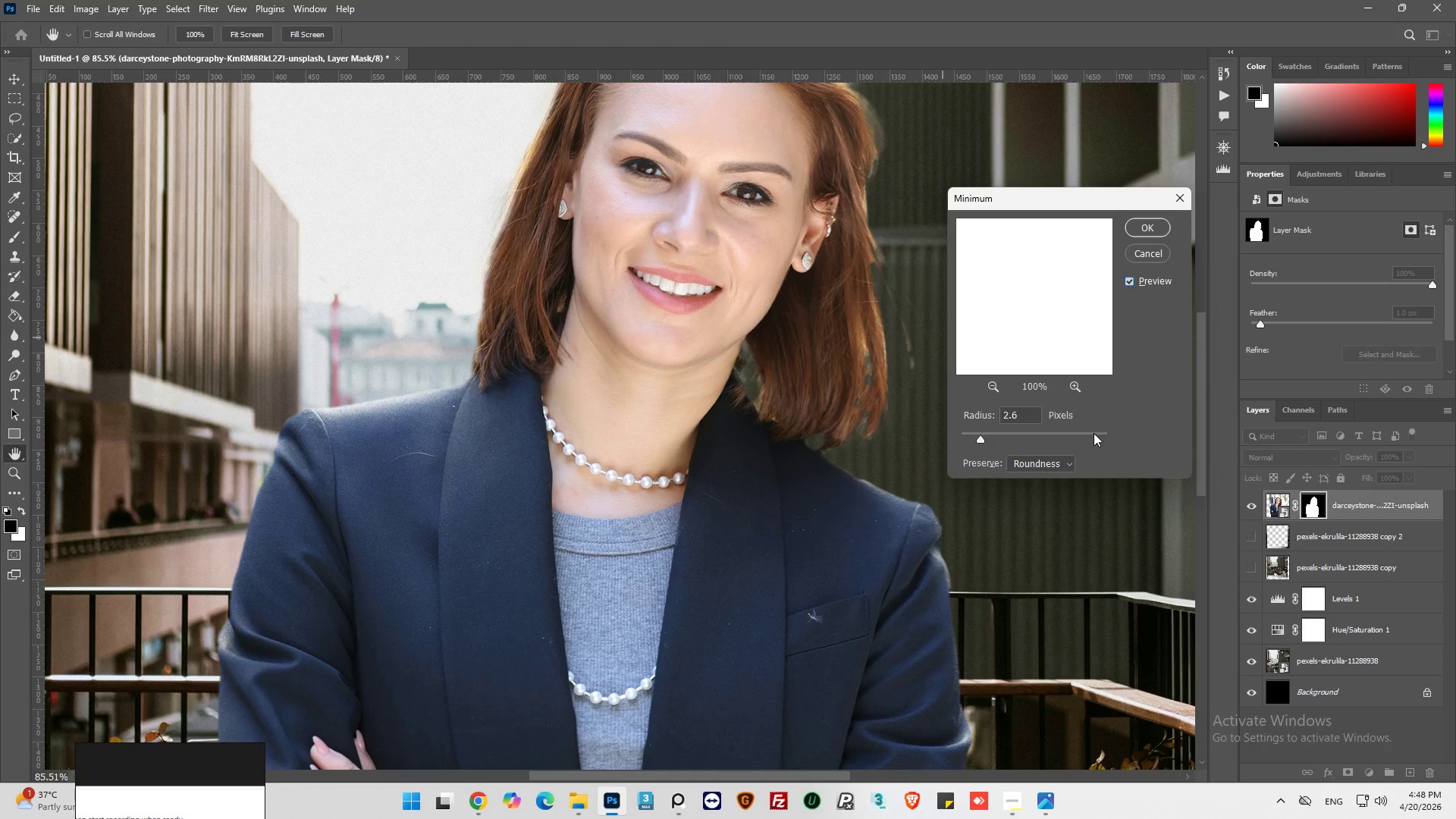 
double_click([1009, 414])
 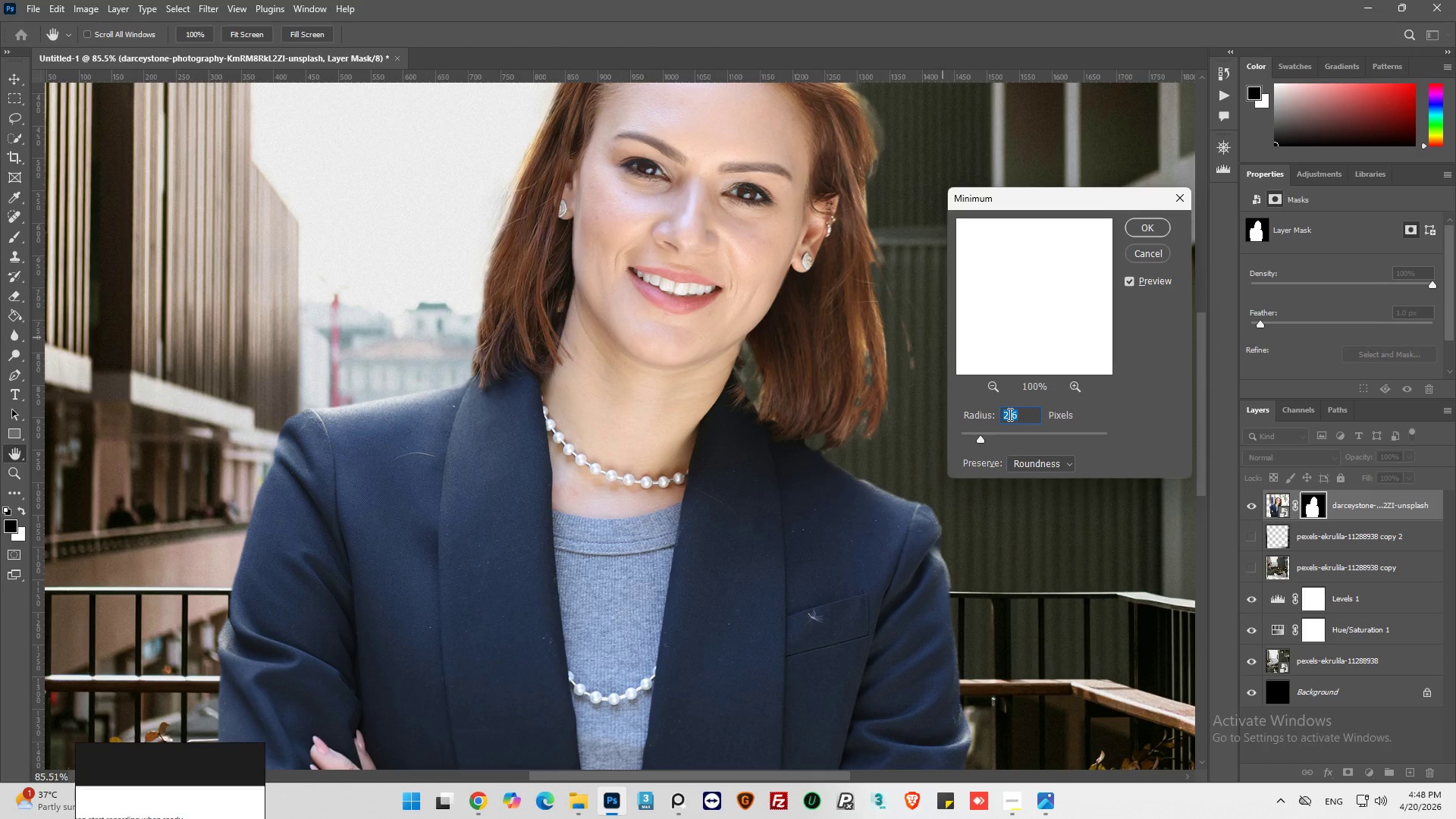 
key(2)
 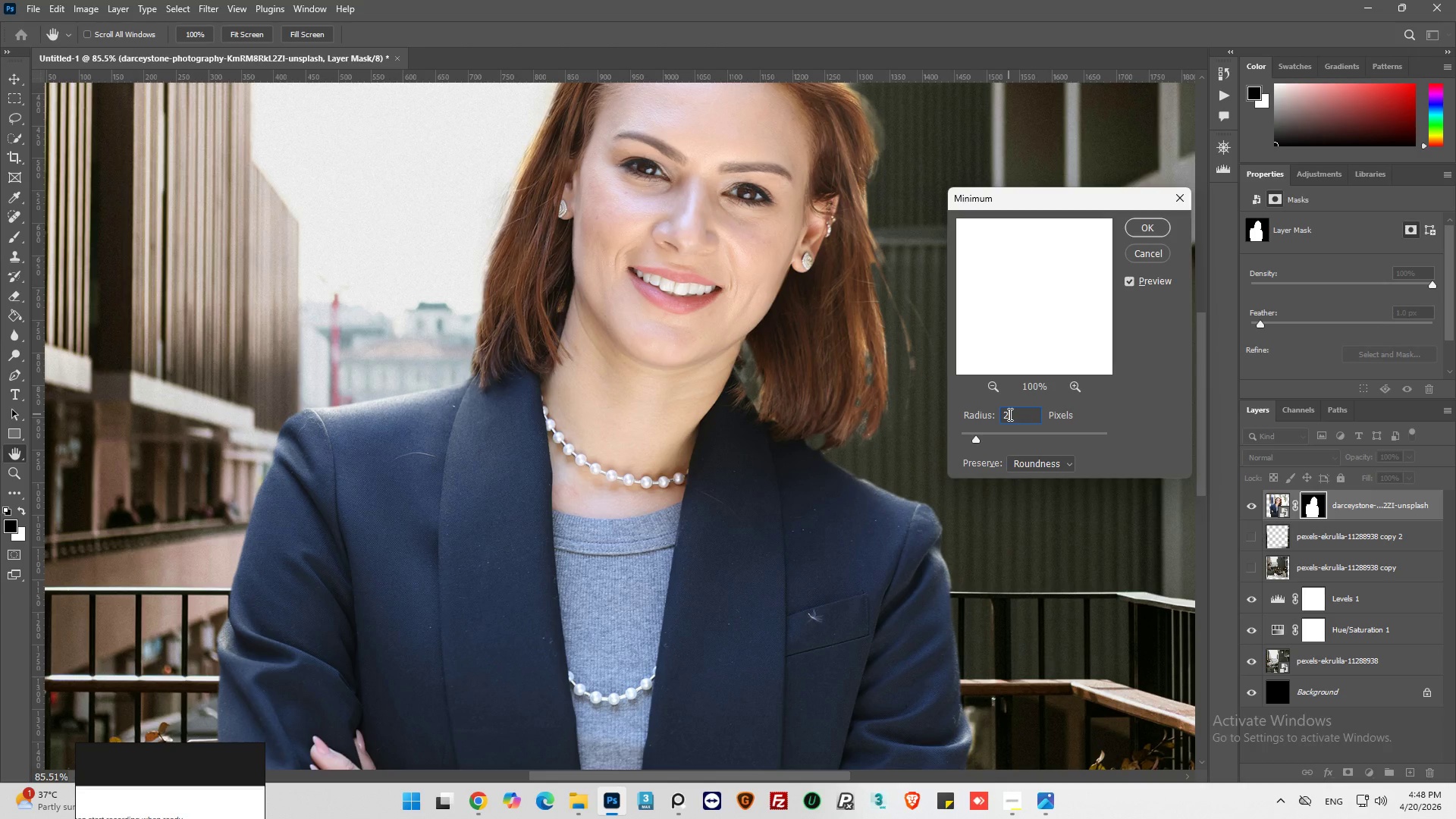 
key(Alt+AltLeft)
 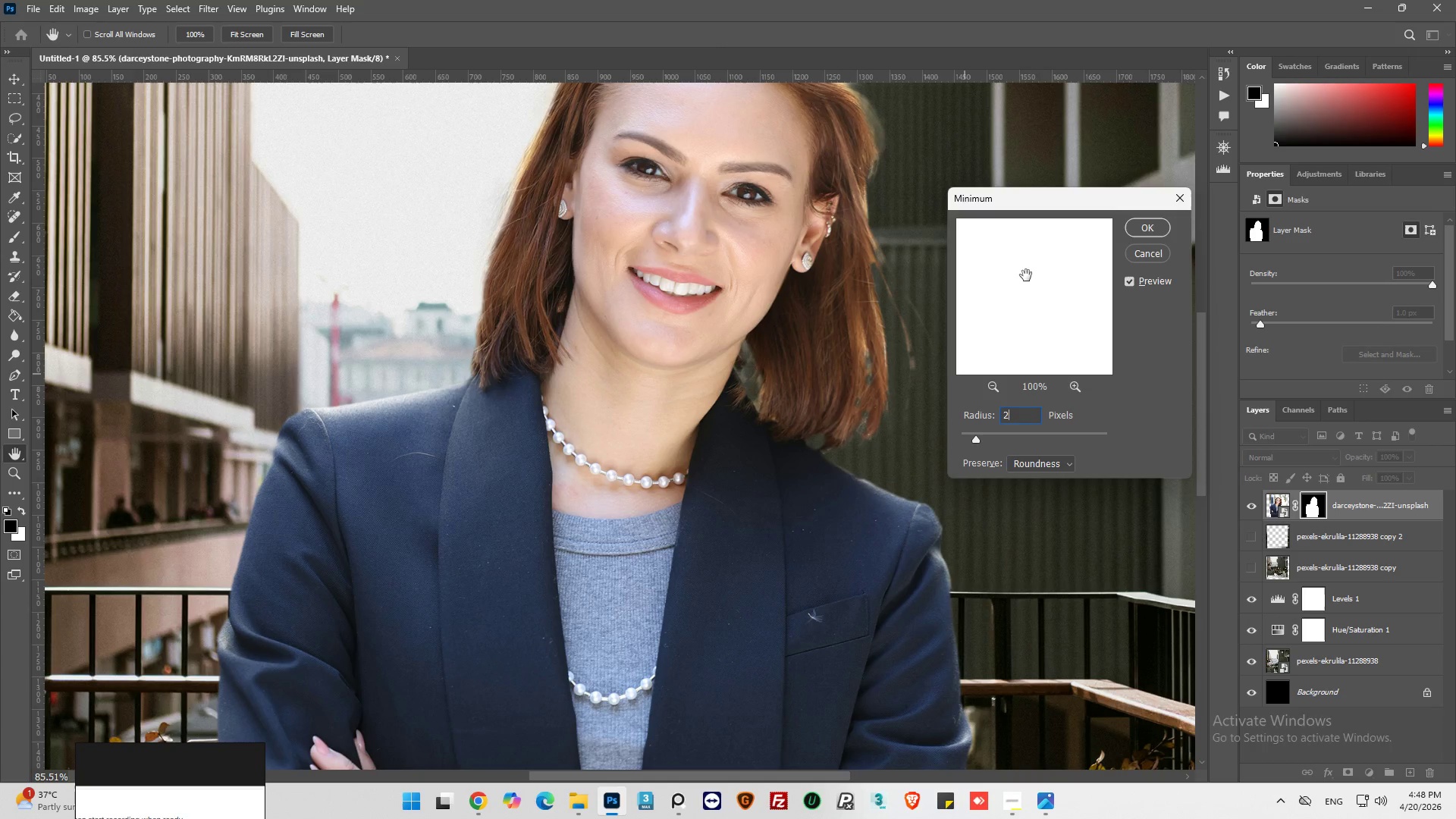 
scroll: coordinate [549, 520], scroll_direction: down, amount: 17.0
 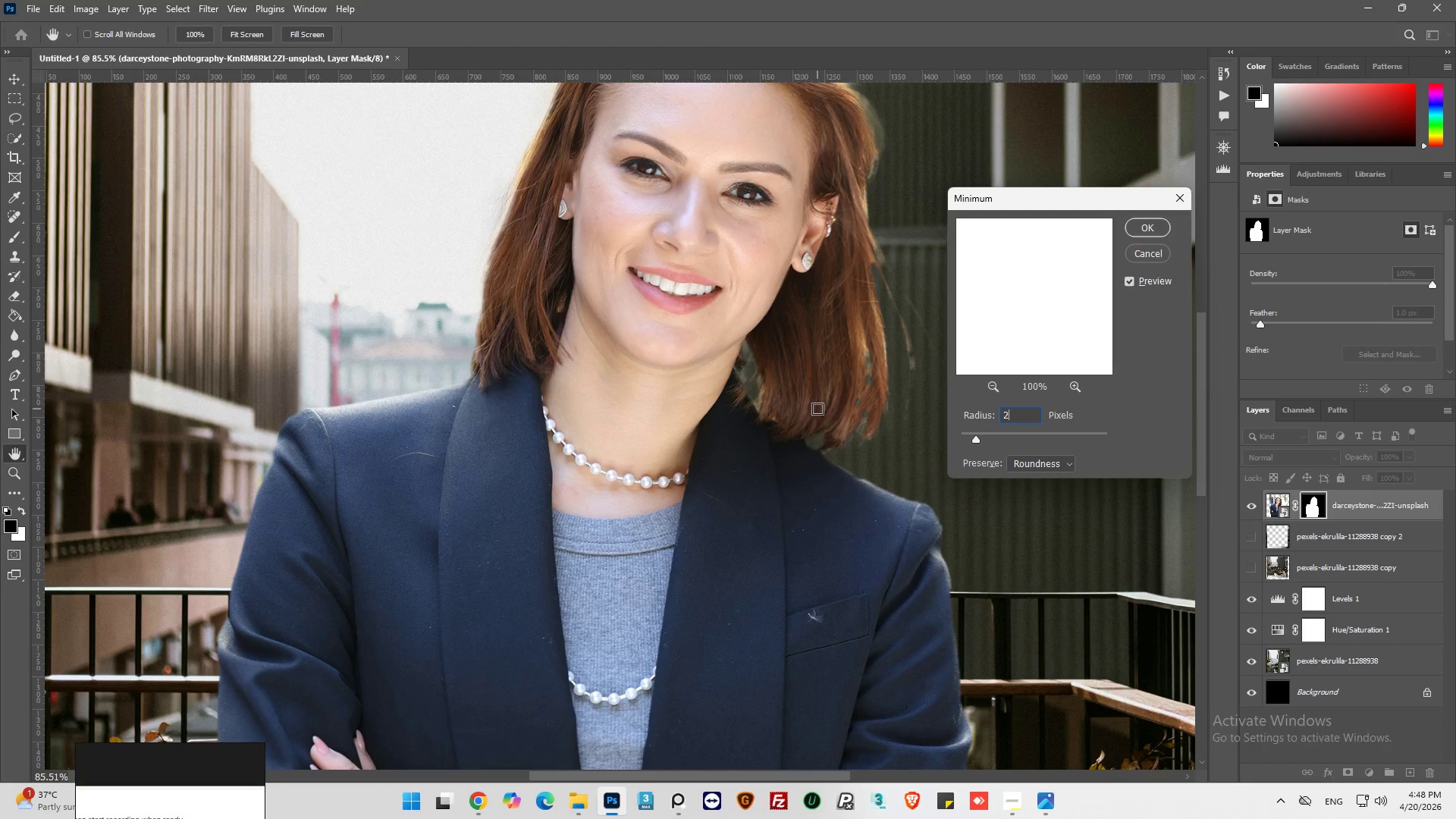 
wait(5.13)
 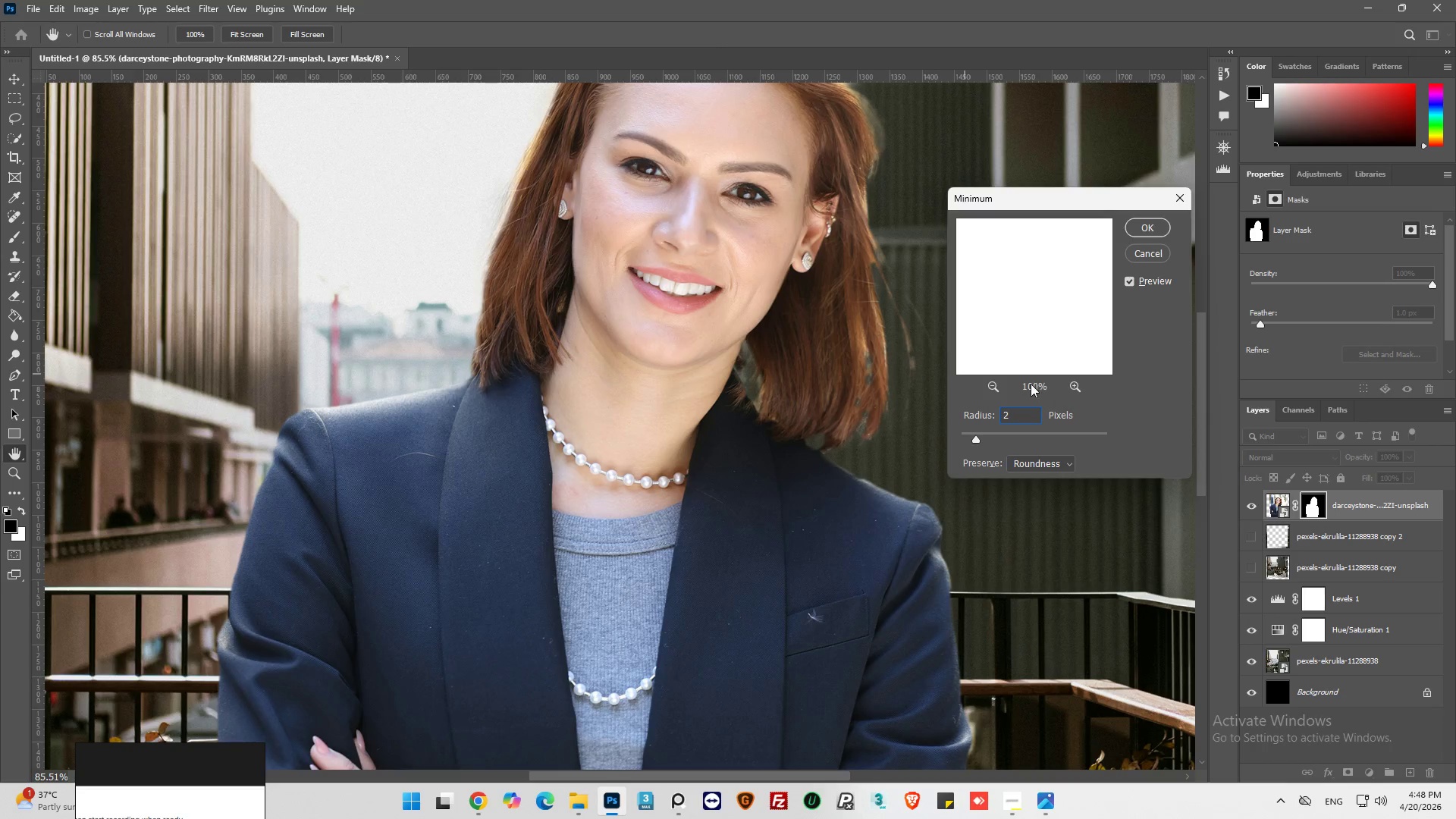 
left_click([1153, 232])
 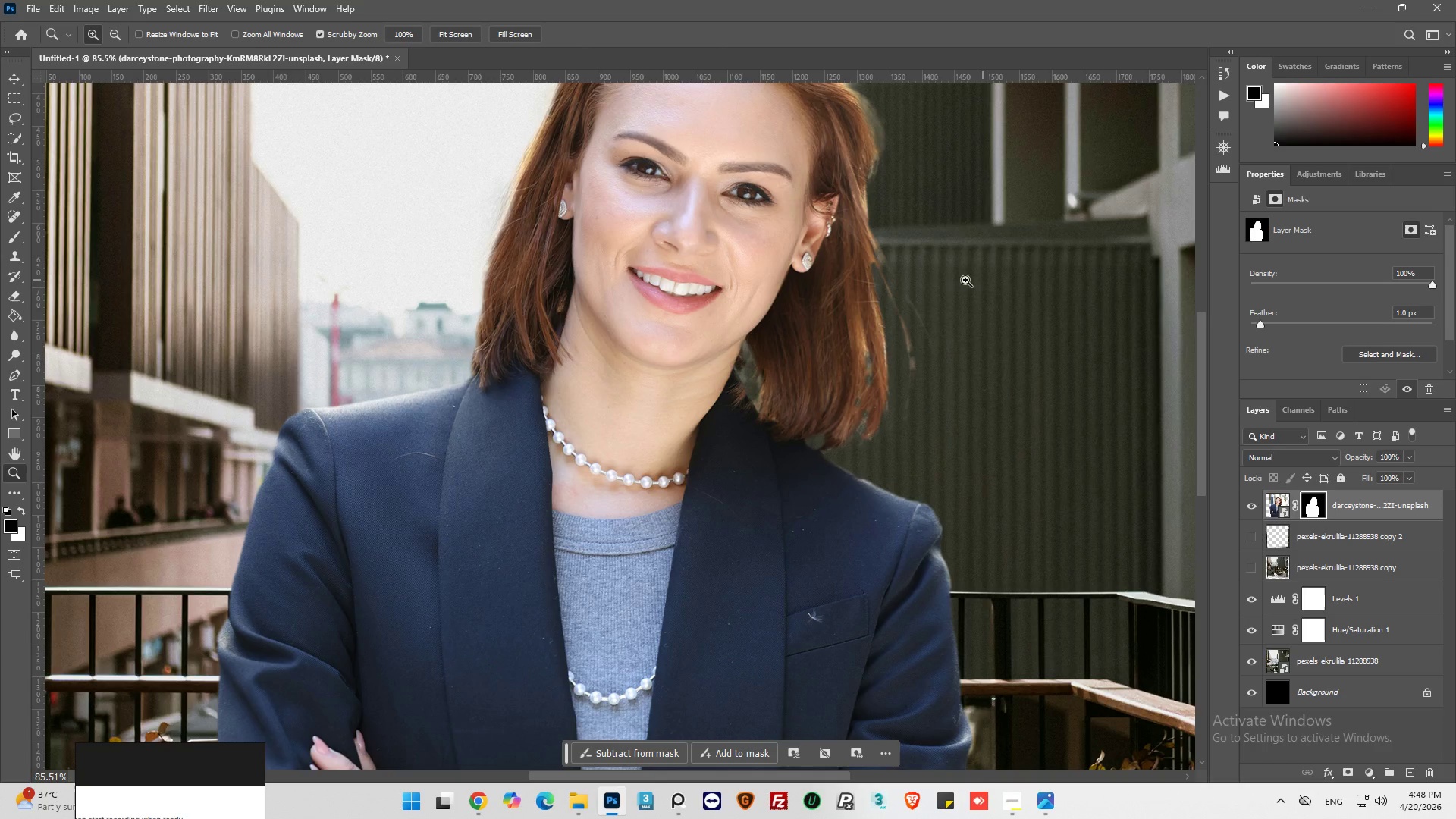 
hold_key(key=AltLeft, duration=0.59)
 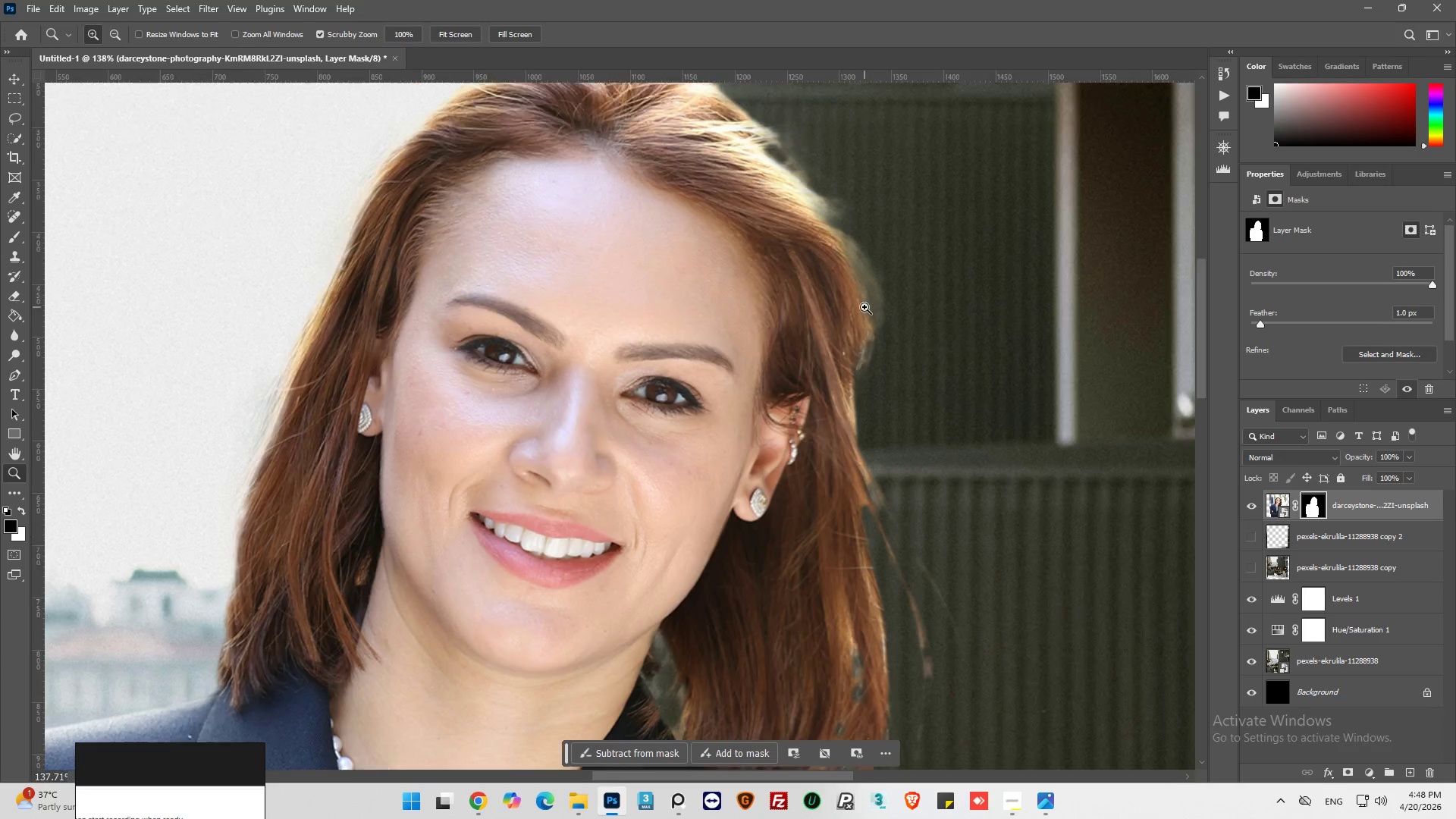 
scroll: coordinate [887, 318], scroll_direction: up, amount: 16.0
 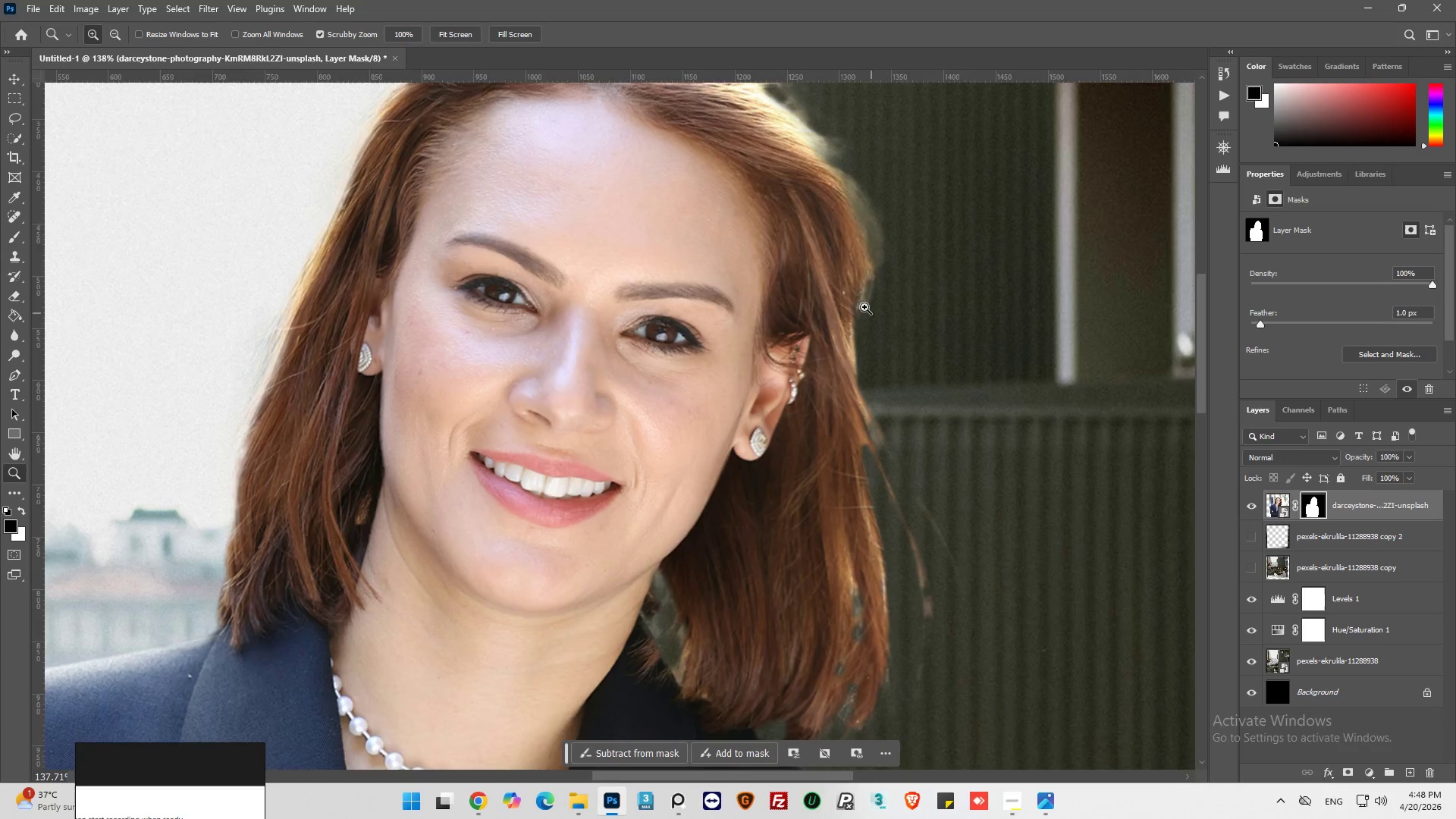 
hold_key(key=AltLeft, duration=0.33)
 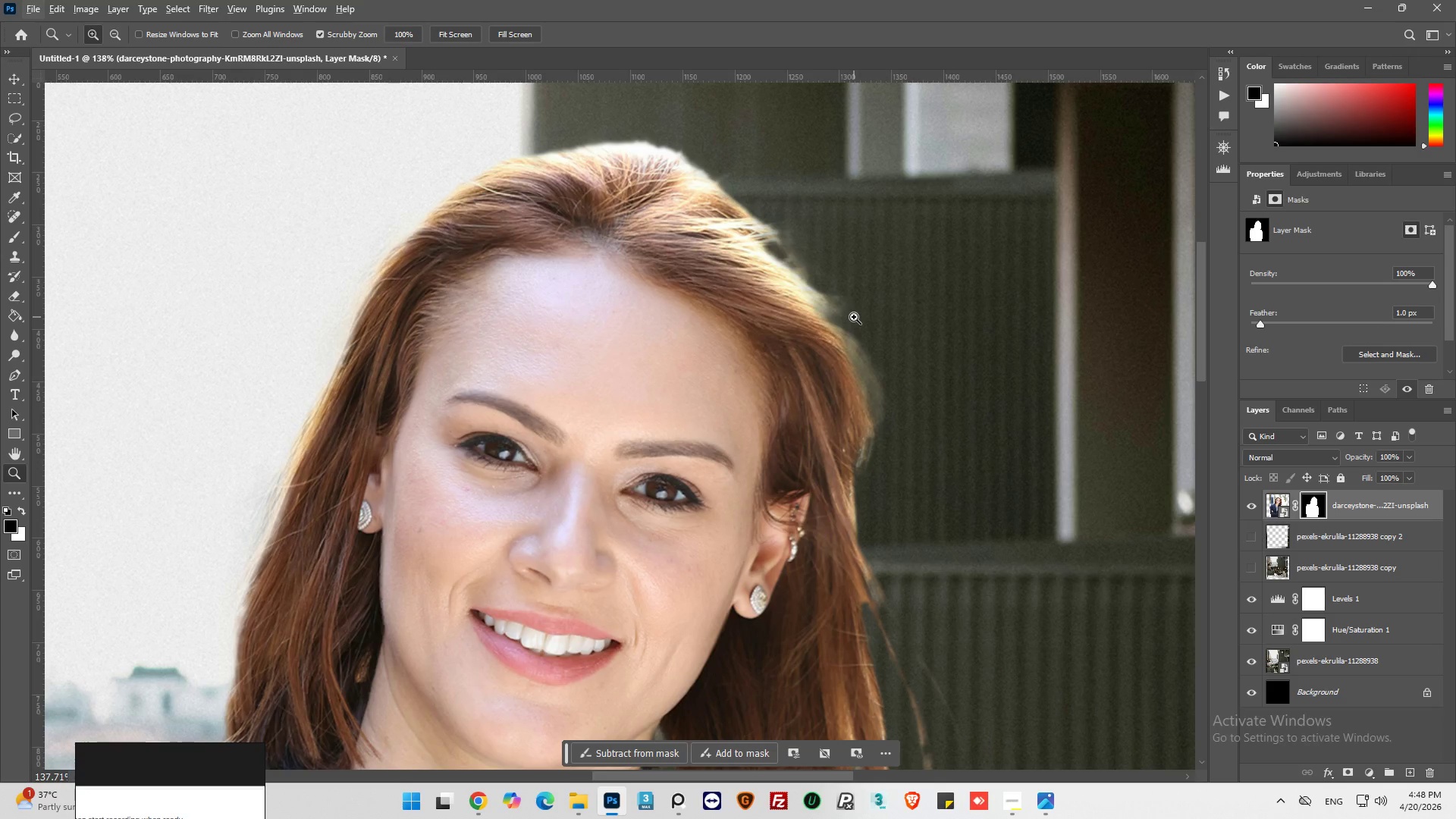 
scroll: coordinate [854, 317], scroll_direction: up, amount: 13.0
 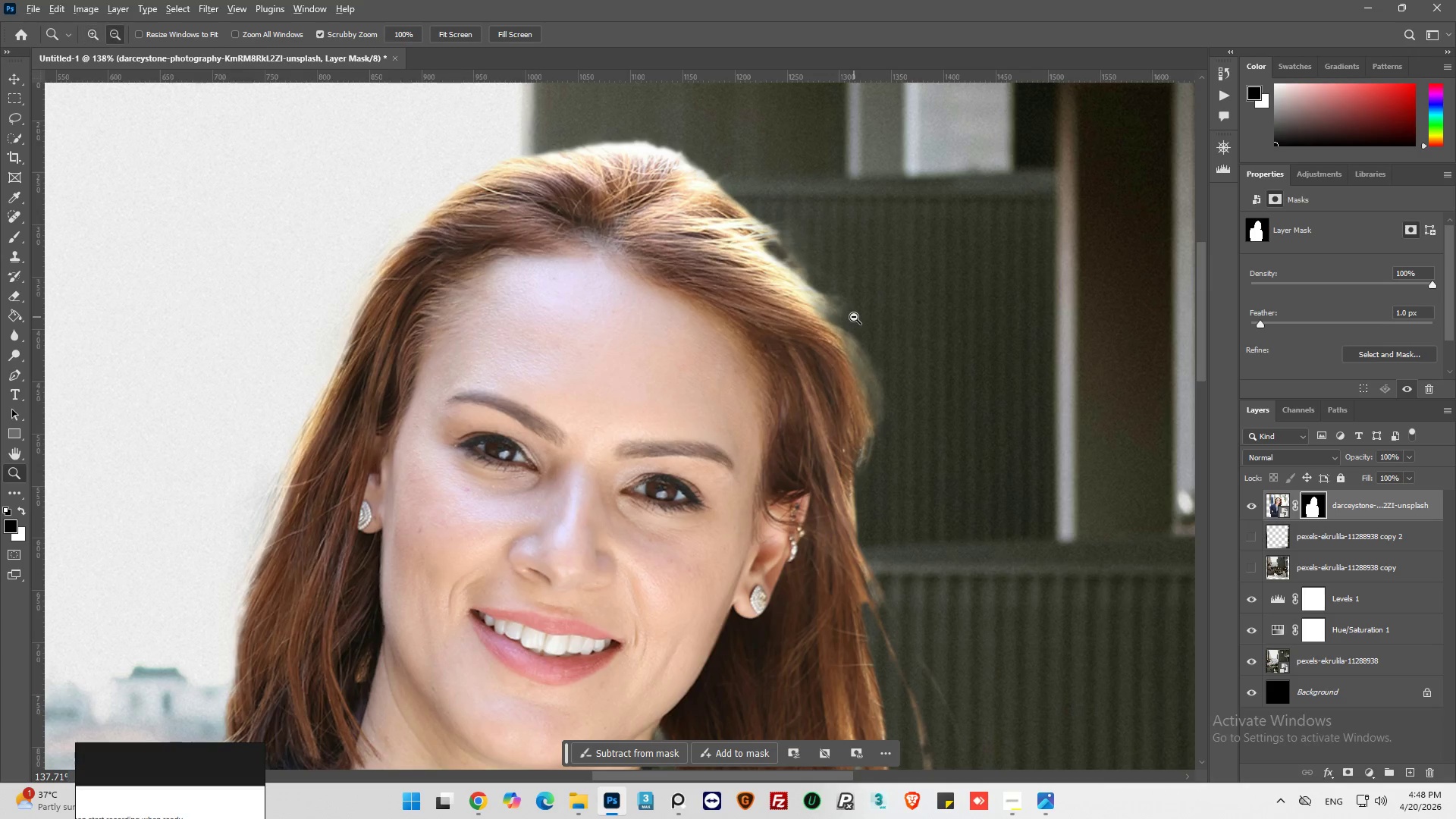 
key(Alt+AltLeft)
 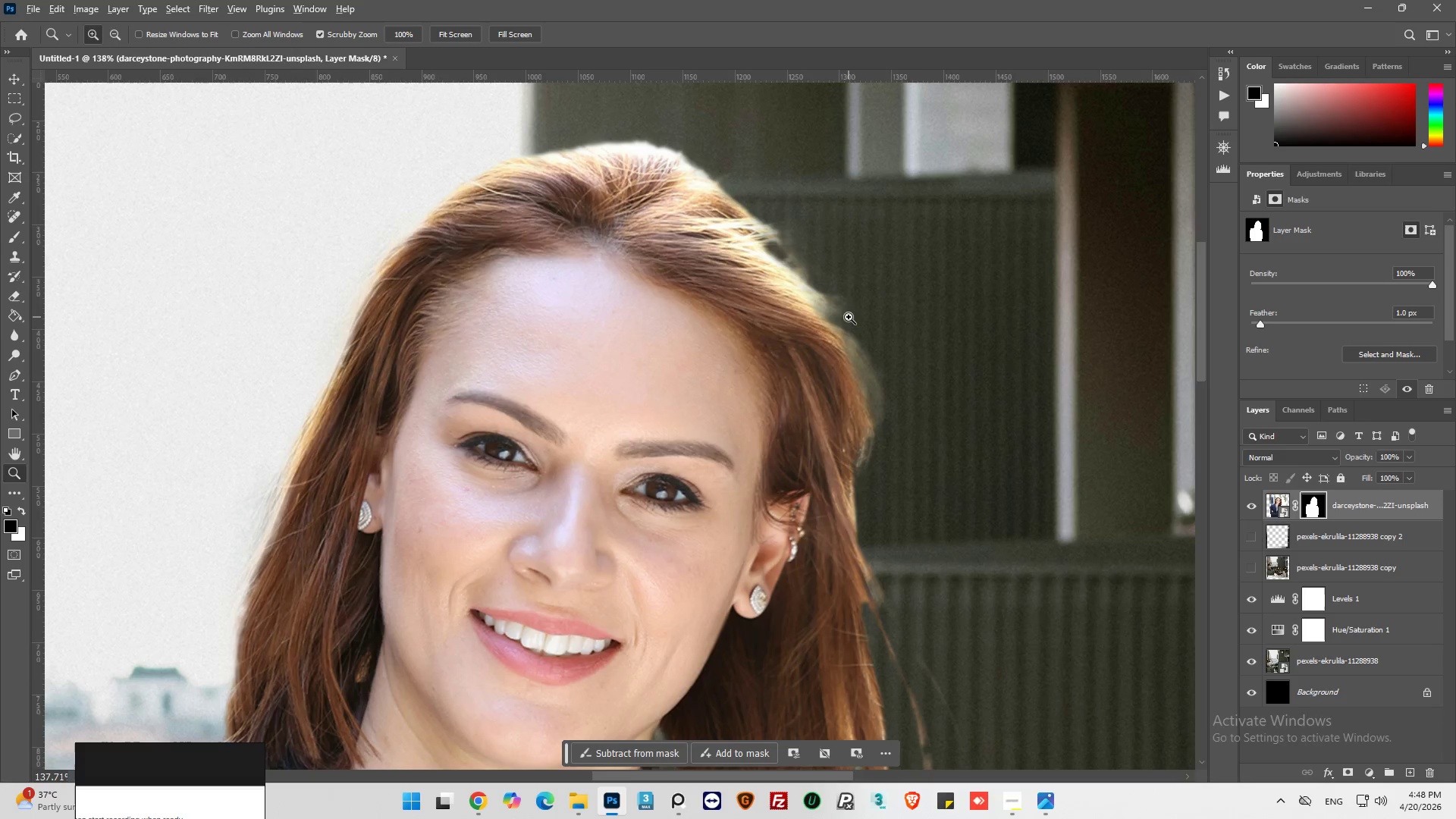 
key(Alt+AltLeft)
 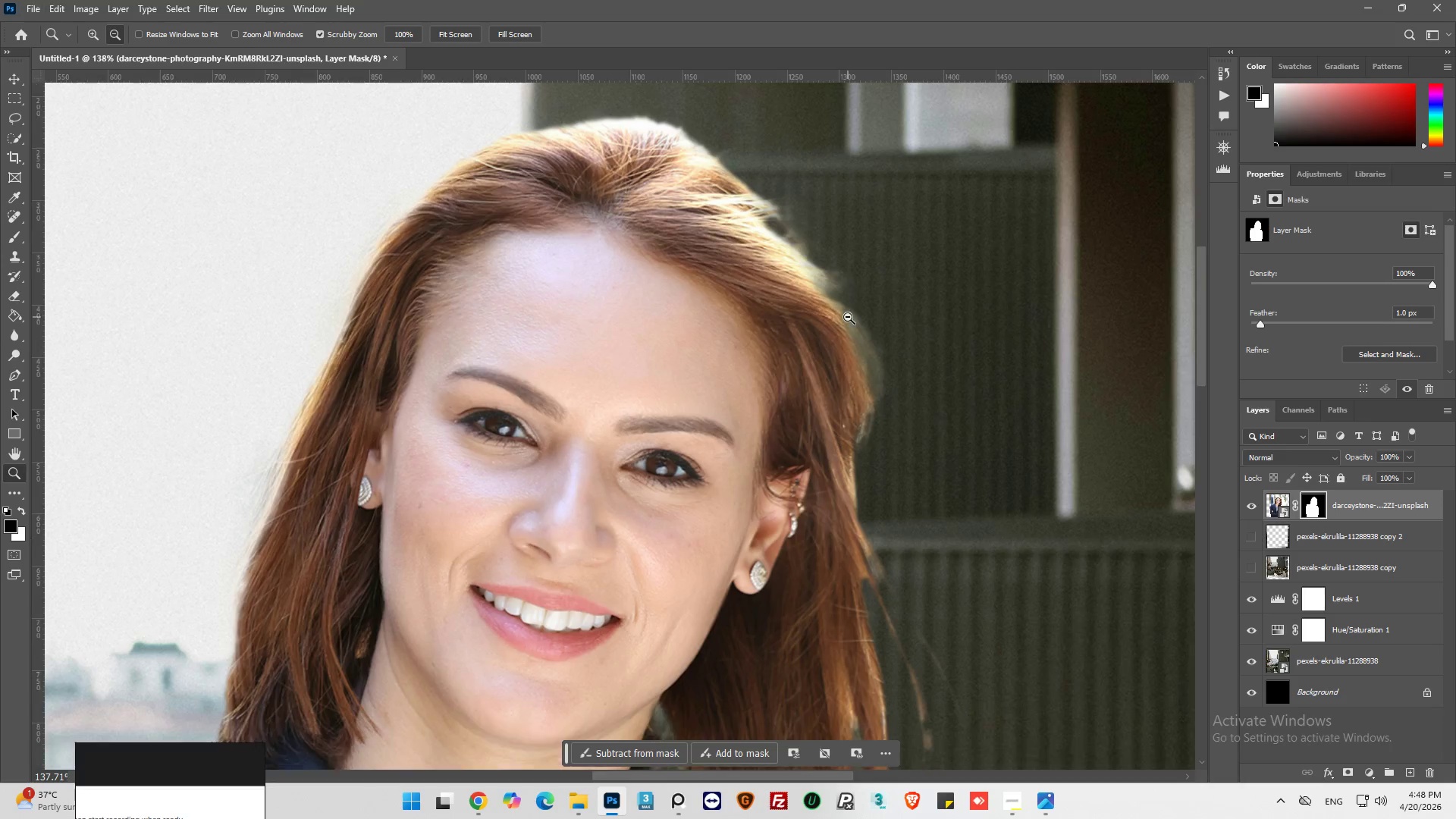 
scroll: coordinate [849, 316], scroll_direction: down, amount: 12.0
 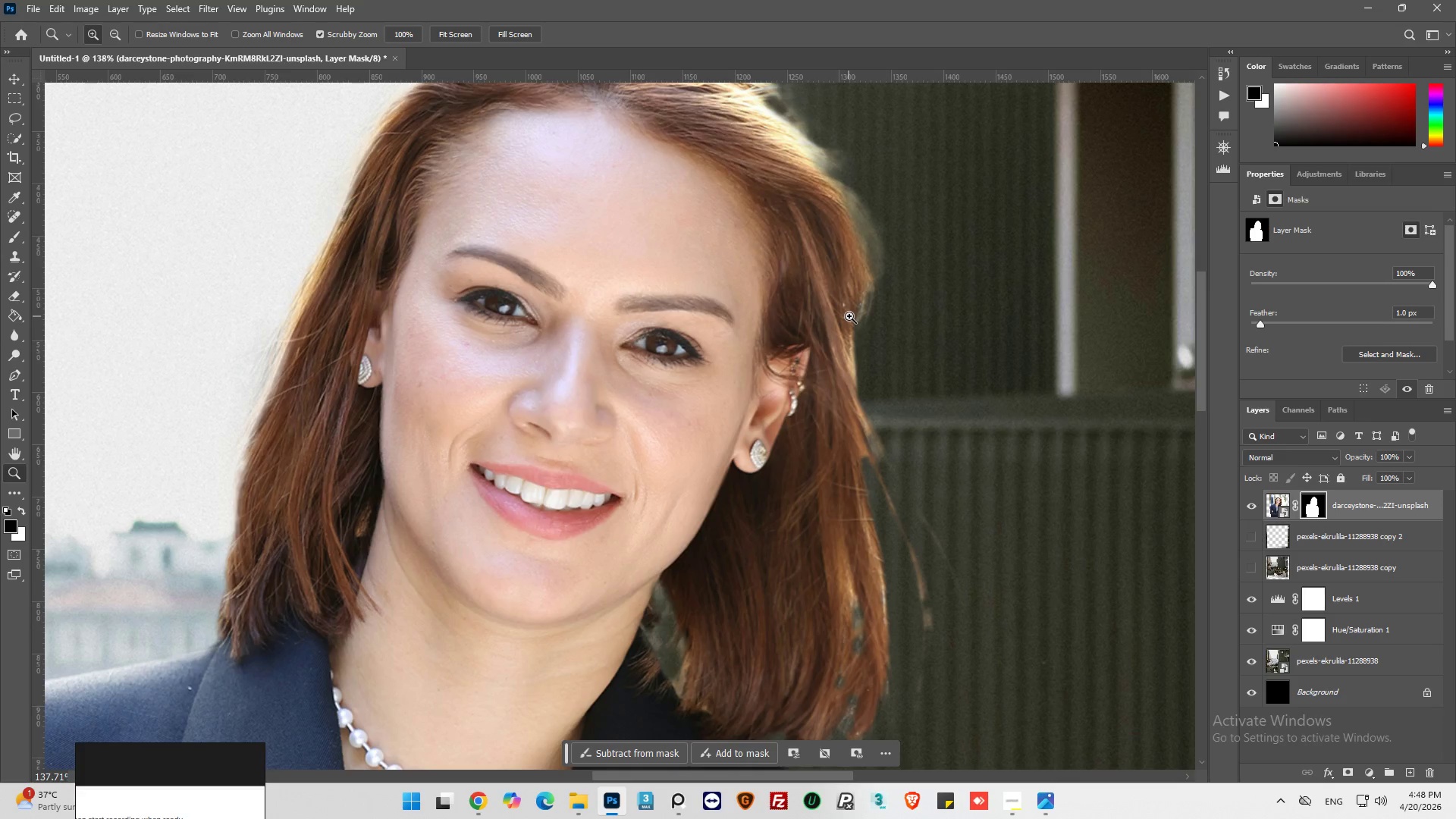 
key(Alt+AltLeft)
 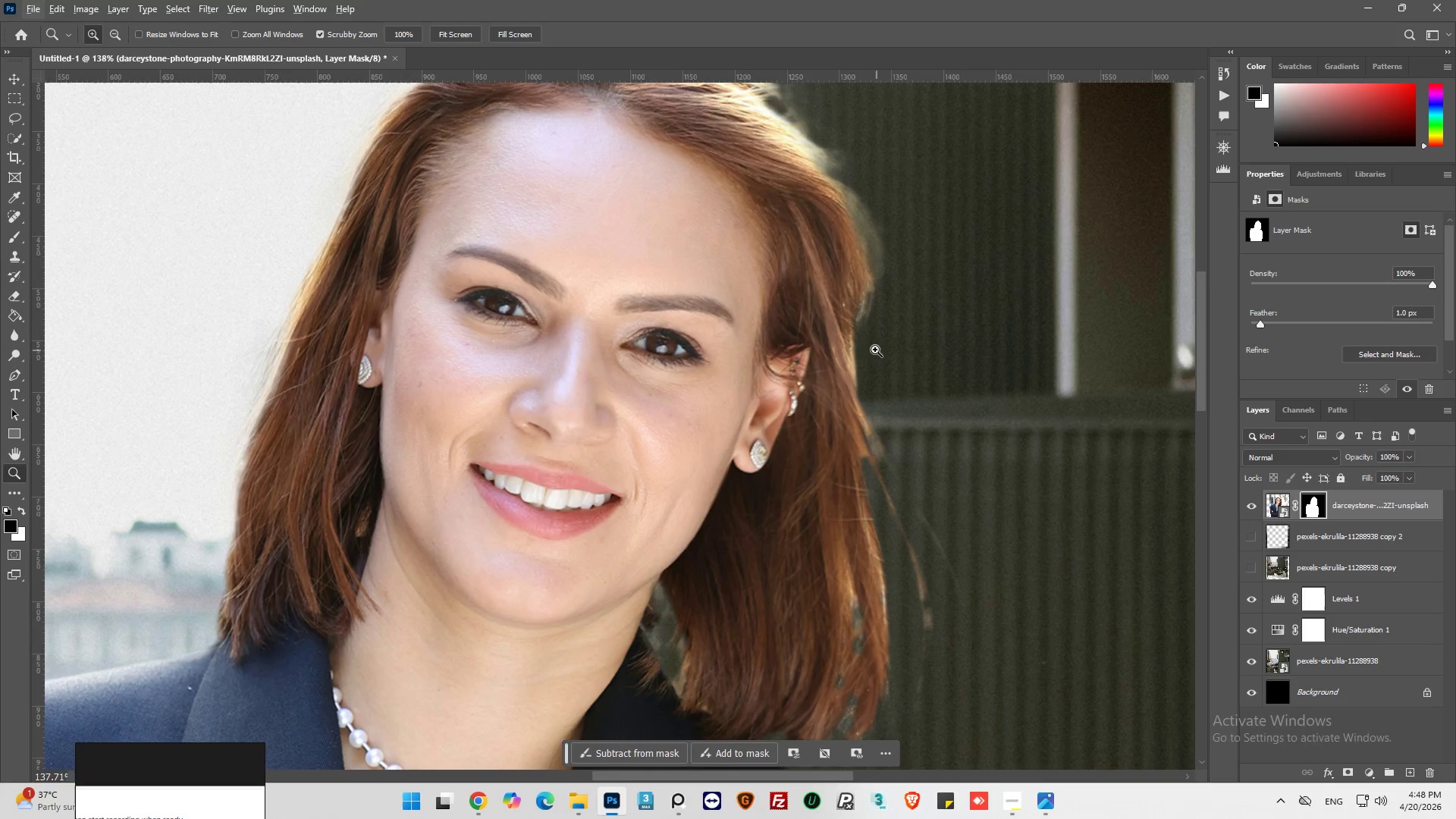 
scroll: coordinate [862, 321], scroll_direction: up, amount: 5.0
 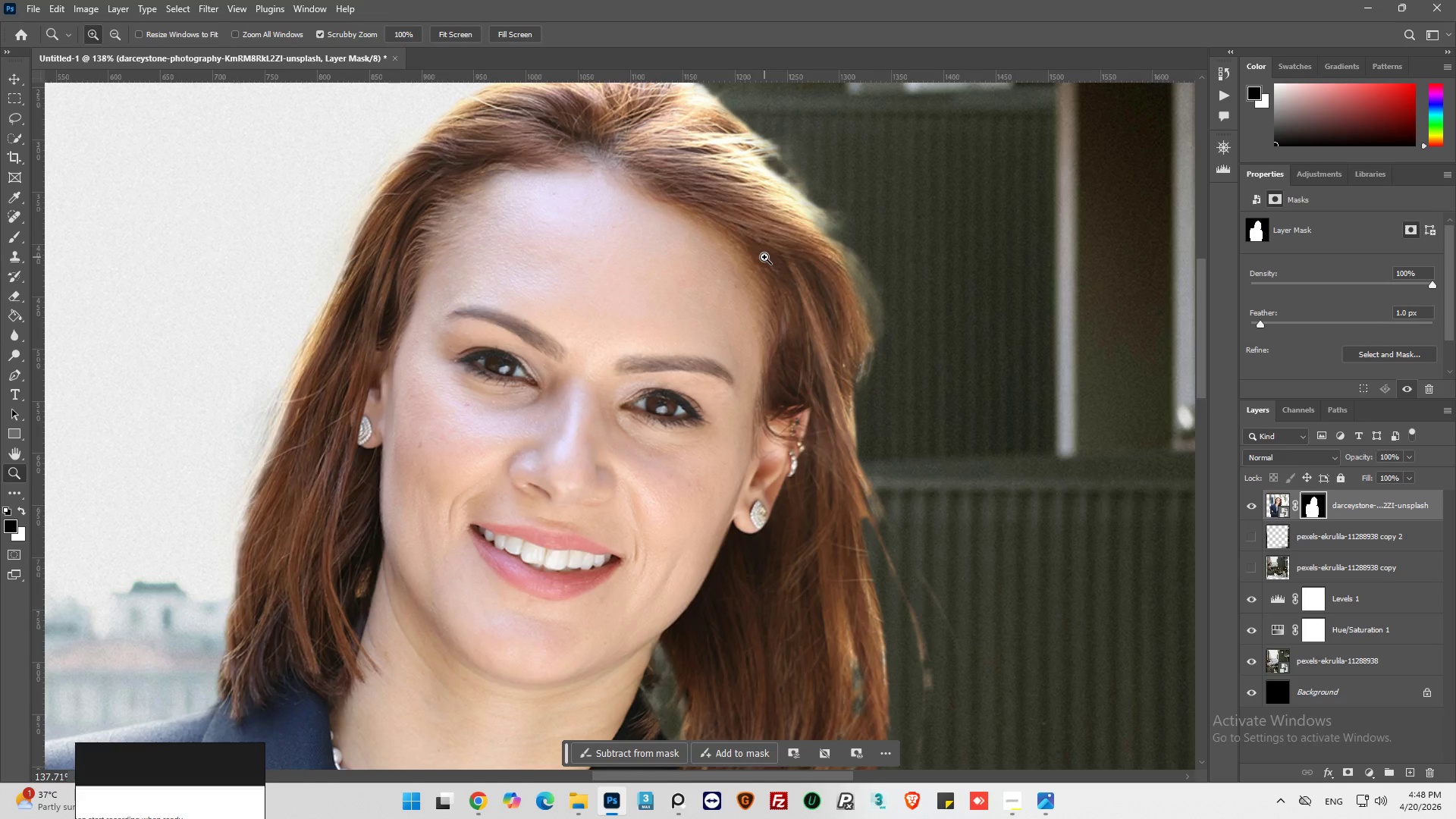 
wait(18.21)
 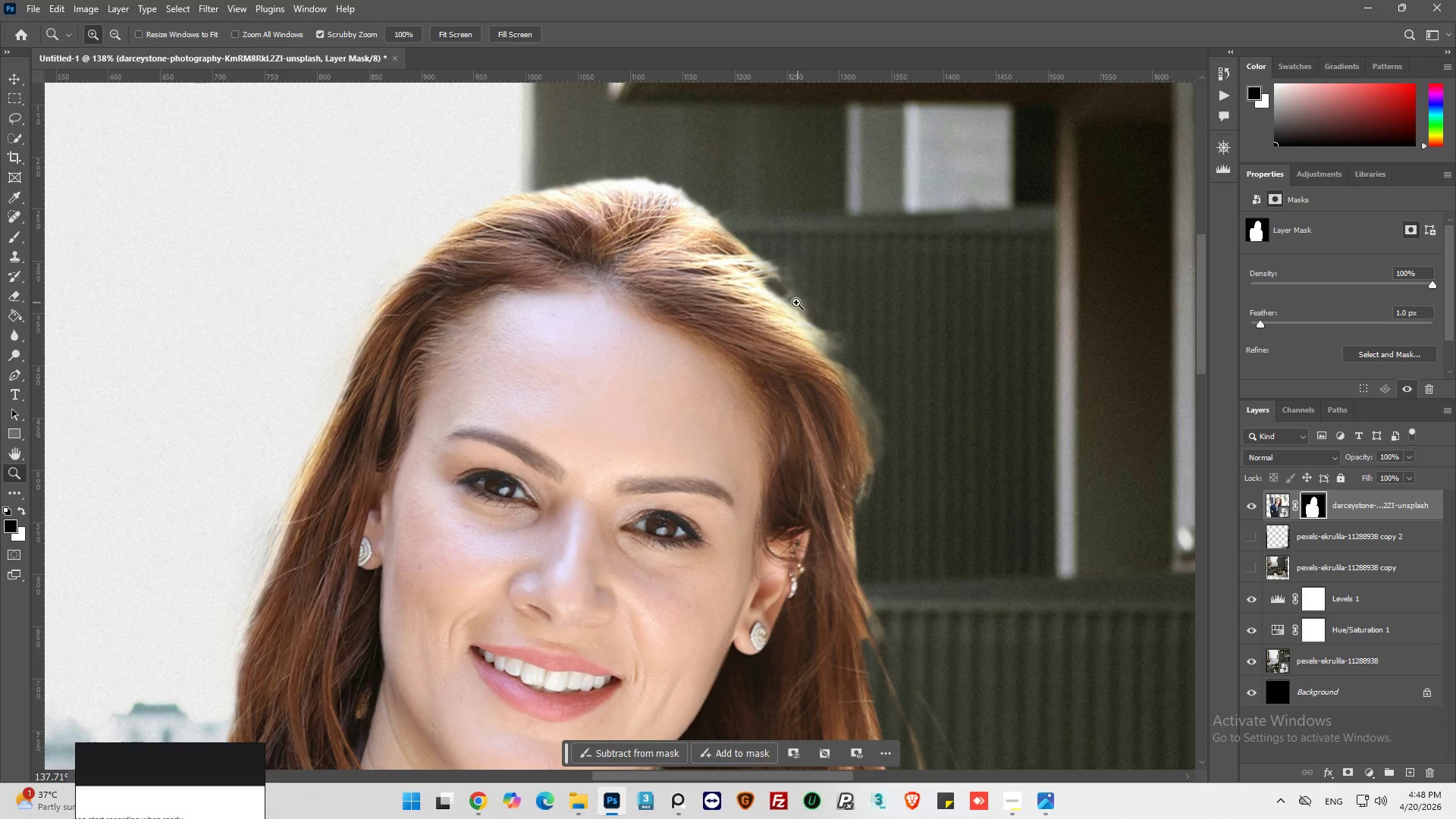 
key(Alt+AltLeft)
 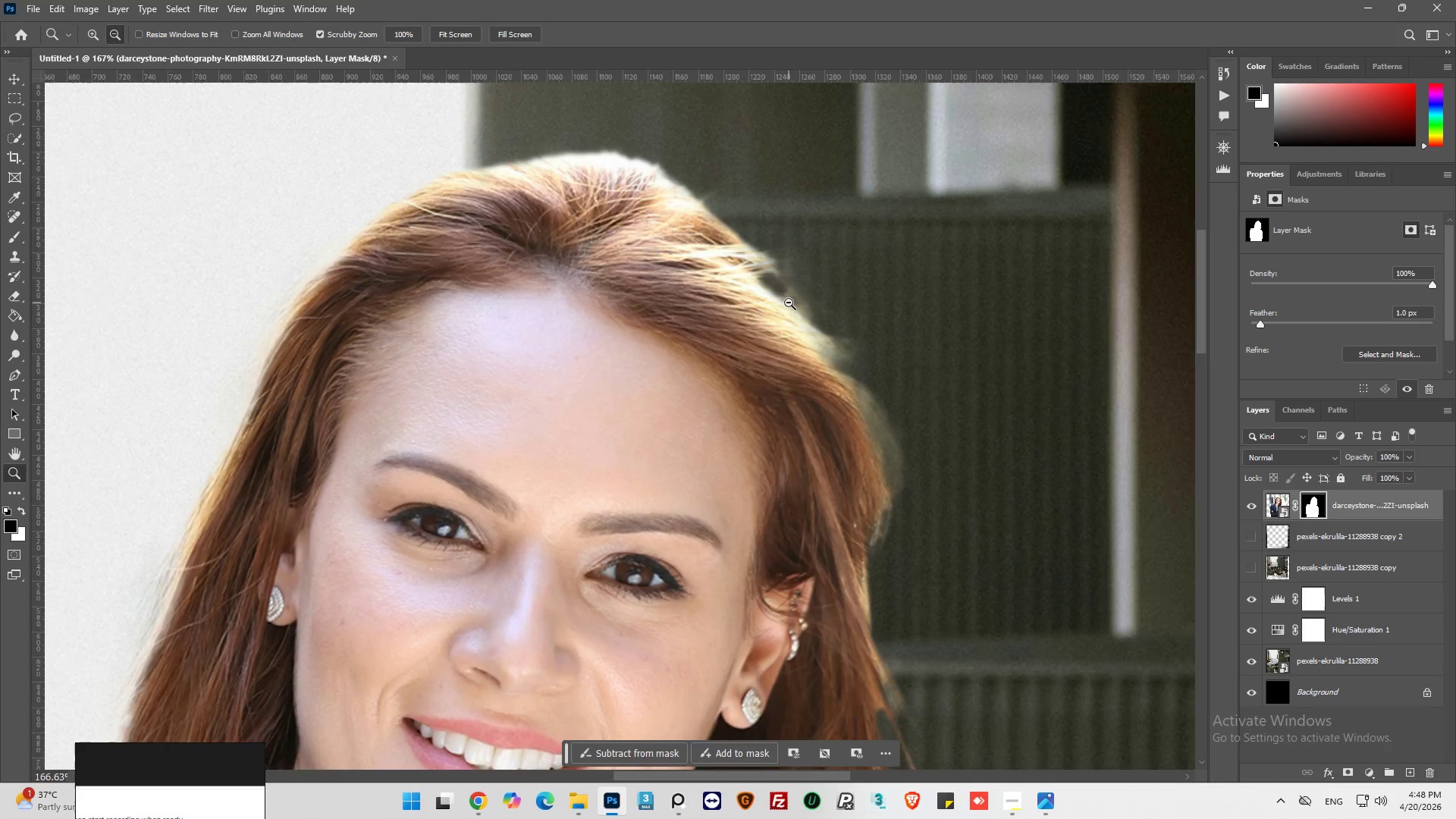 
scroll: coordinate [789, 303], scroll_direction: up, amount: 13.0
 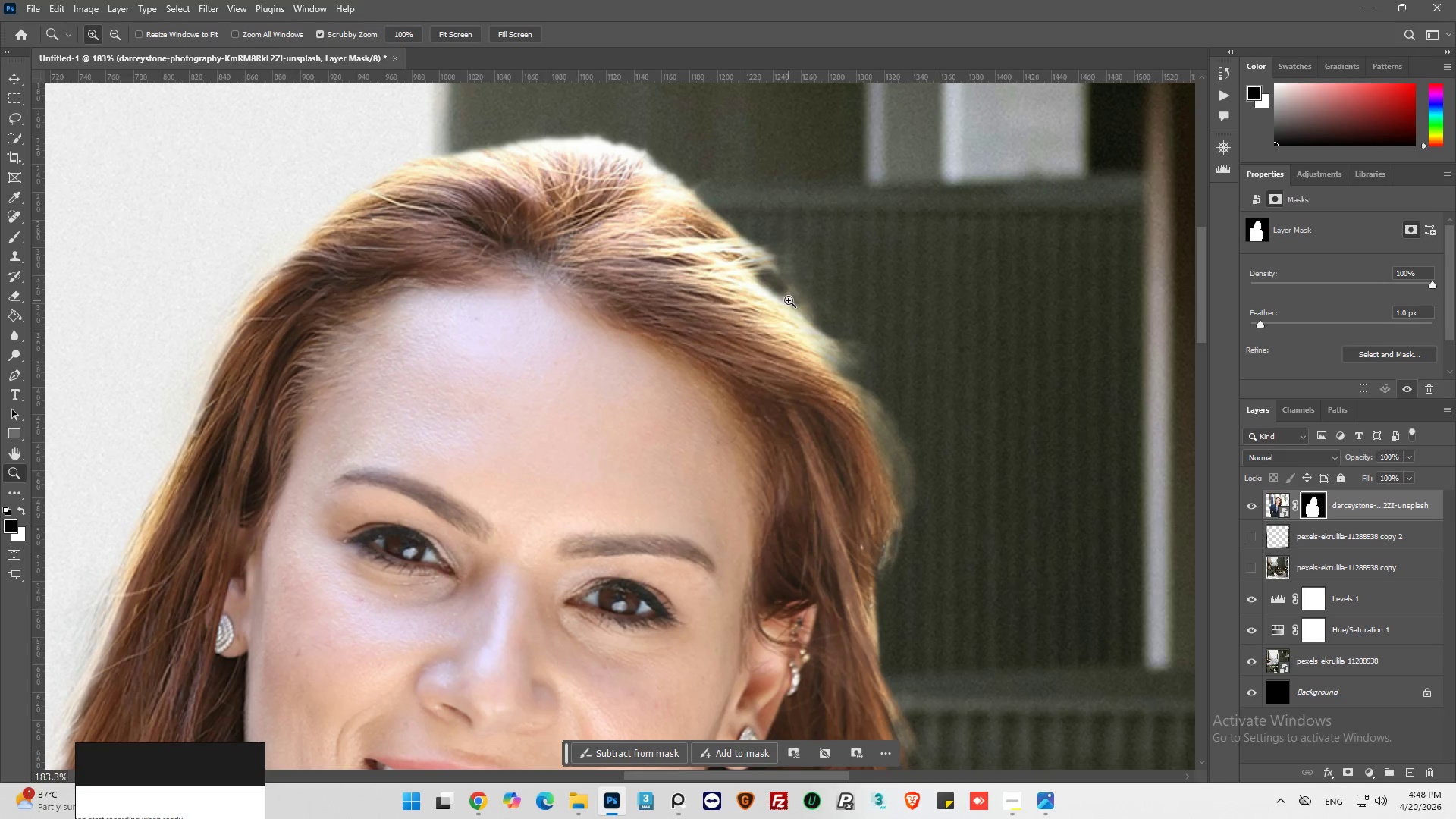 
key(Alt+AltLeft)
 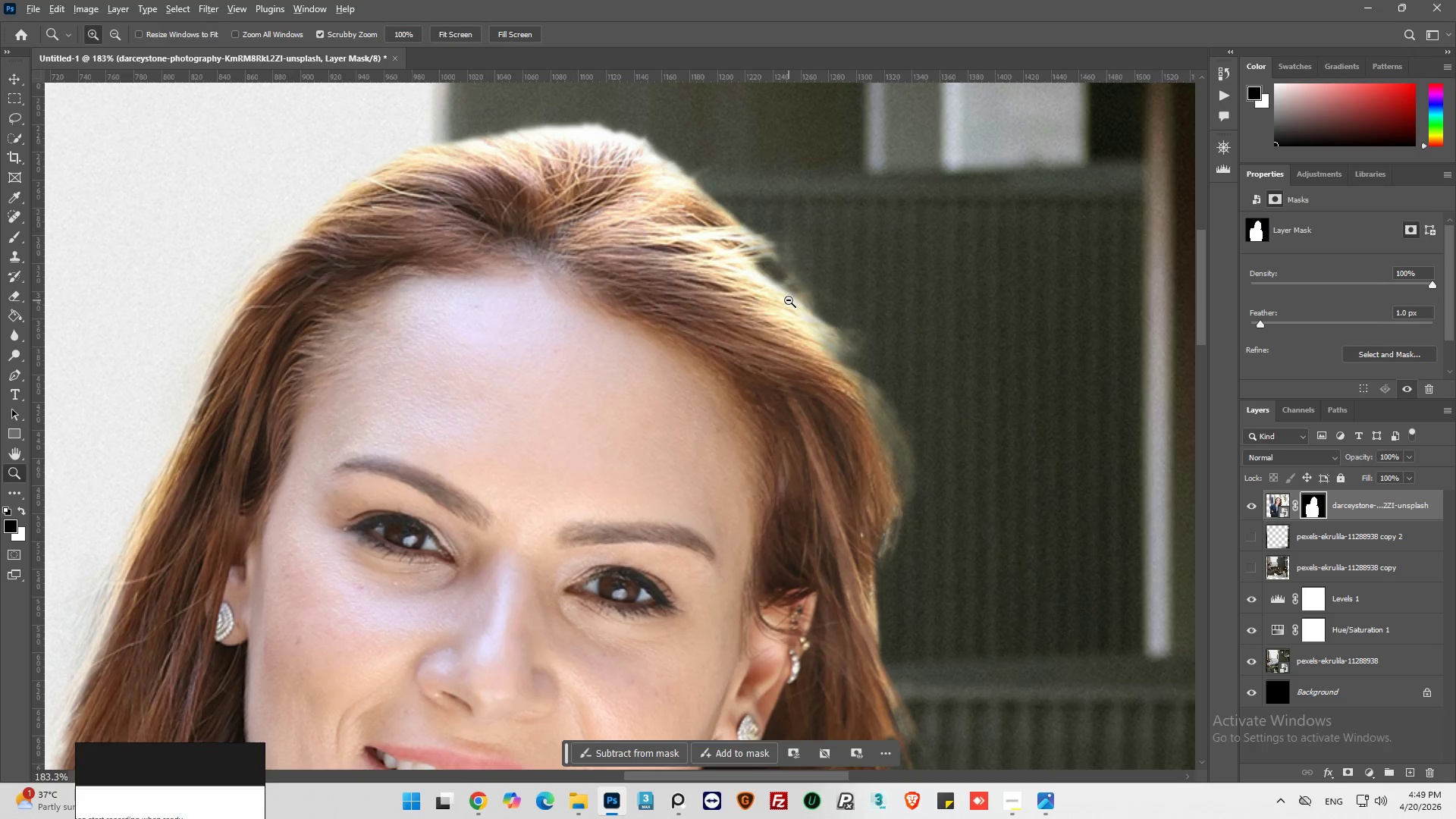 
scroll: coordinate [789, 300], scroll_direction: down, amount: 2.0
 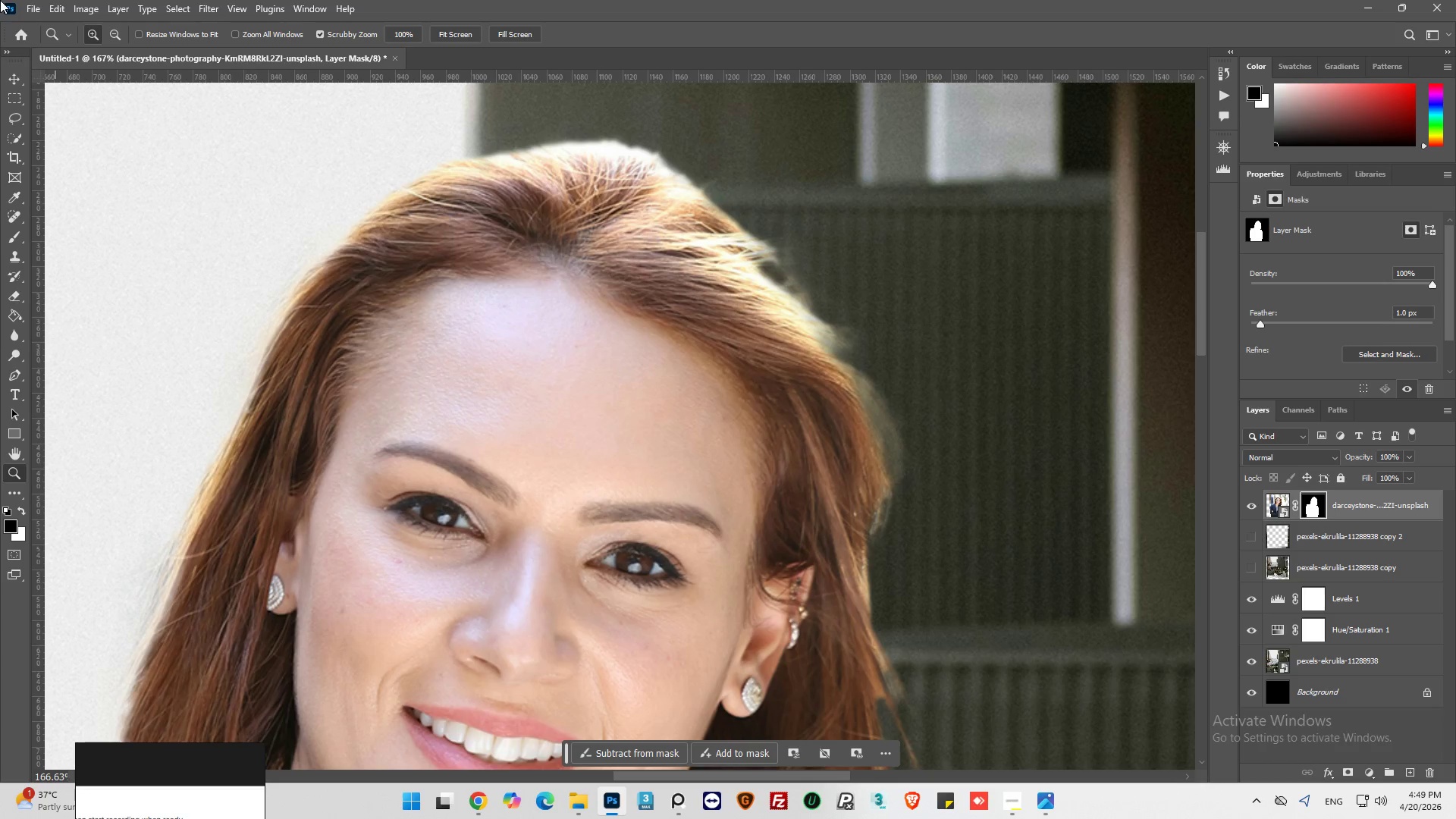 
wait(6.31)
 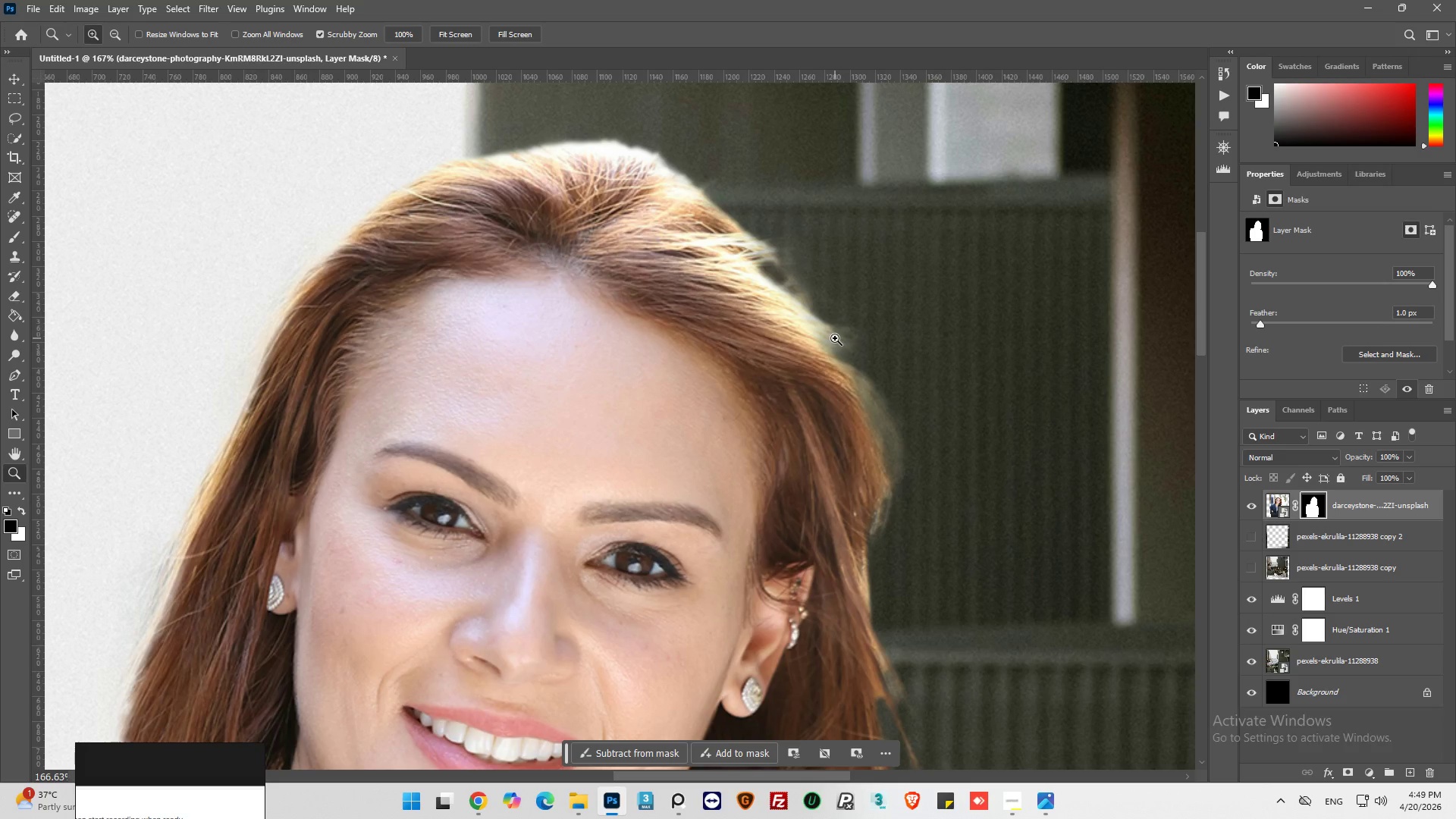 
left_click([71, 38])
 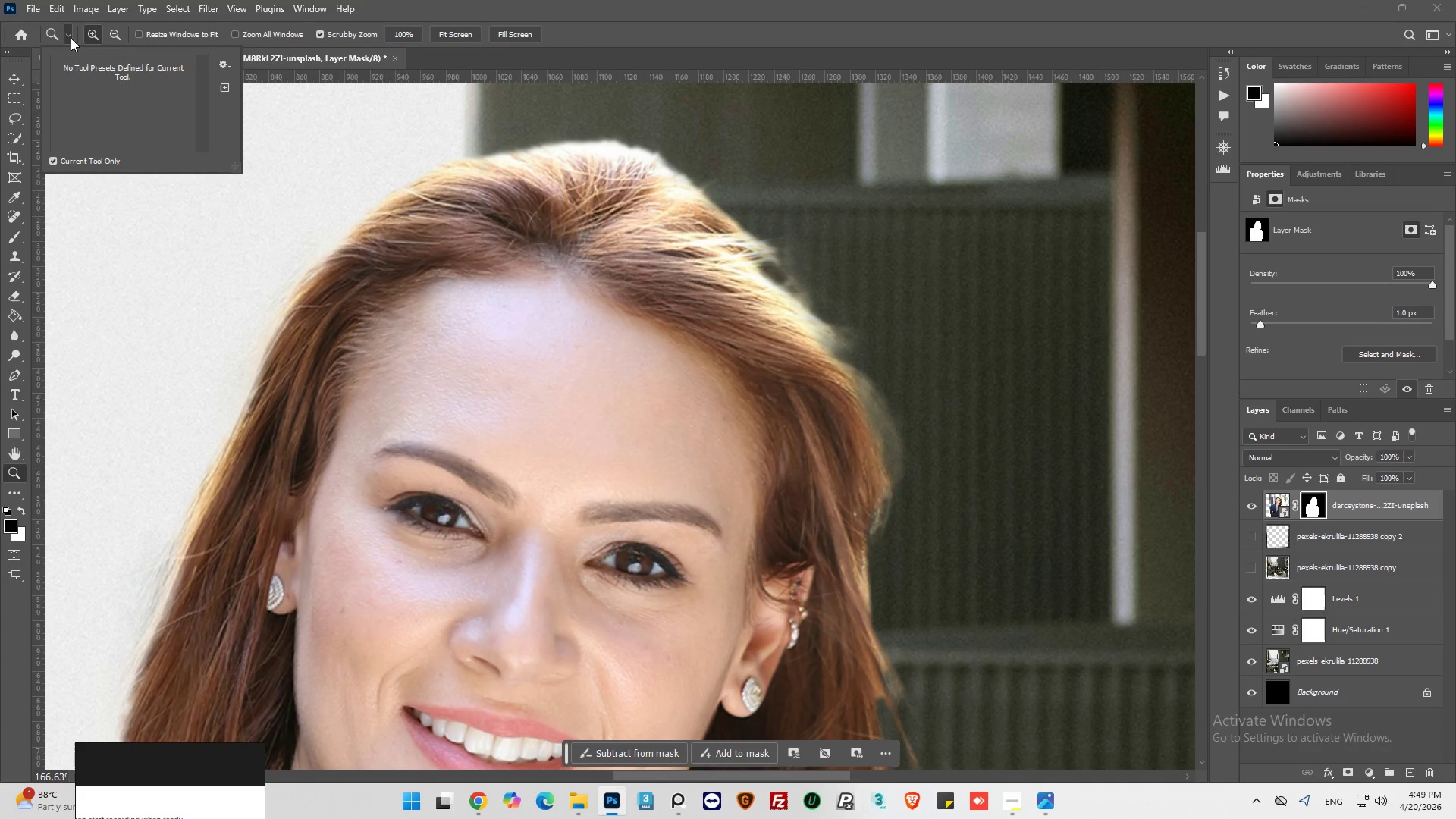 
left_click([71, 38])
 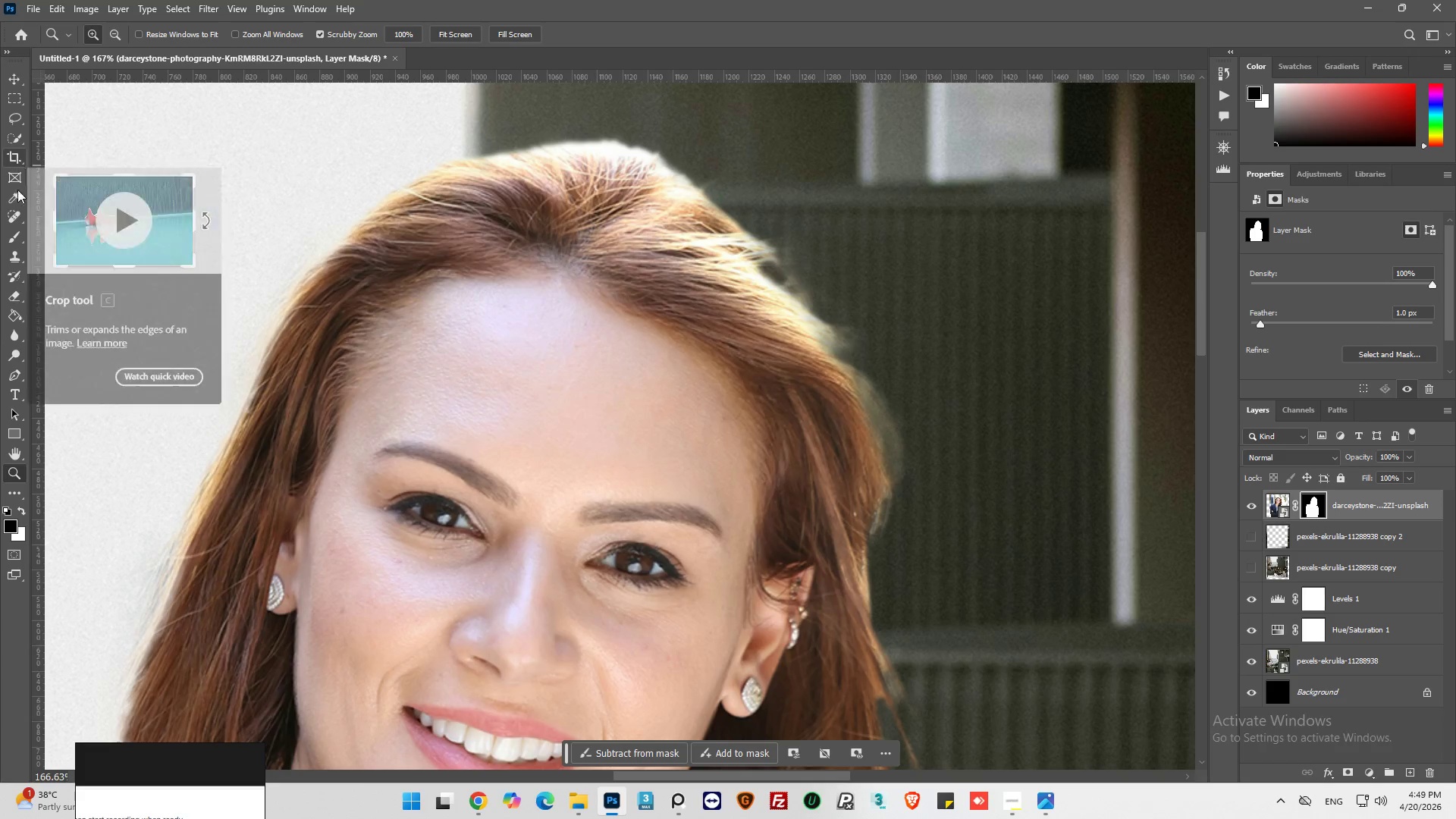 
left_click([10, 239])
 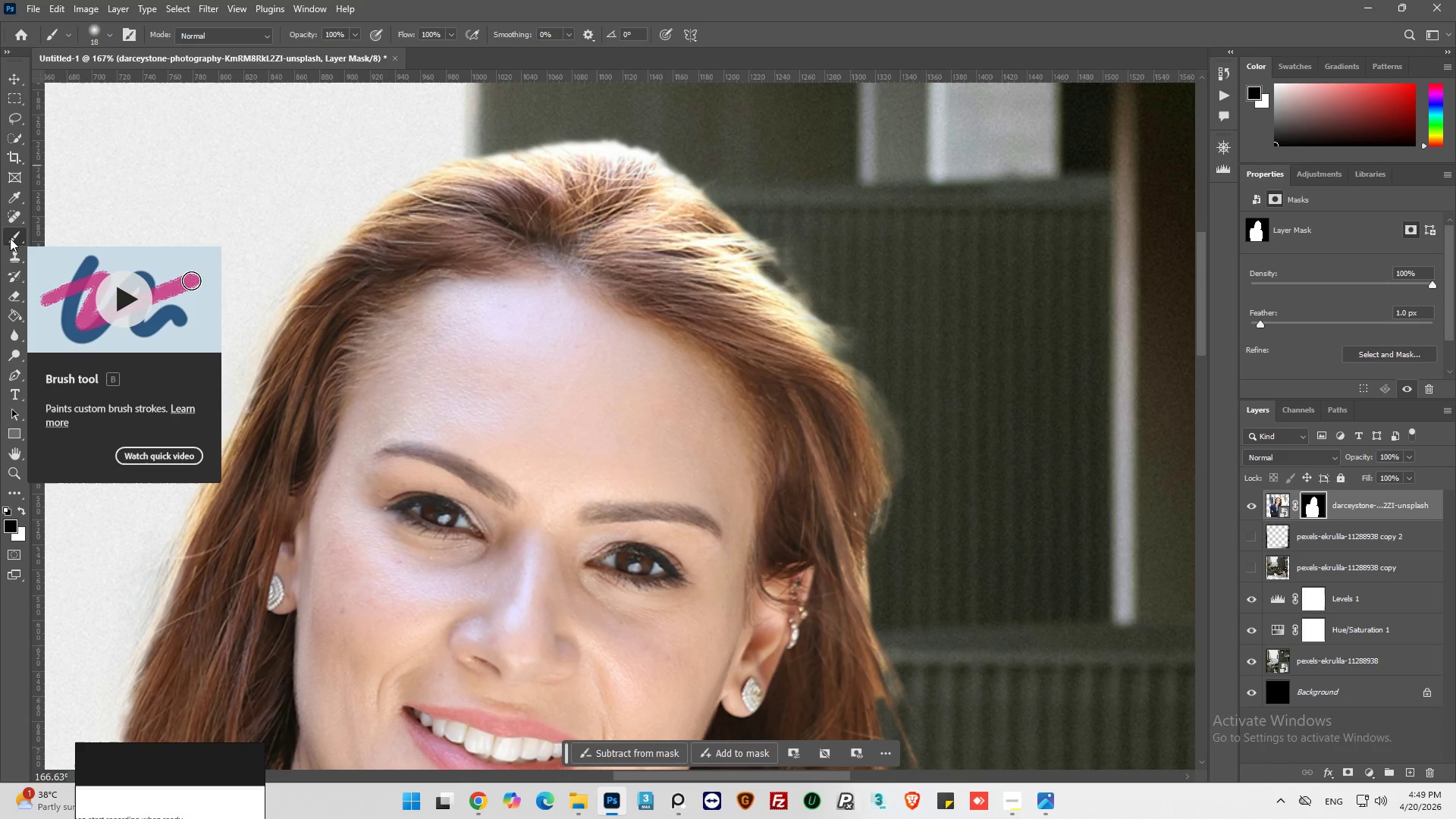 
left_click([11, 235])
 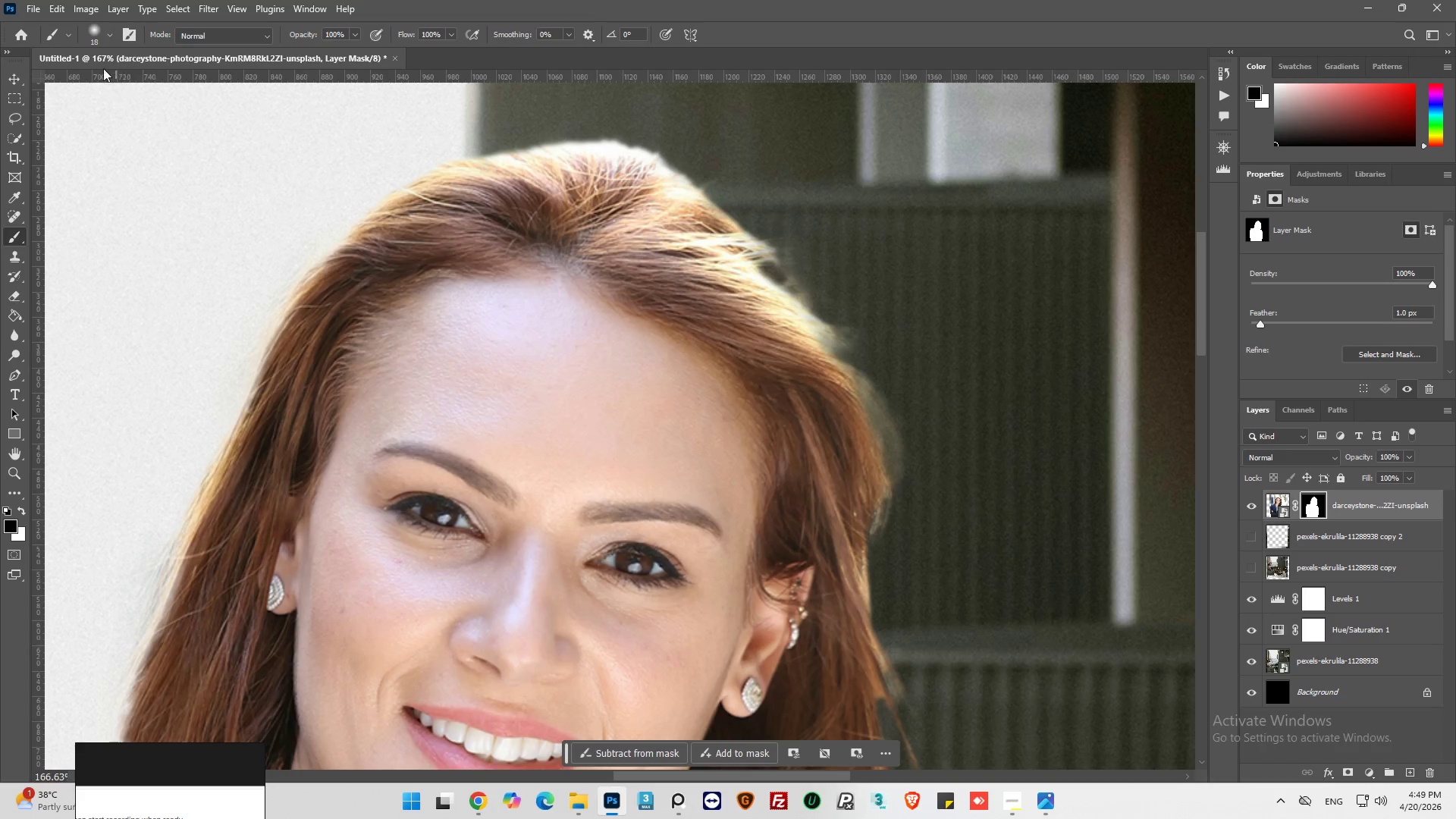 
left_click([111, 34])
 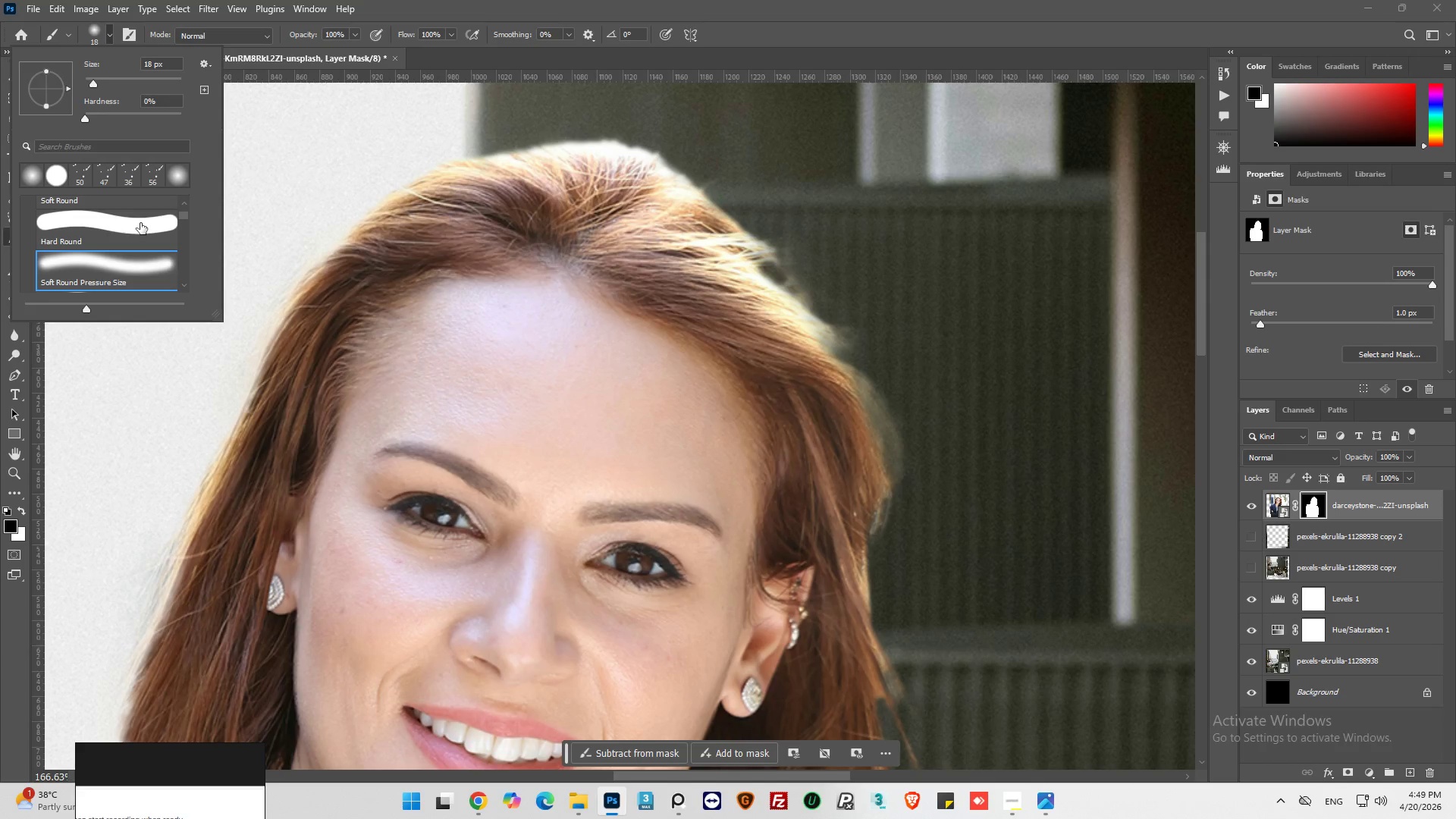 
scroll: coordinate [147, 221], scroll_direction: down, amount: 46.0
 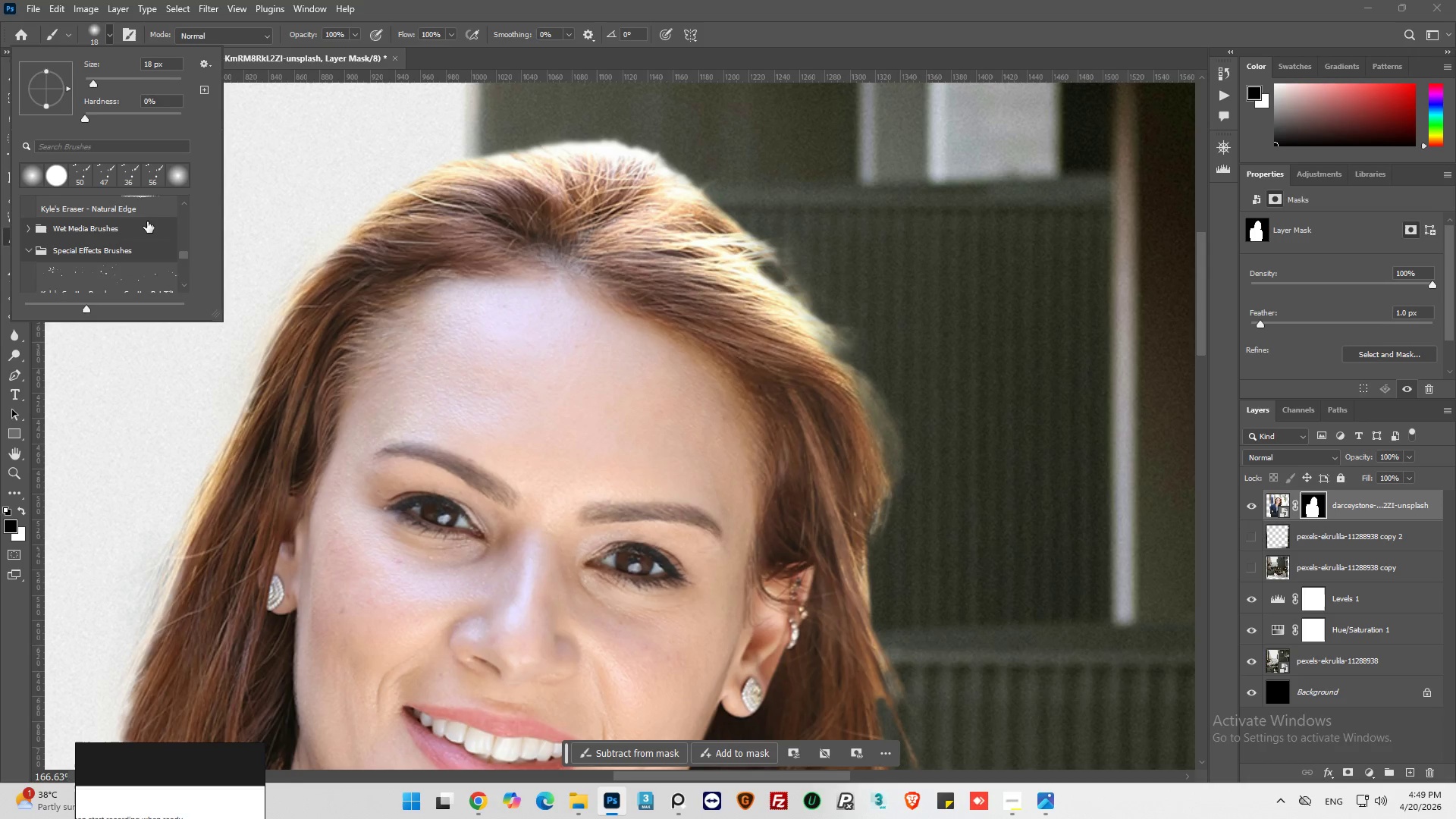 
scroll: coordinate [147, 221], scroll_direction: up, amount: 2.0
 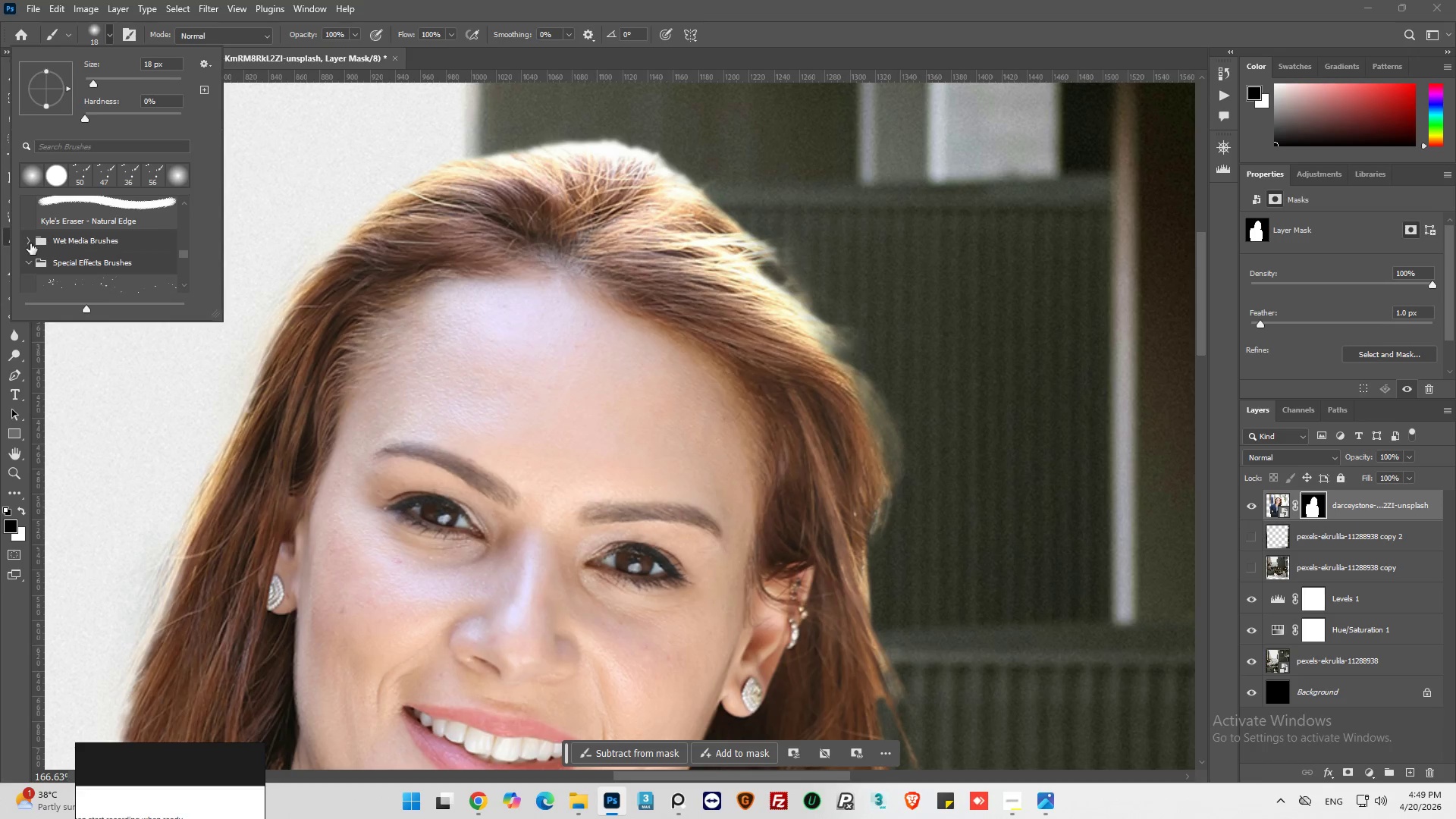 
left_click([28, 240])
 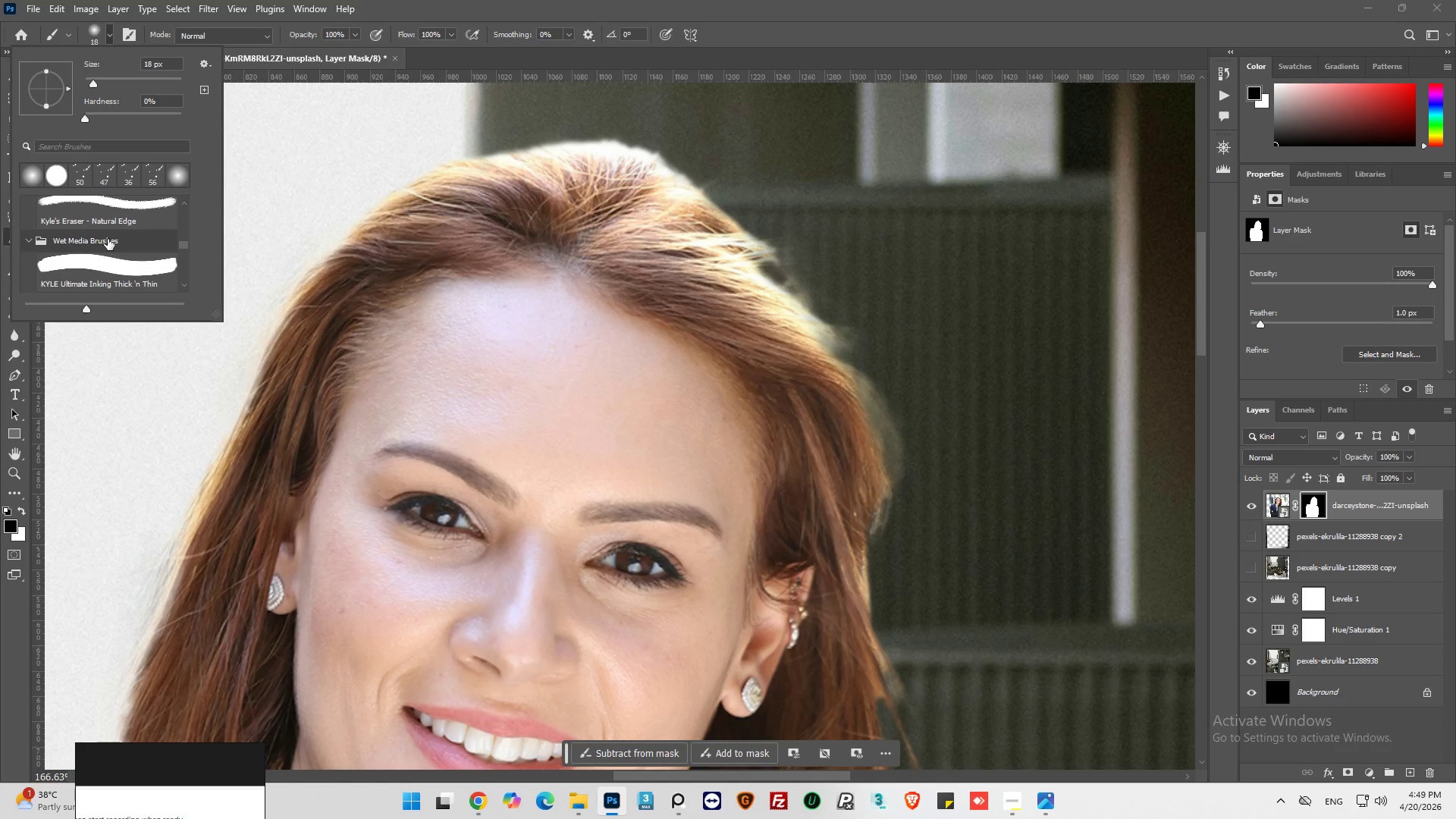 
scroll: coordinate [114, 234], scroll_direction: down, amount: 50.0
 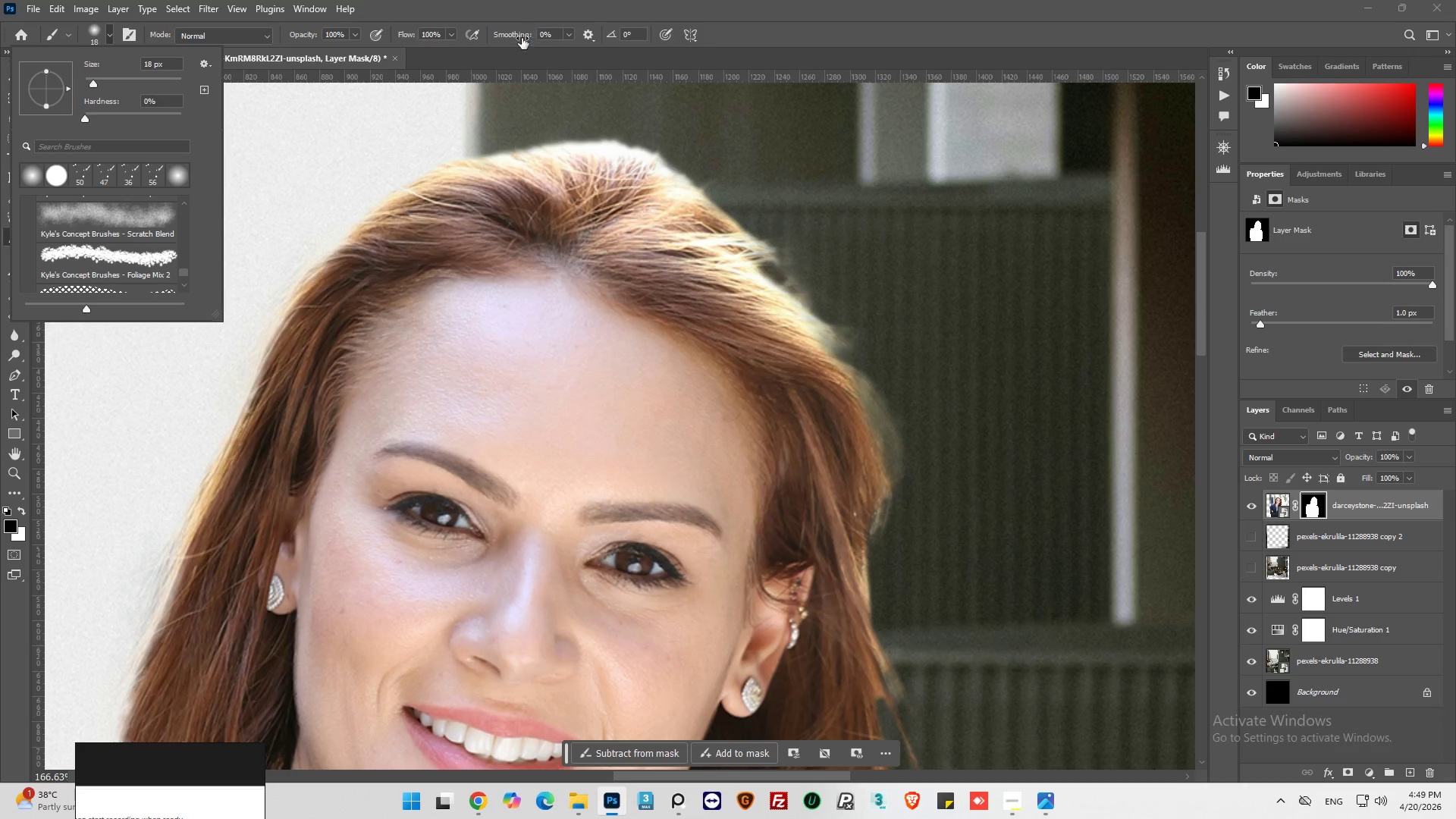 
left_click([514, 51])
 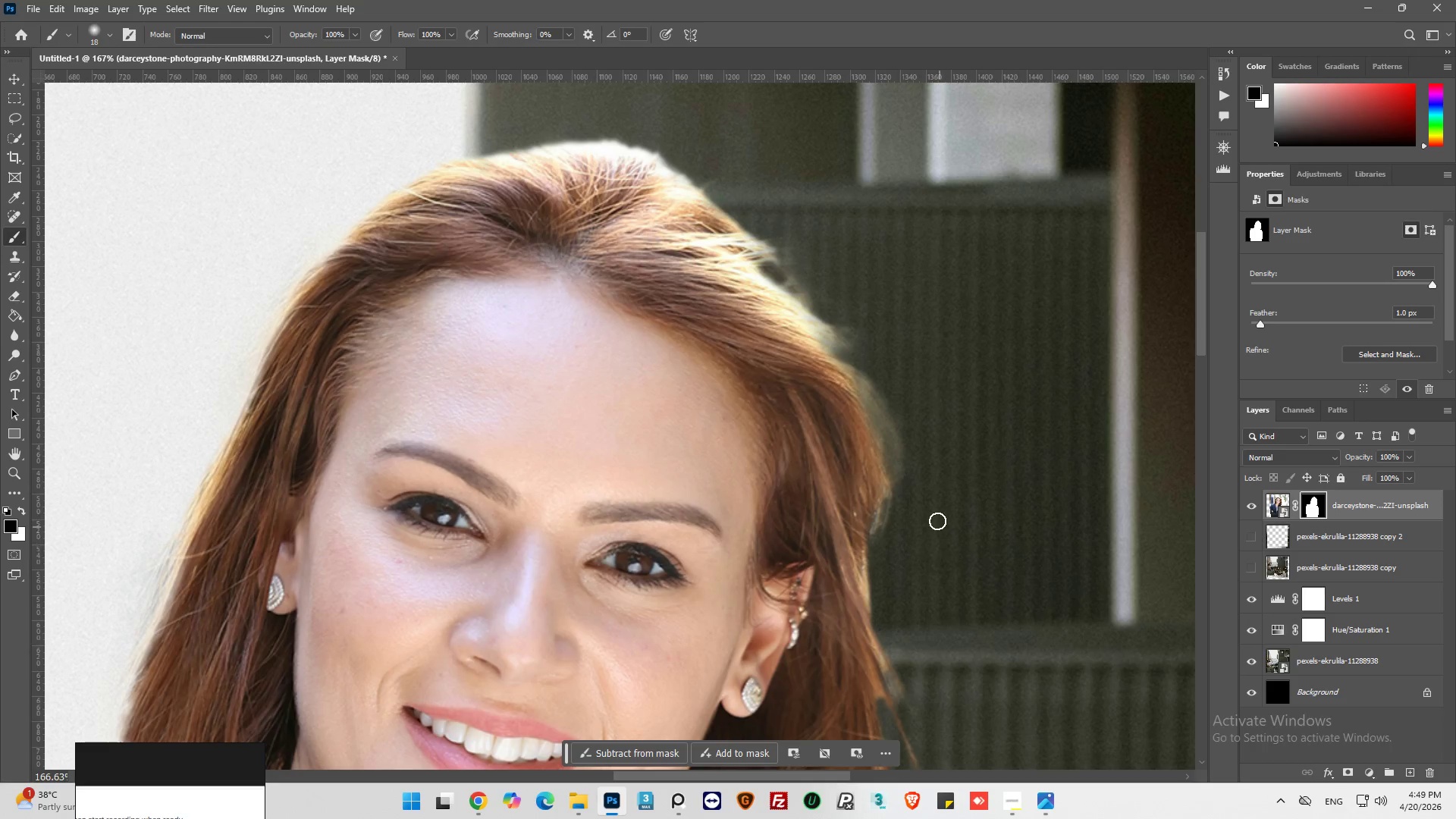 
left_click_drag(start_coordinate=[908, 457], to_coordinate=[921, 444])
 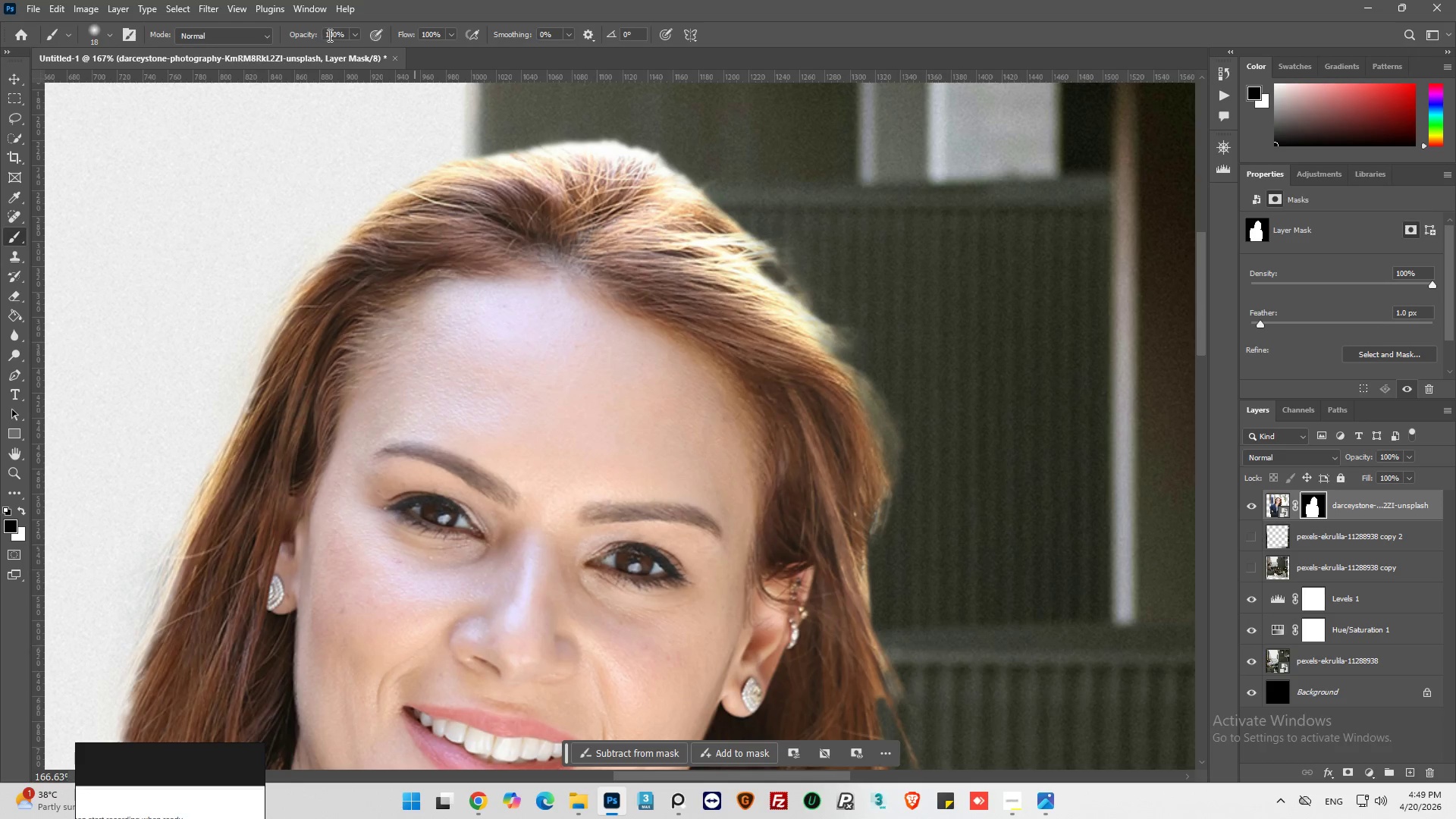 
double_click([328, 34])
 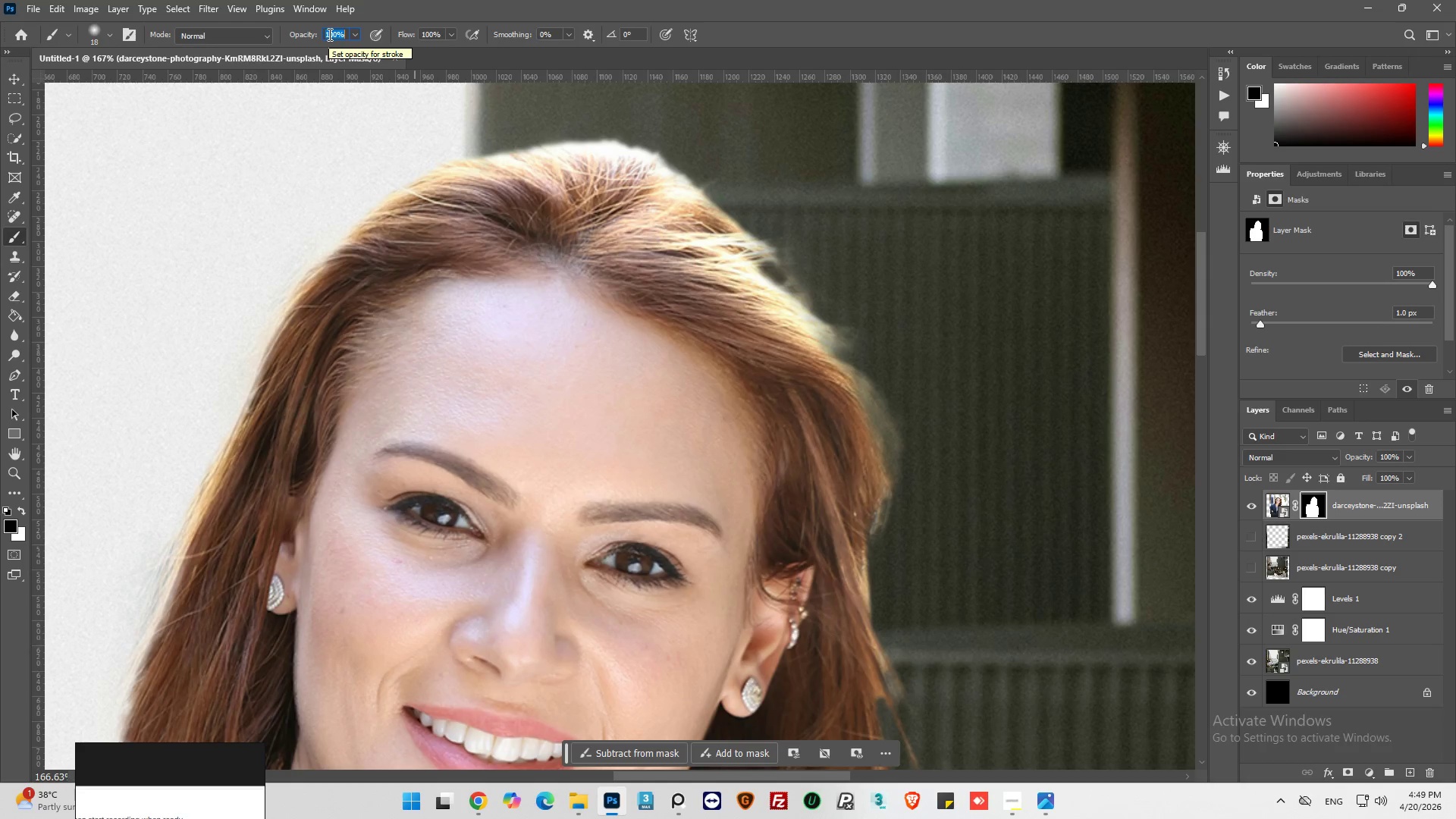 
type(50)
 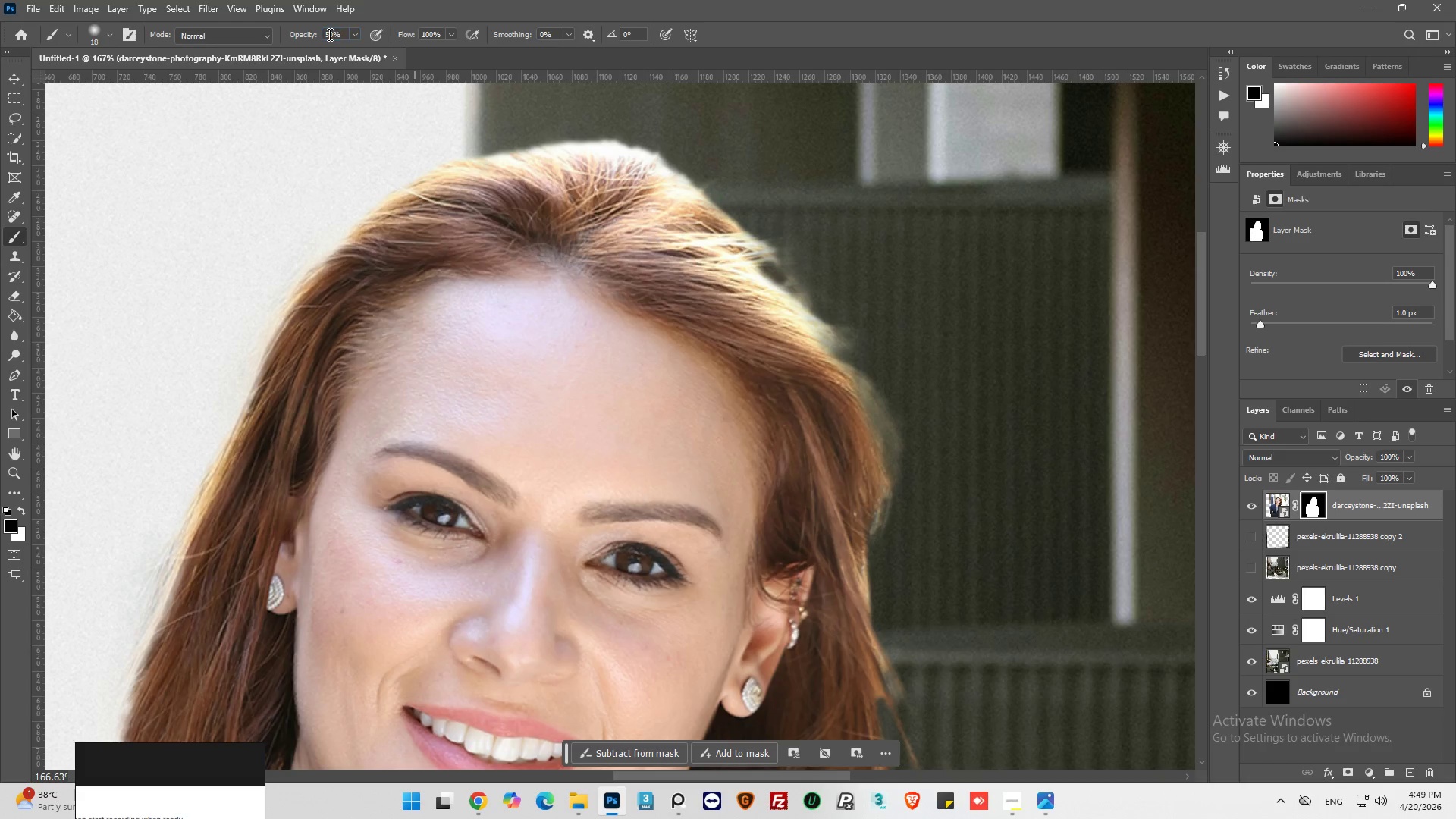 
key(Enter)
 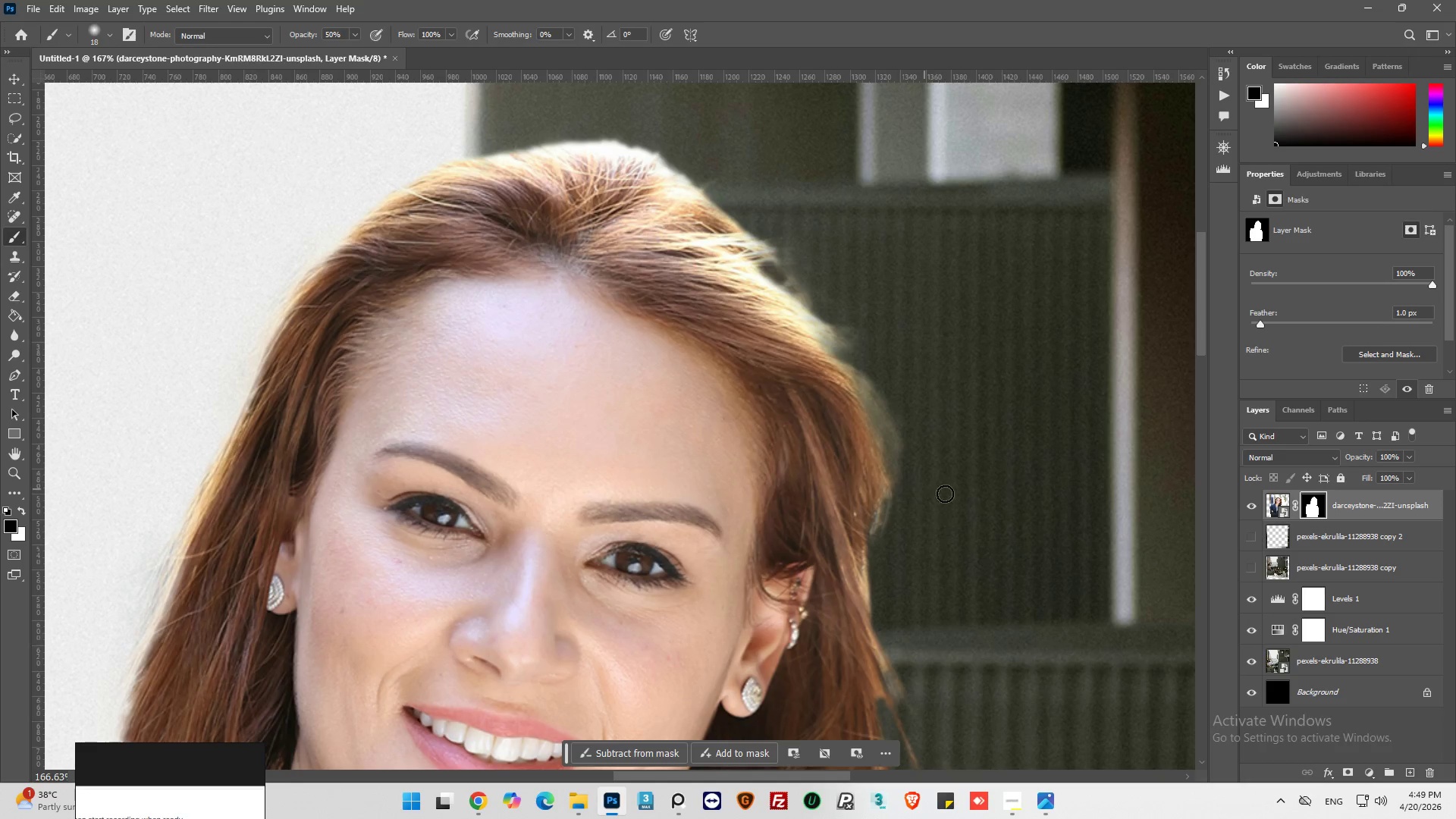 
left_click_drag(start_coordinate=[941, 518], to_coordinate=[895, 463])
 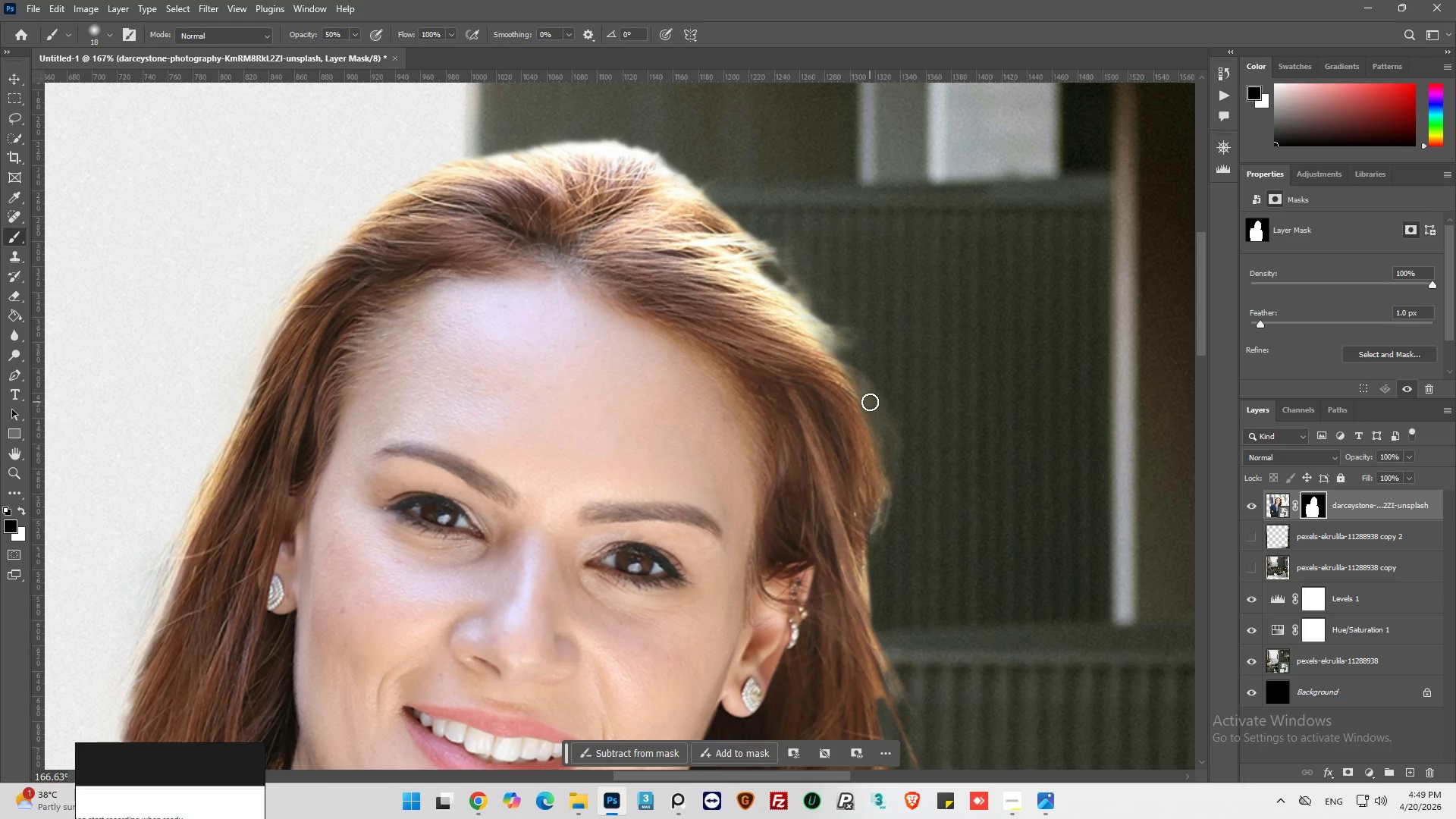 
left_click_drag(start_coordinate=[871, 406], to_coordinate=[911, 487])
 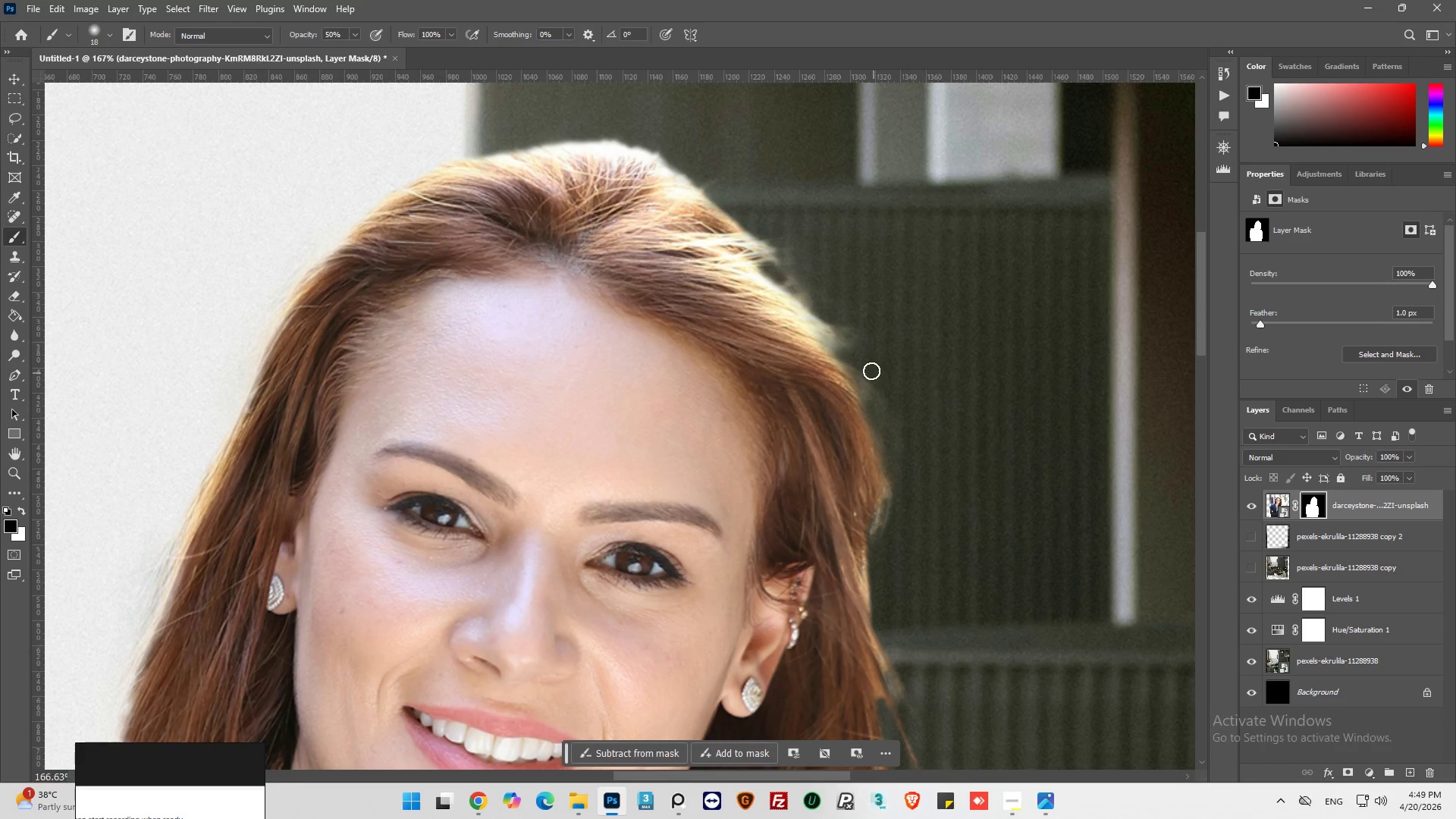 
left_click_drag(start_coordinate=[871, 370], to_coordinate=[930, 507])
 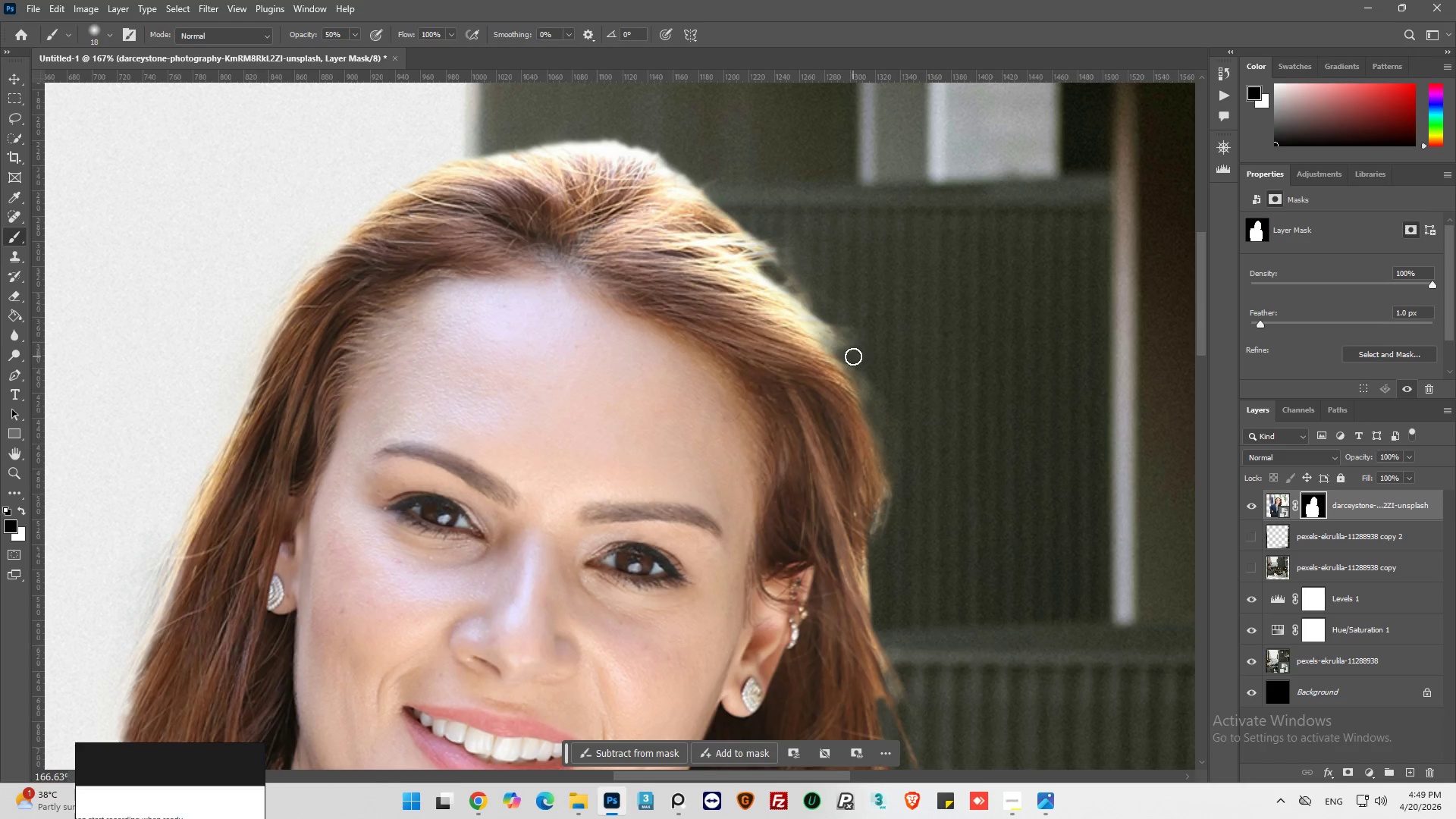 
left_click_drag(start_coordinate=[853, 357], to_coordinate=[903, 492])
 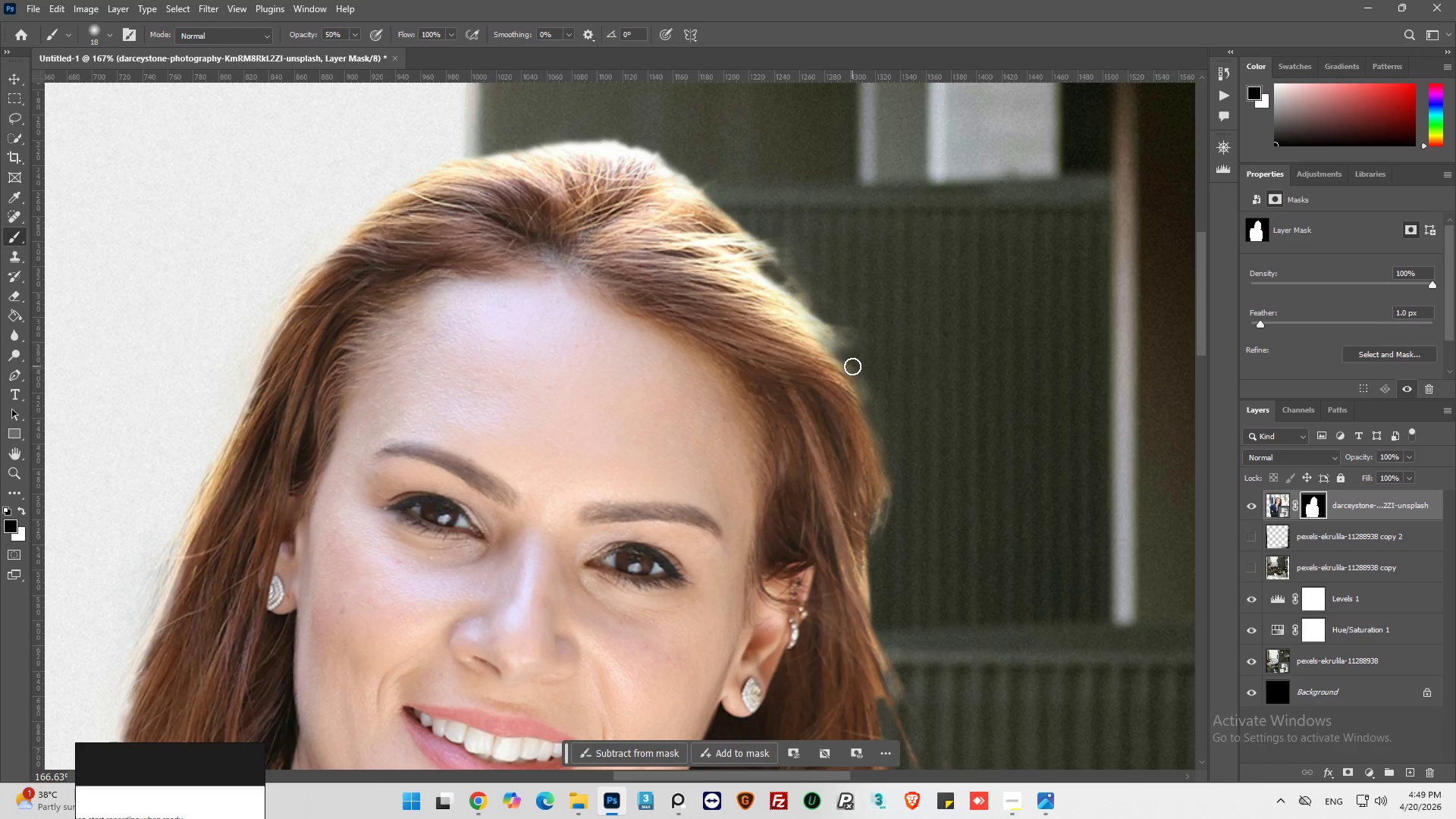 
left_click_drag(start_coordinate=[852, 366], to_coordinate=[864, 368])
 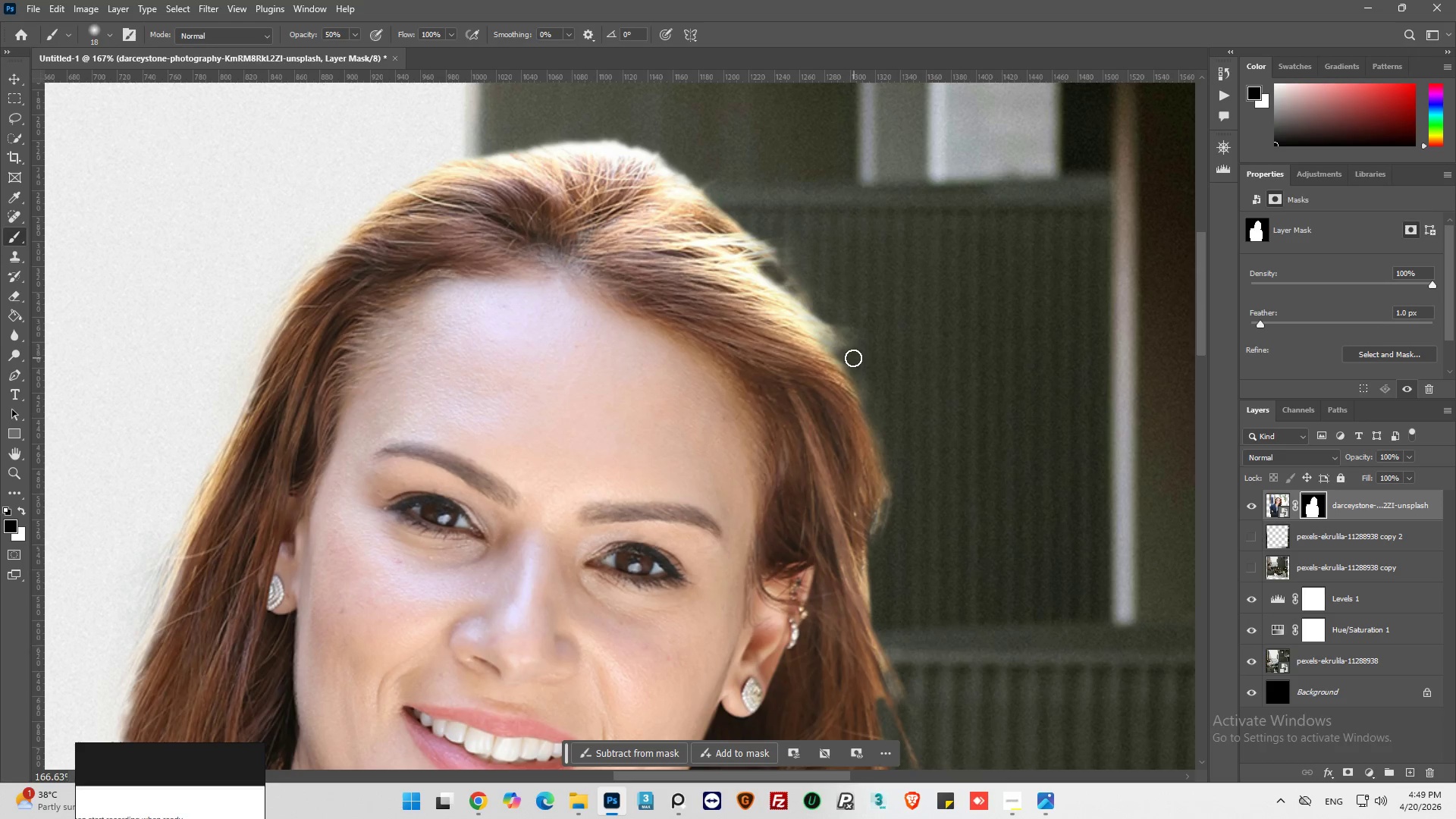 
left_click_drag(start_coordinate=[854, 358], to_coordinate=[891, 420])
 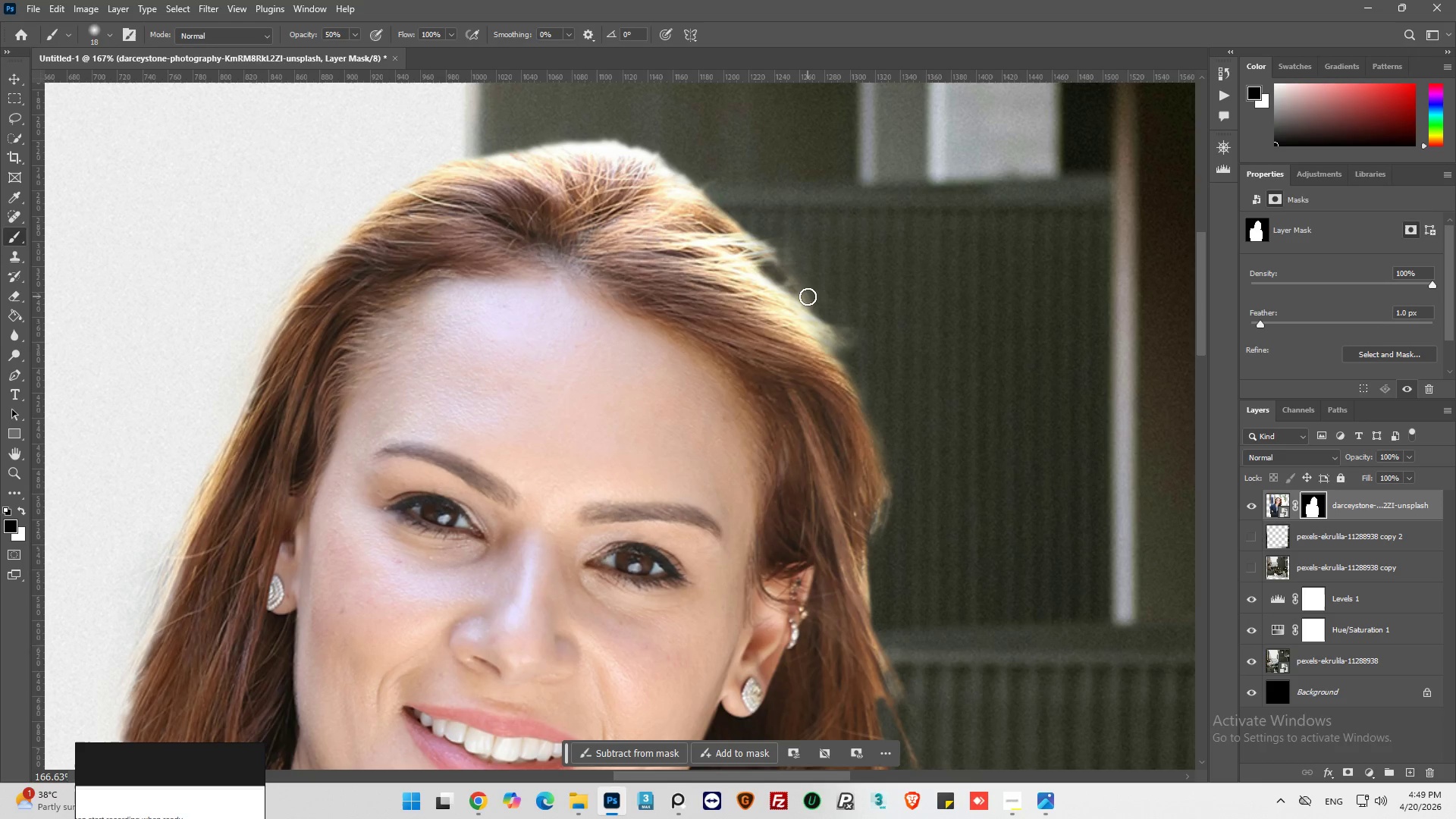 
left_click_drag(start_coordinate=[816, 299], to_coordinate=[864, 353])
 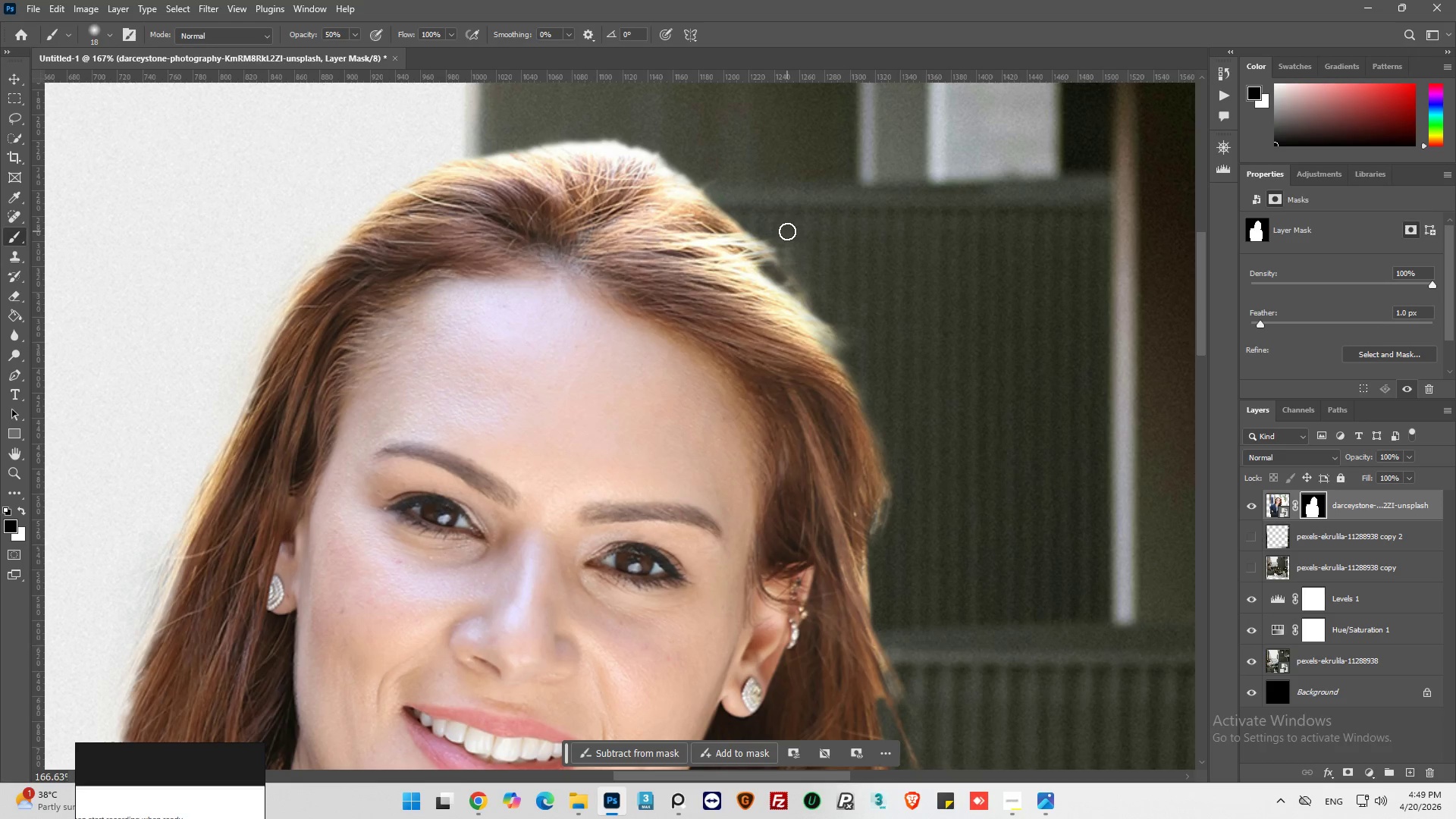 
left_click_drag(start_coordinate=[787, 234], to_coordinate=[858, 336])
 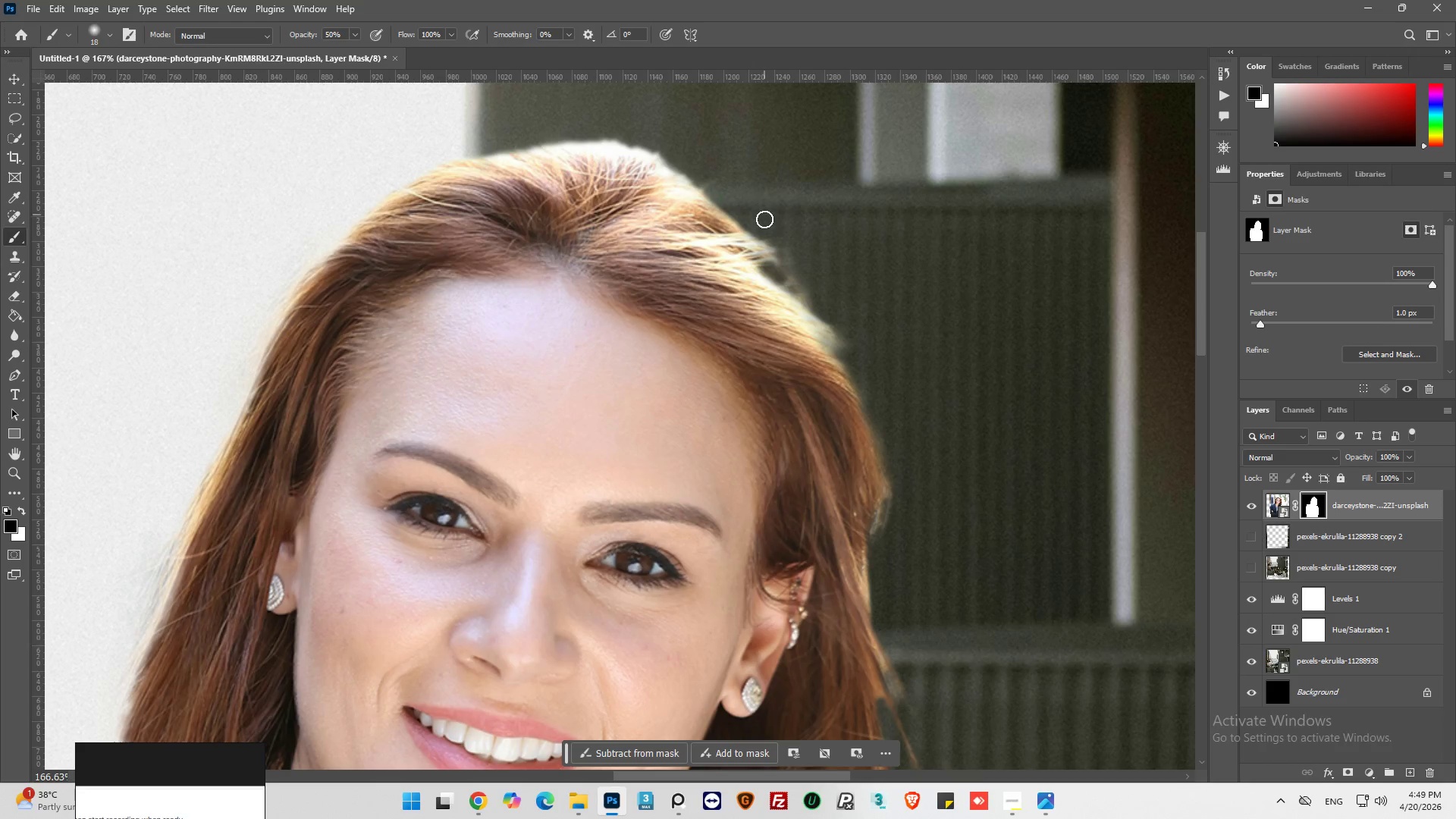 
left_click_drag(start_coordinate=[778, 233], to_coordinate=[827, 317])
 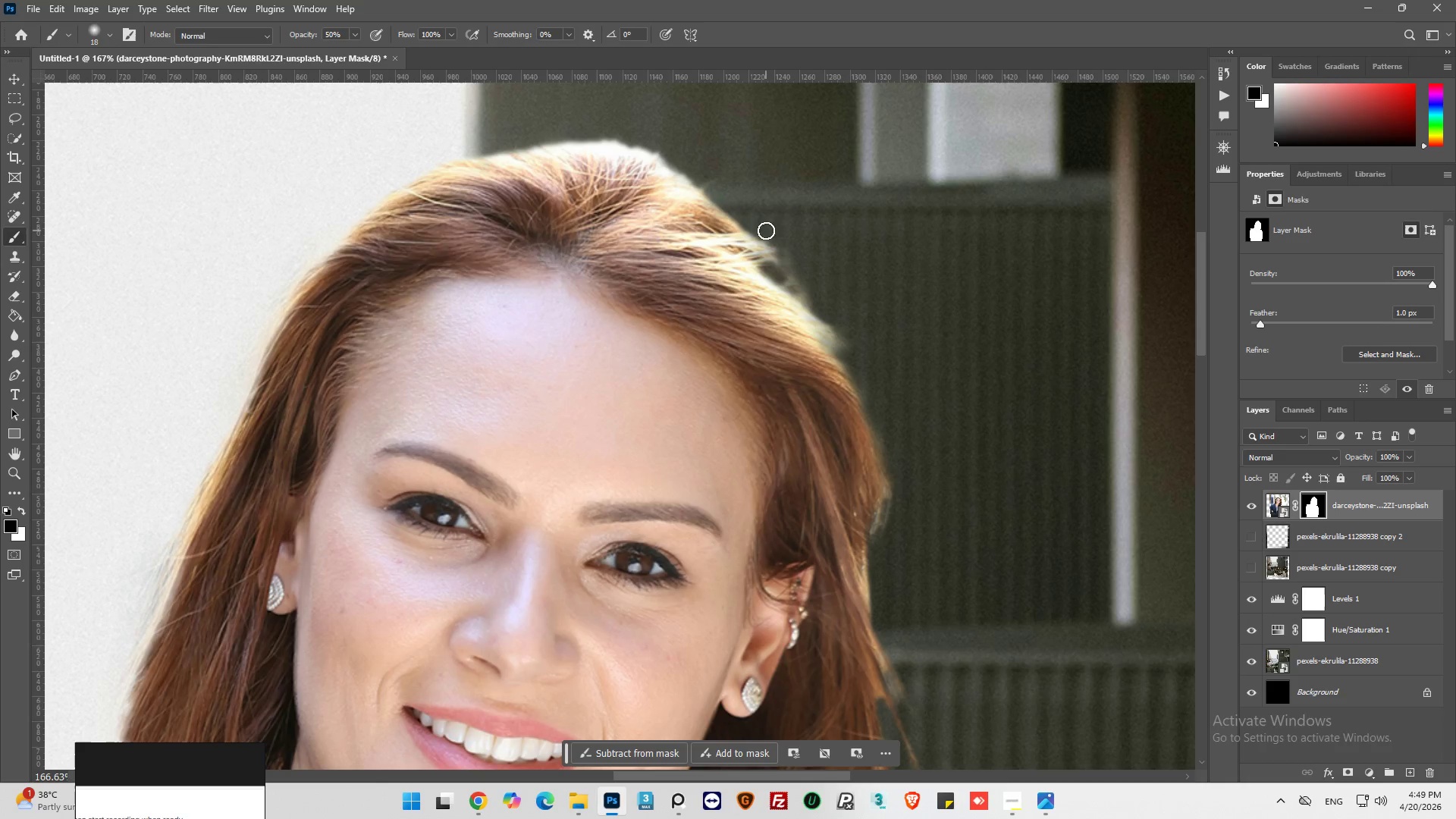 
left_click_drag(start_coordinate=[766, 231], to_coordinate=[836, 330])
 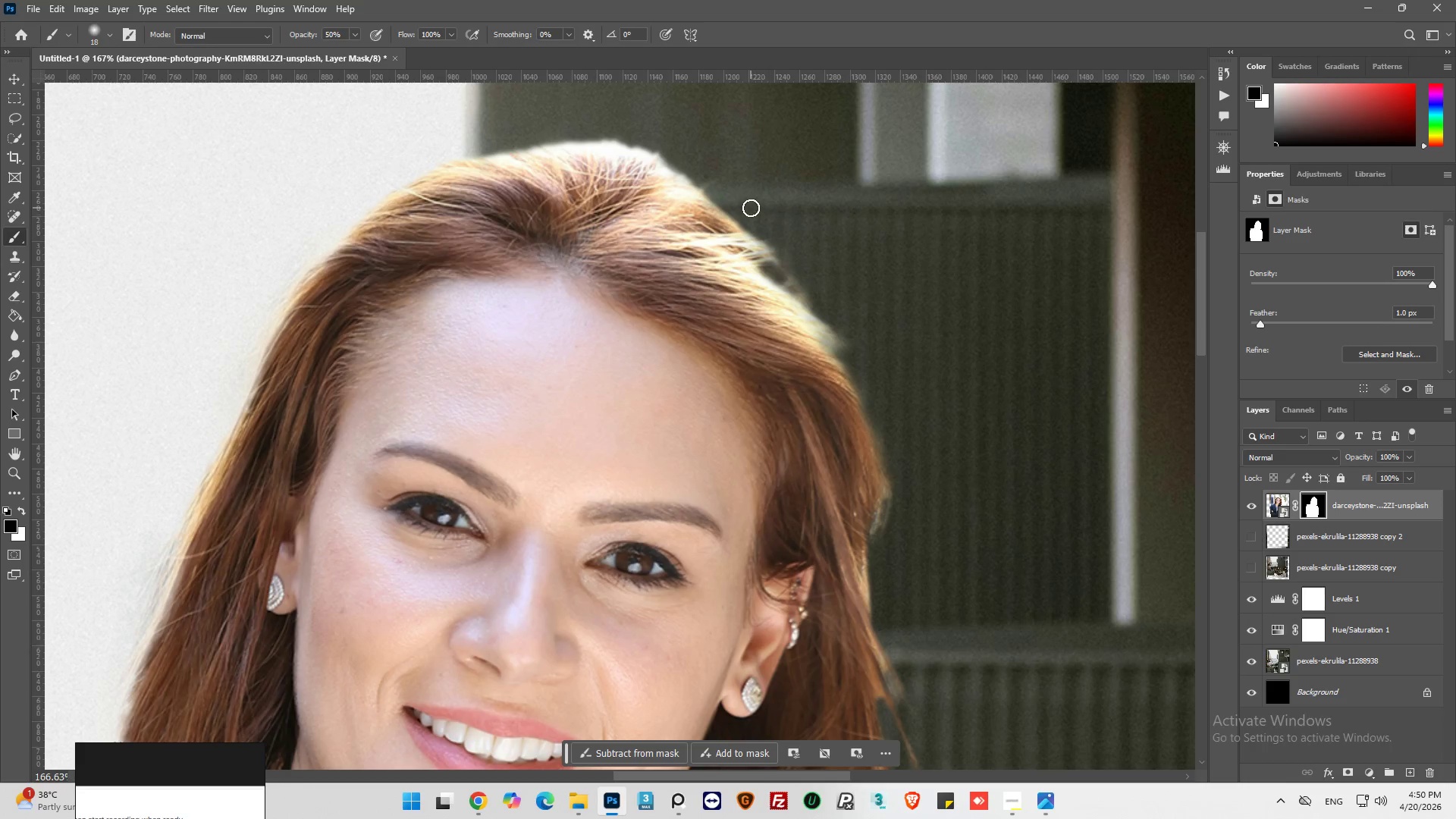 
left_click_drag(start_coordinate=[752, 209], to_coordinate=[820, 312])
 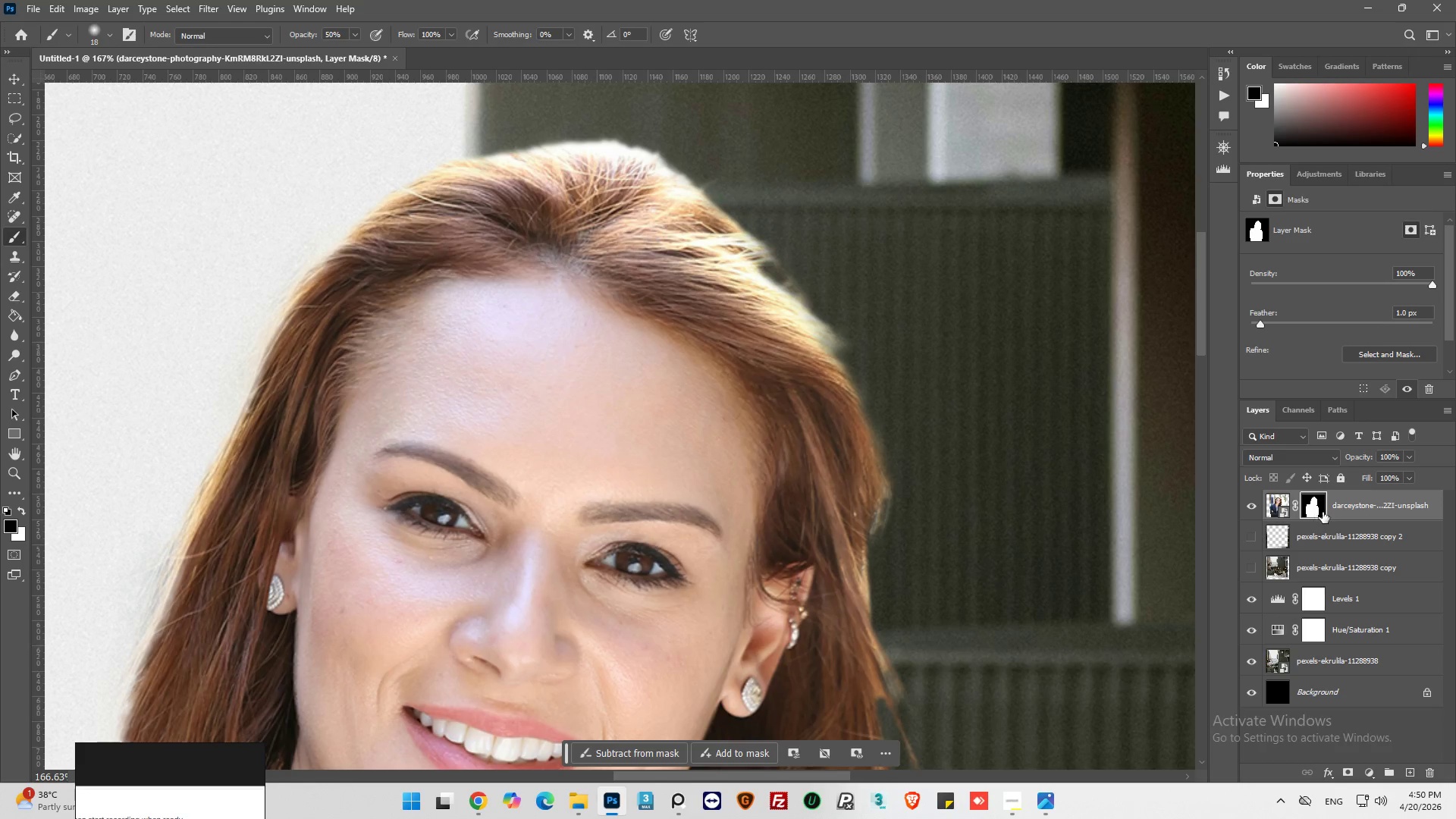 
left_click([1404, 395])
 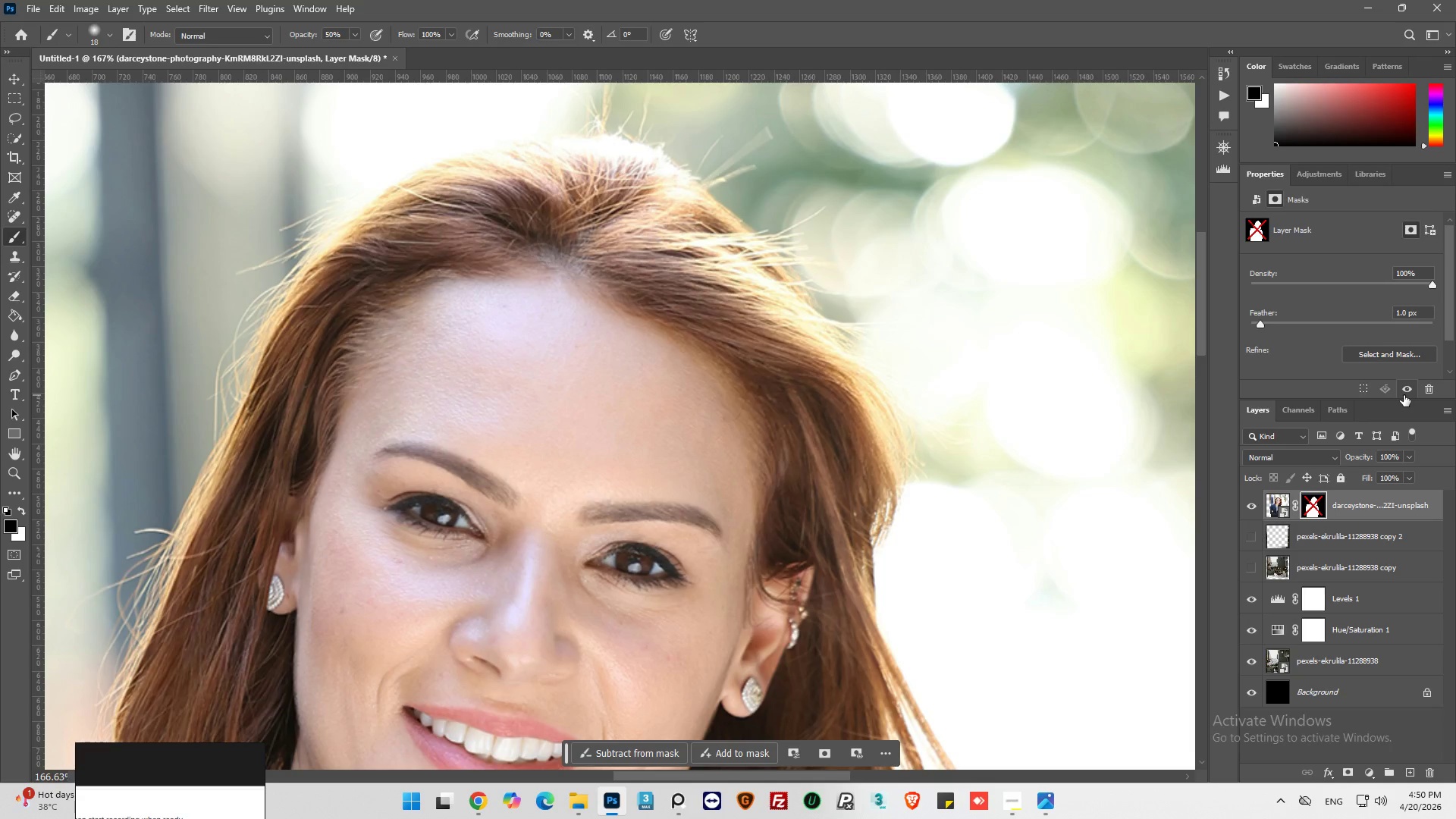 
left_click([1404, 395])
 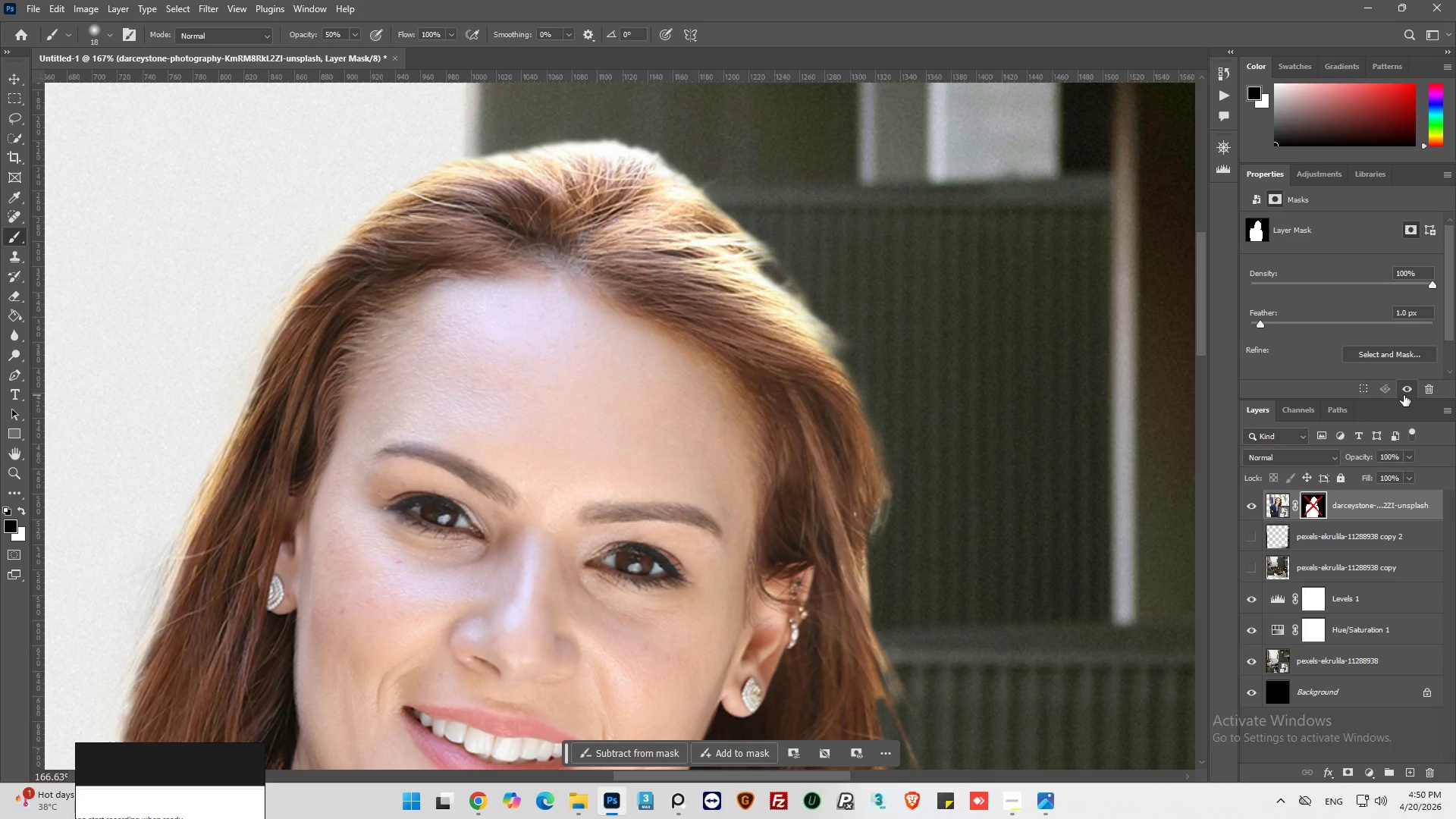 
left_click([1404, 395])
 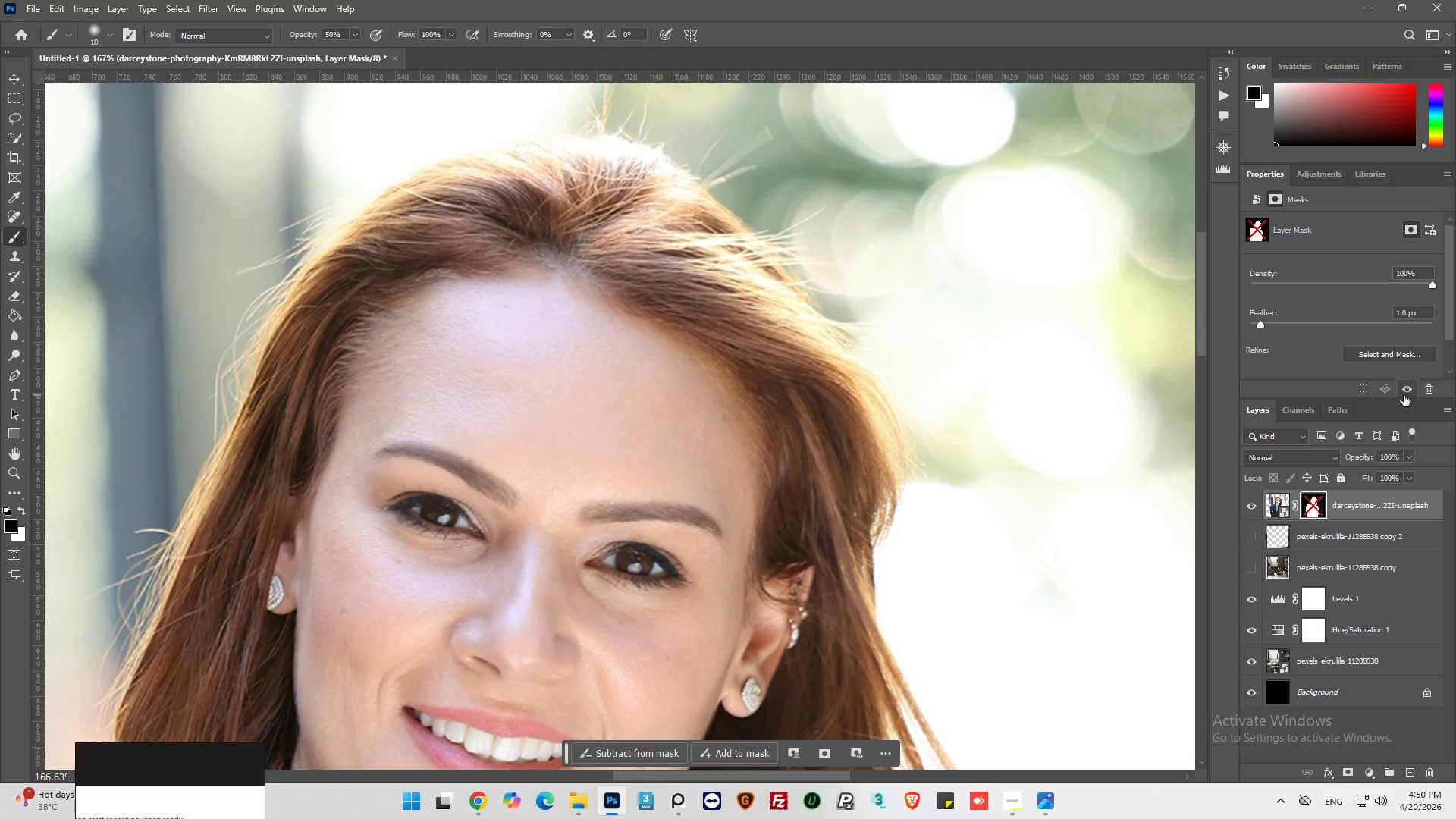 
left_click([1404, 395])
 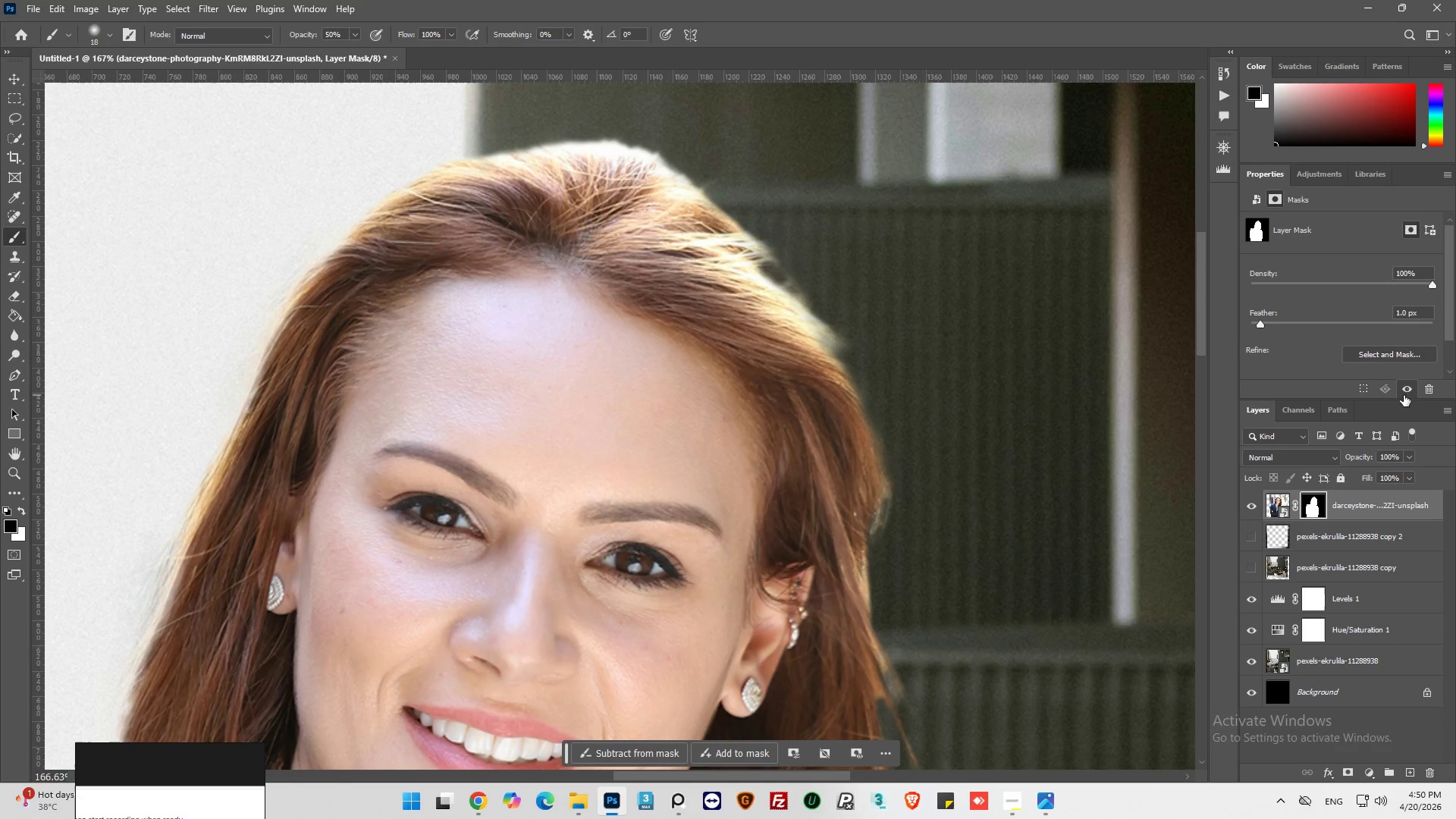 
left_click([1404, 395])
 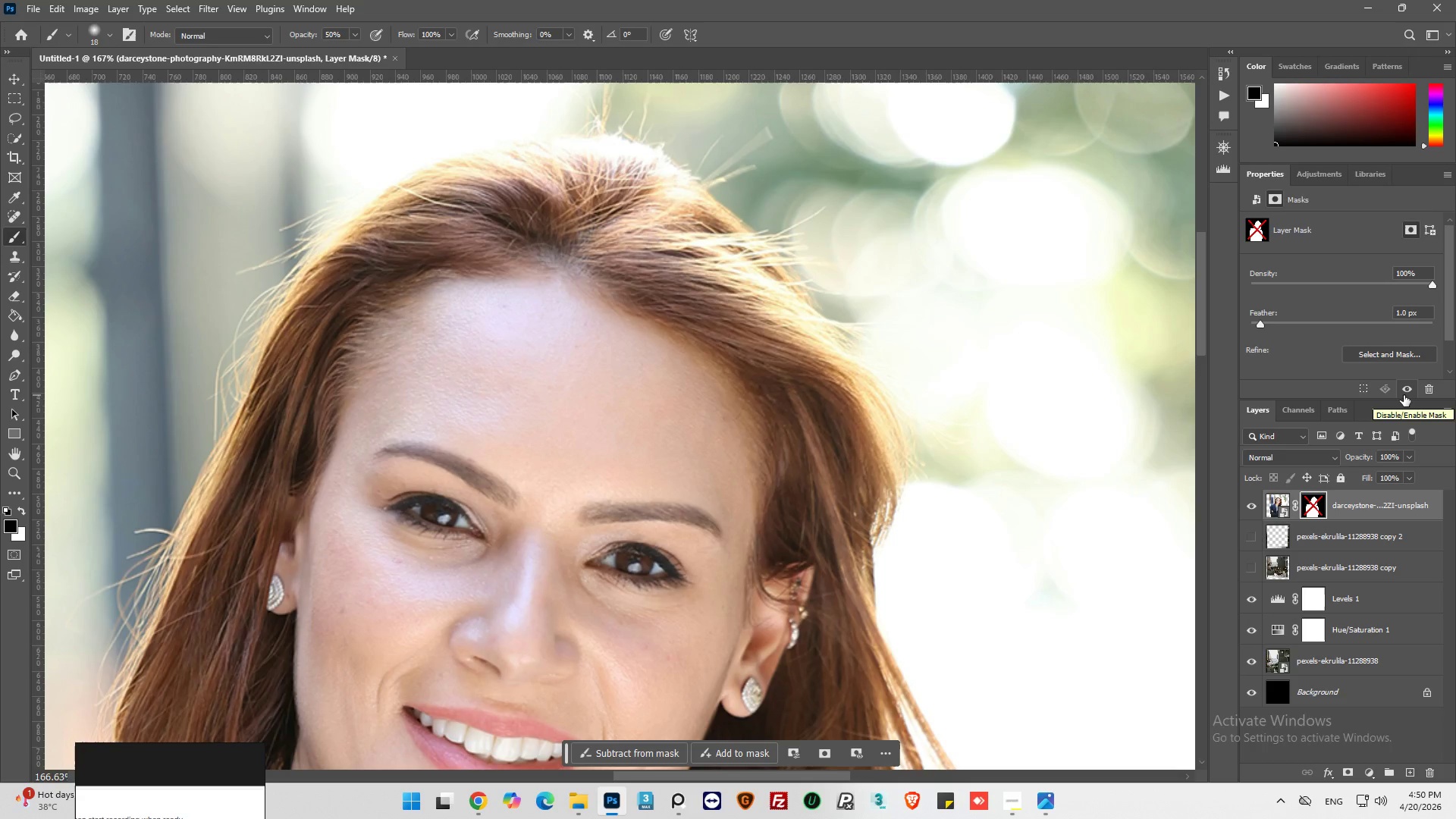 
left_click([1404, 395])
 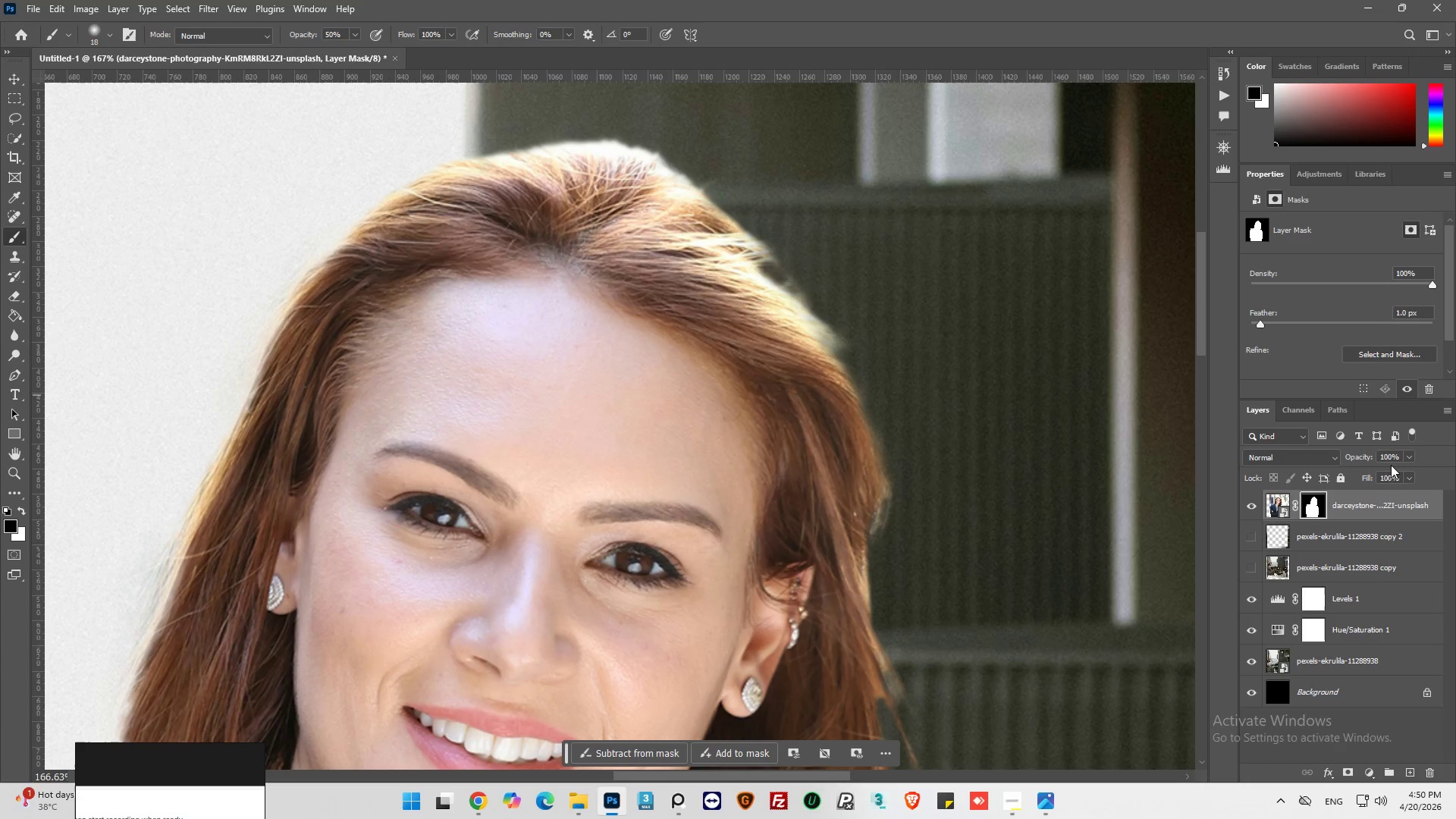 
left_click([1406, 457])
 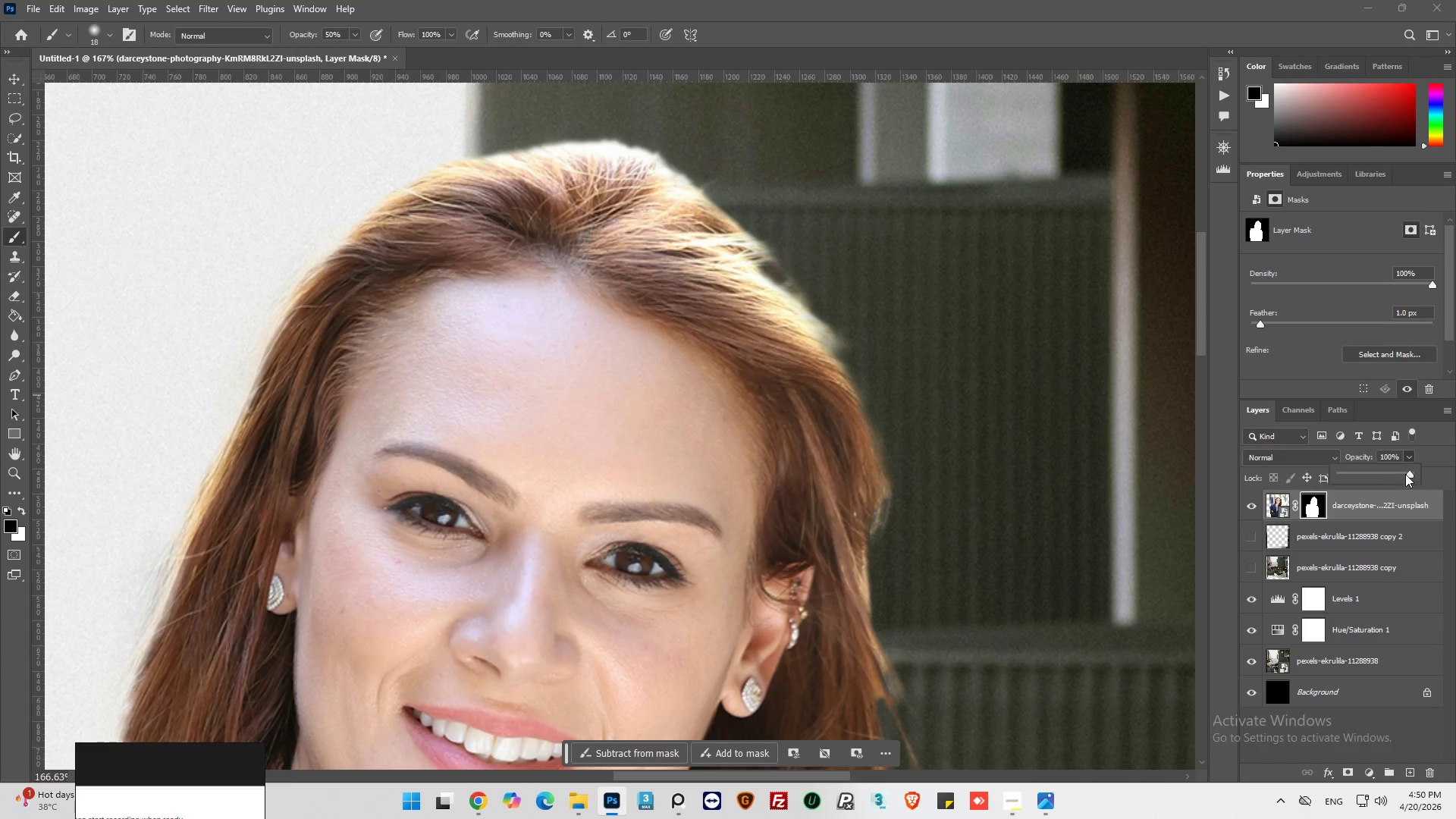 
left_click_drag(start_coordinate=[1406, 469], to_coordinate=[1394, 469])
 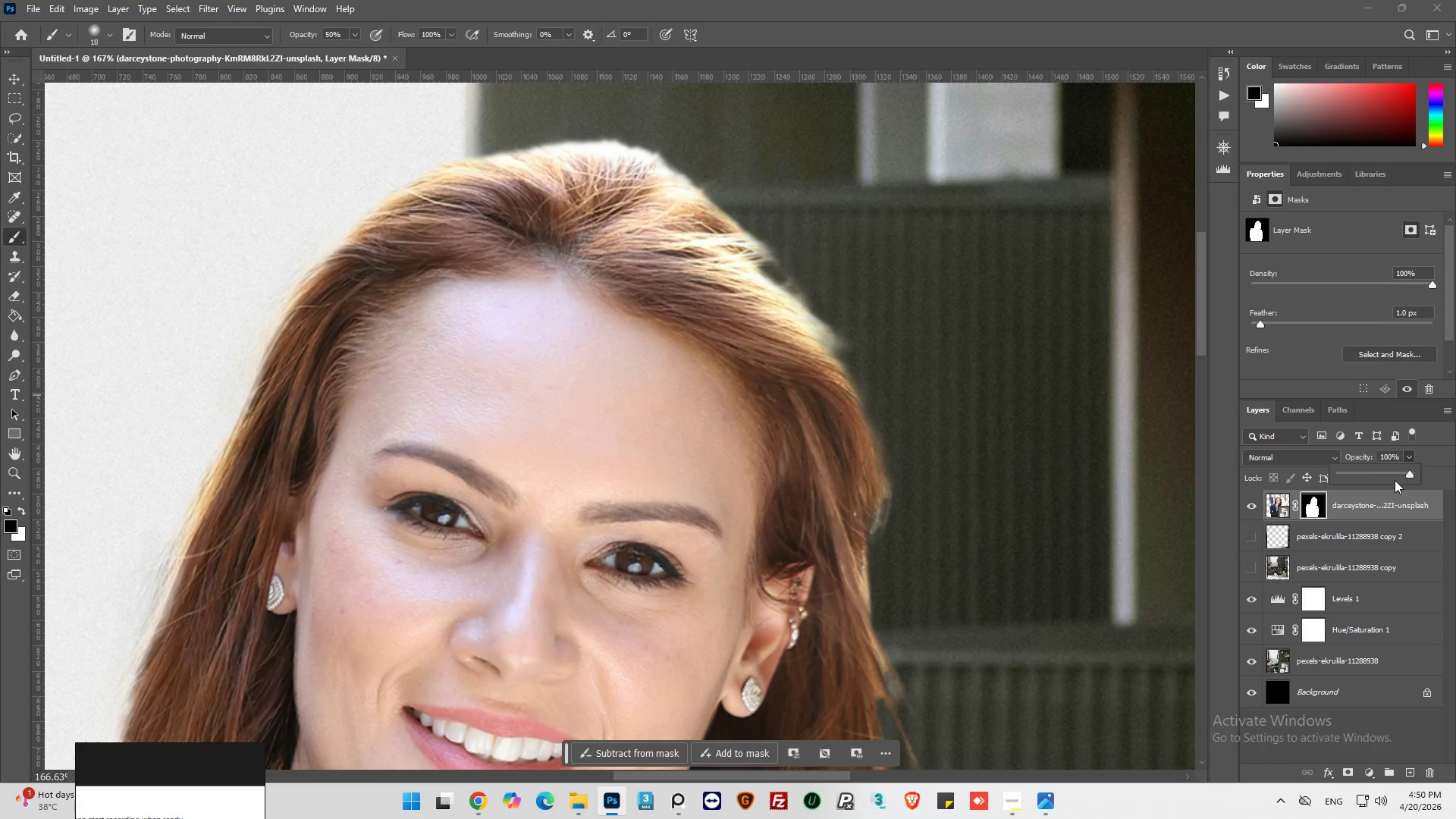 
left_click_drag(start_coordinate=[1407, 475], to_coordinate=[1389, 474])
 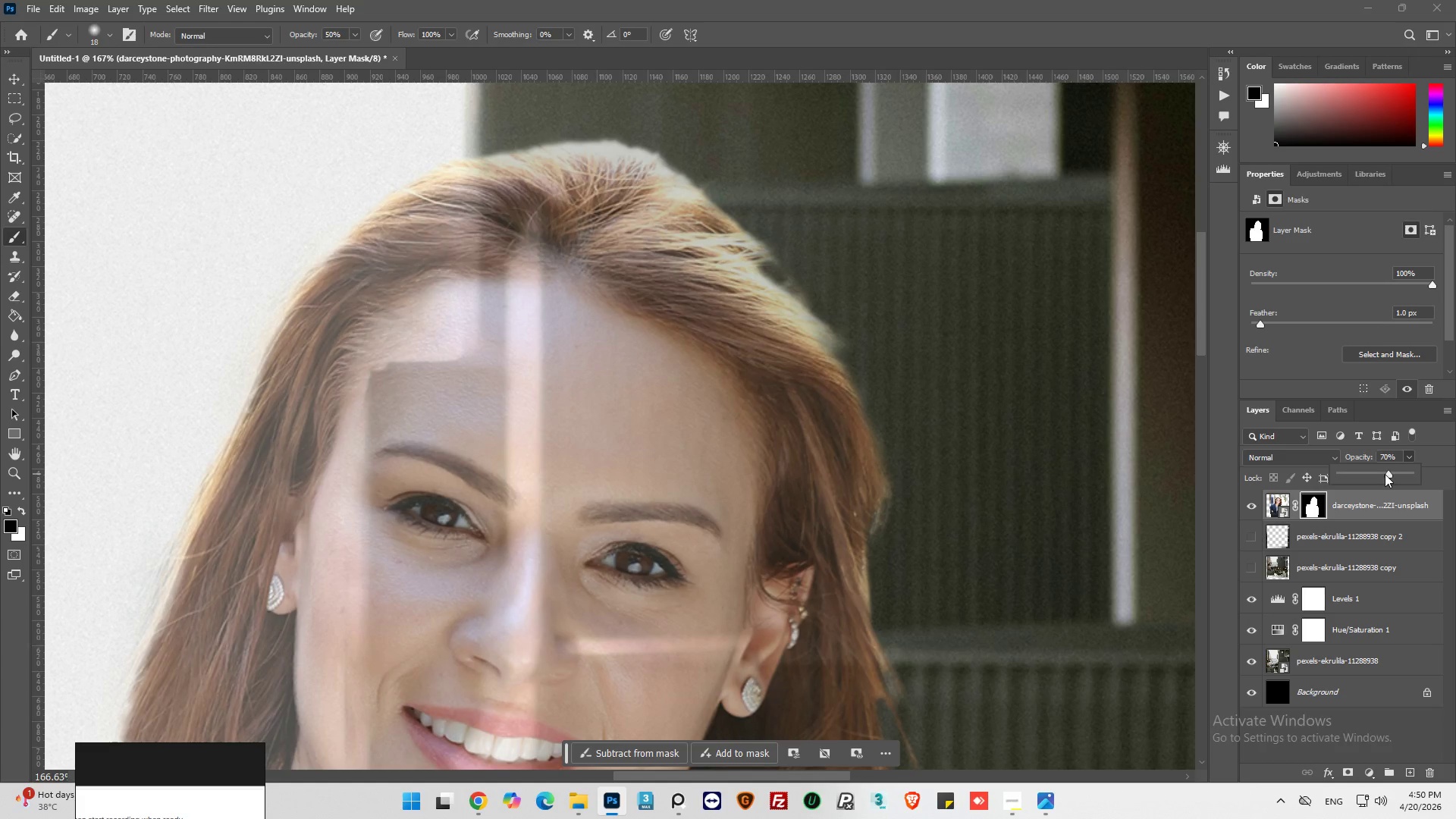 
left_click_drag(start_coordinate=[1385, 474], to_coordinate=[1373, 476])
 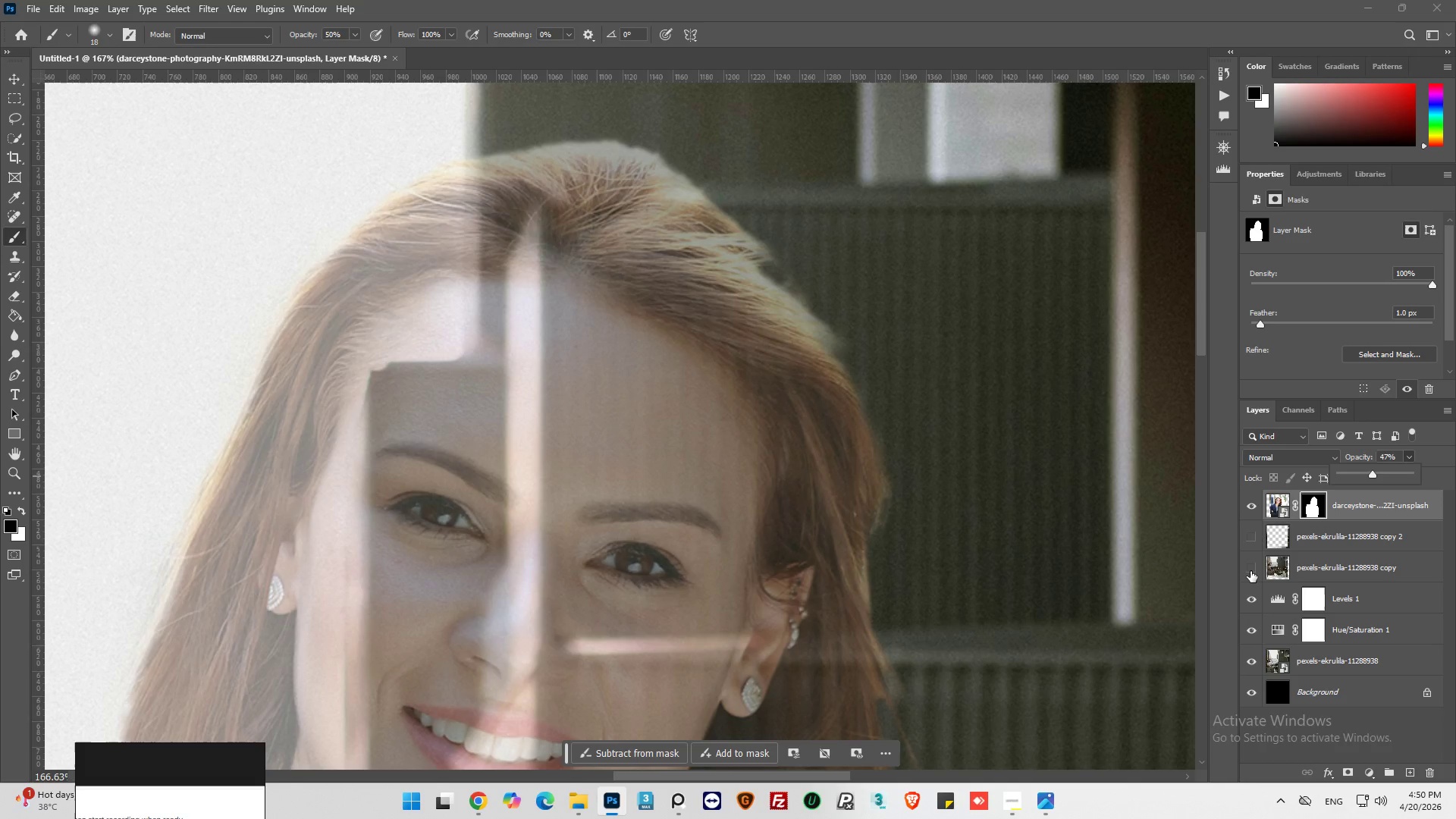 
left_click([1273, 513])
 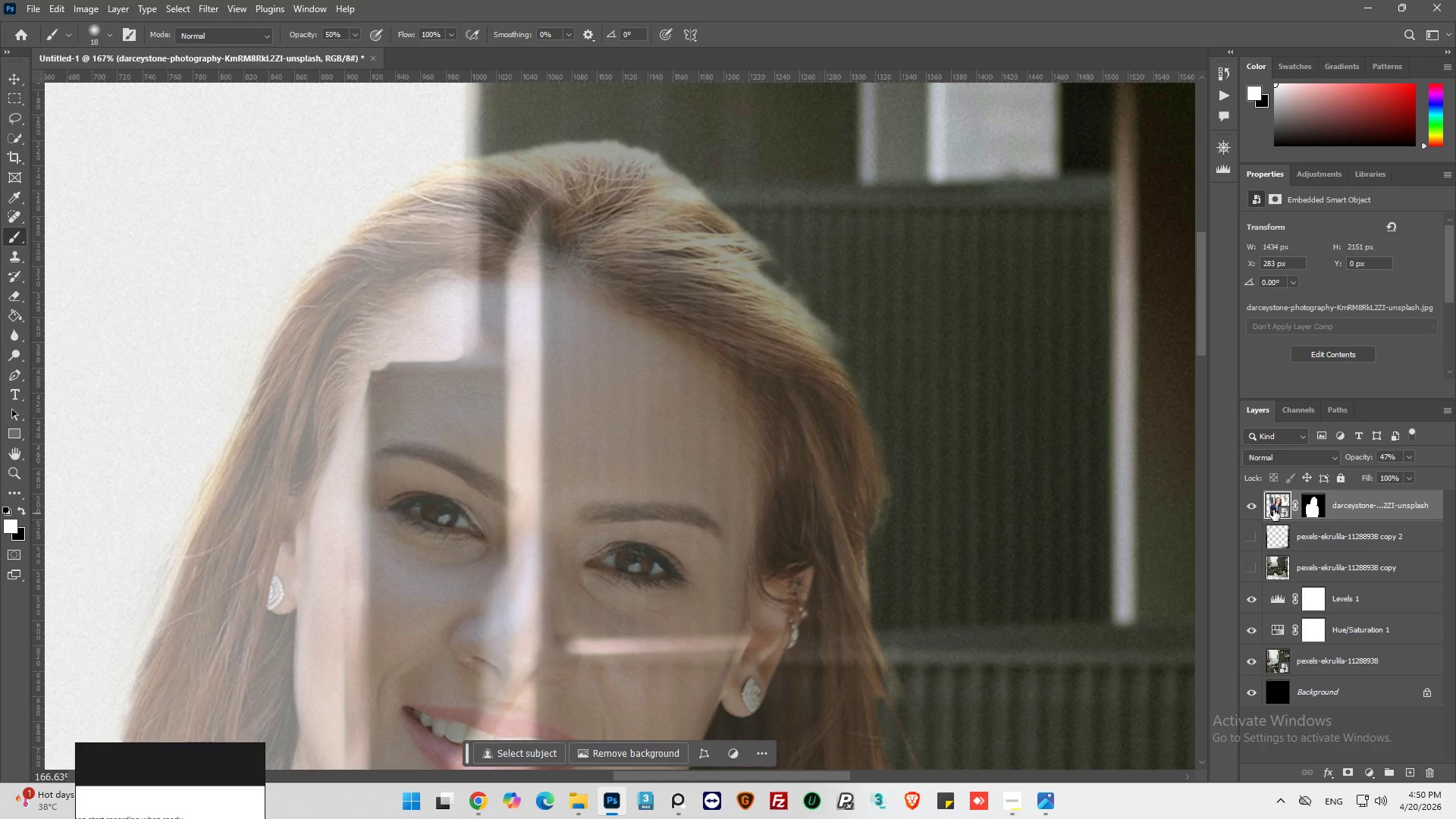 
key(Control+J)
 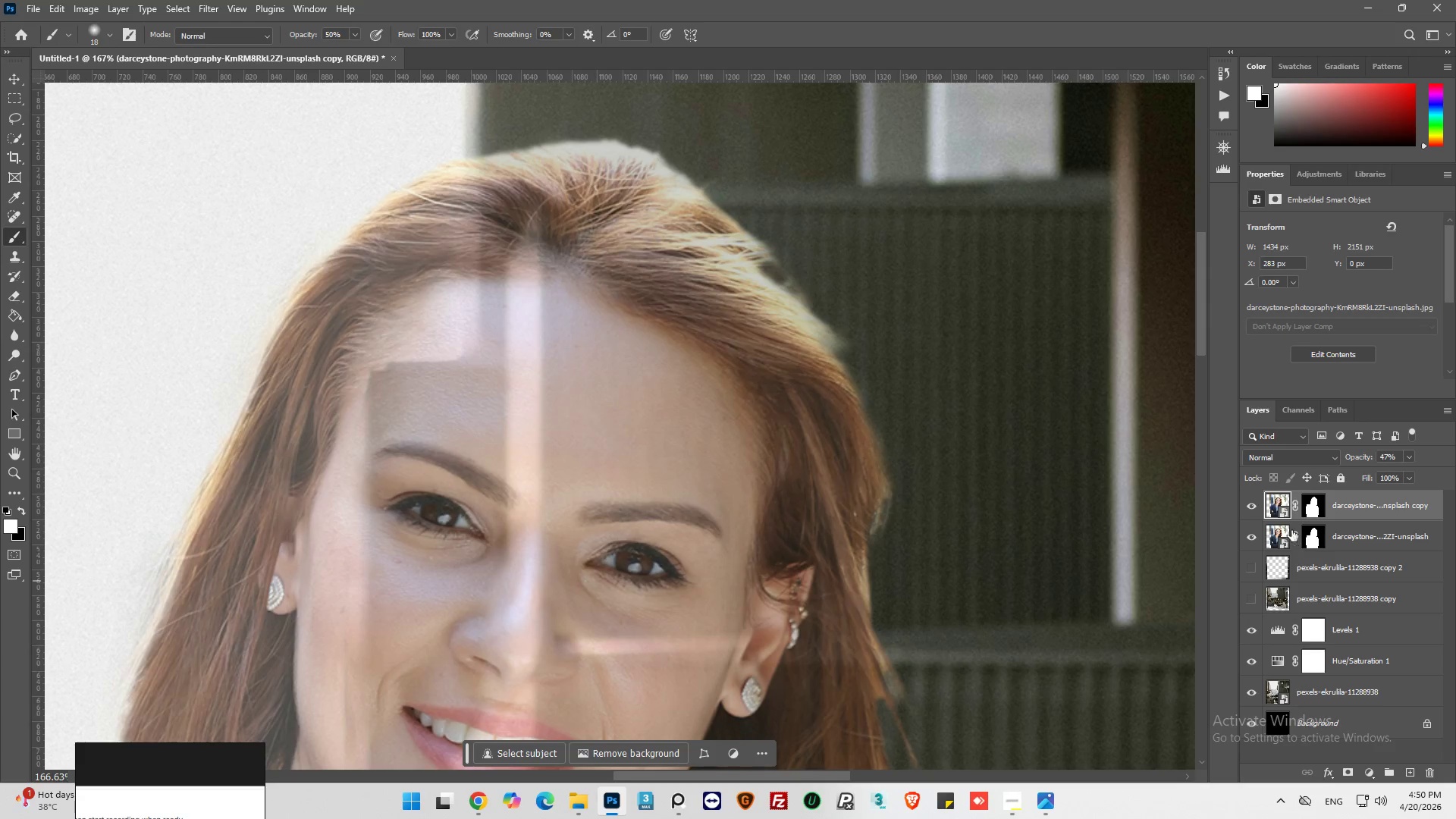 
left_click_drag(start_coordinate=[1276, 512], to_coordinate=[1279, 553])
 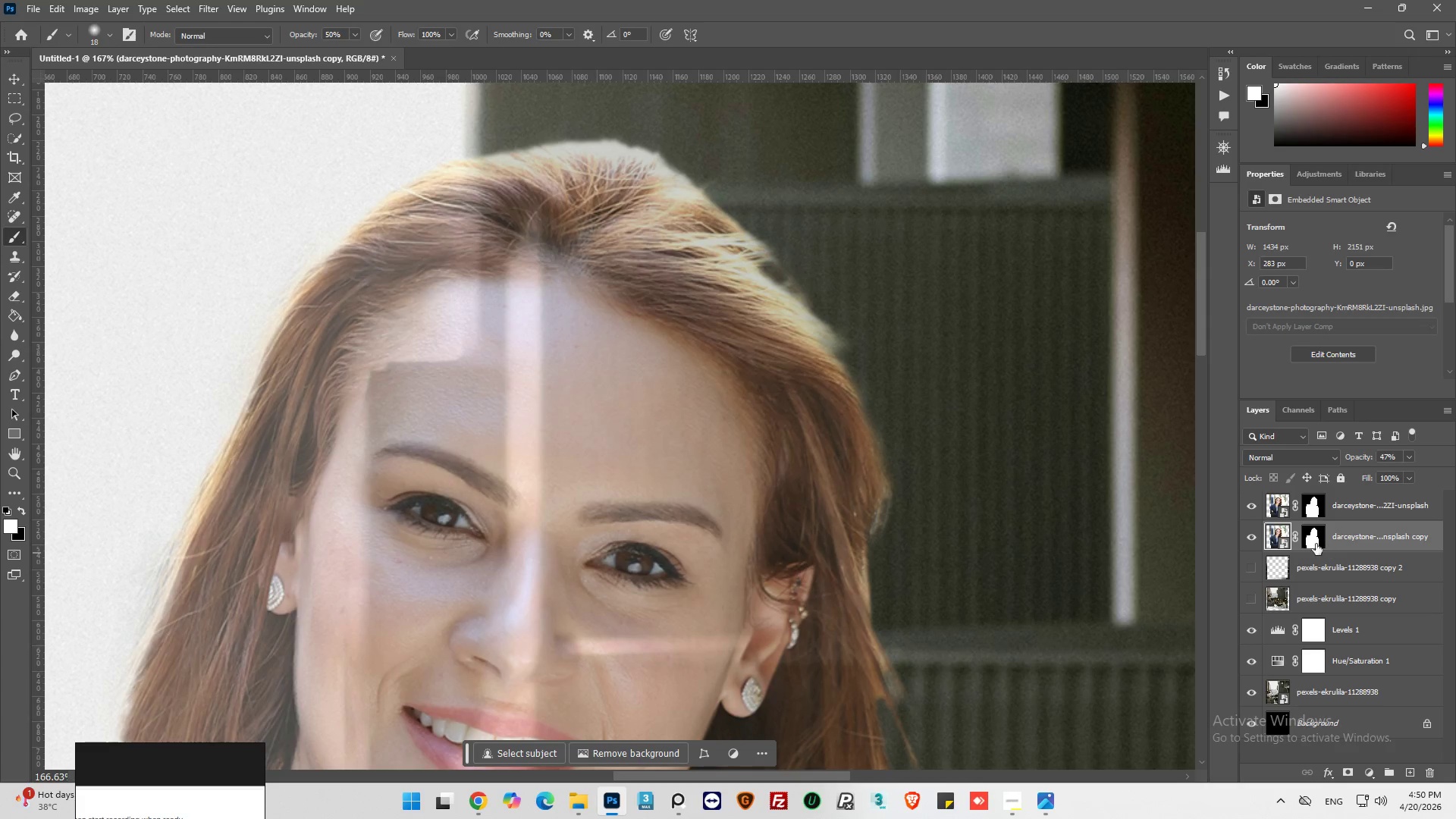 
left_click([1311, 541])
 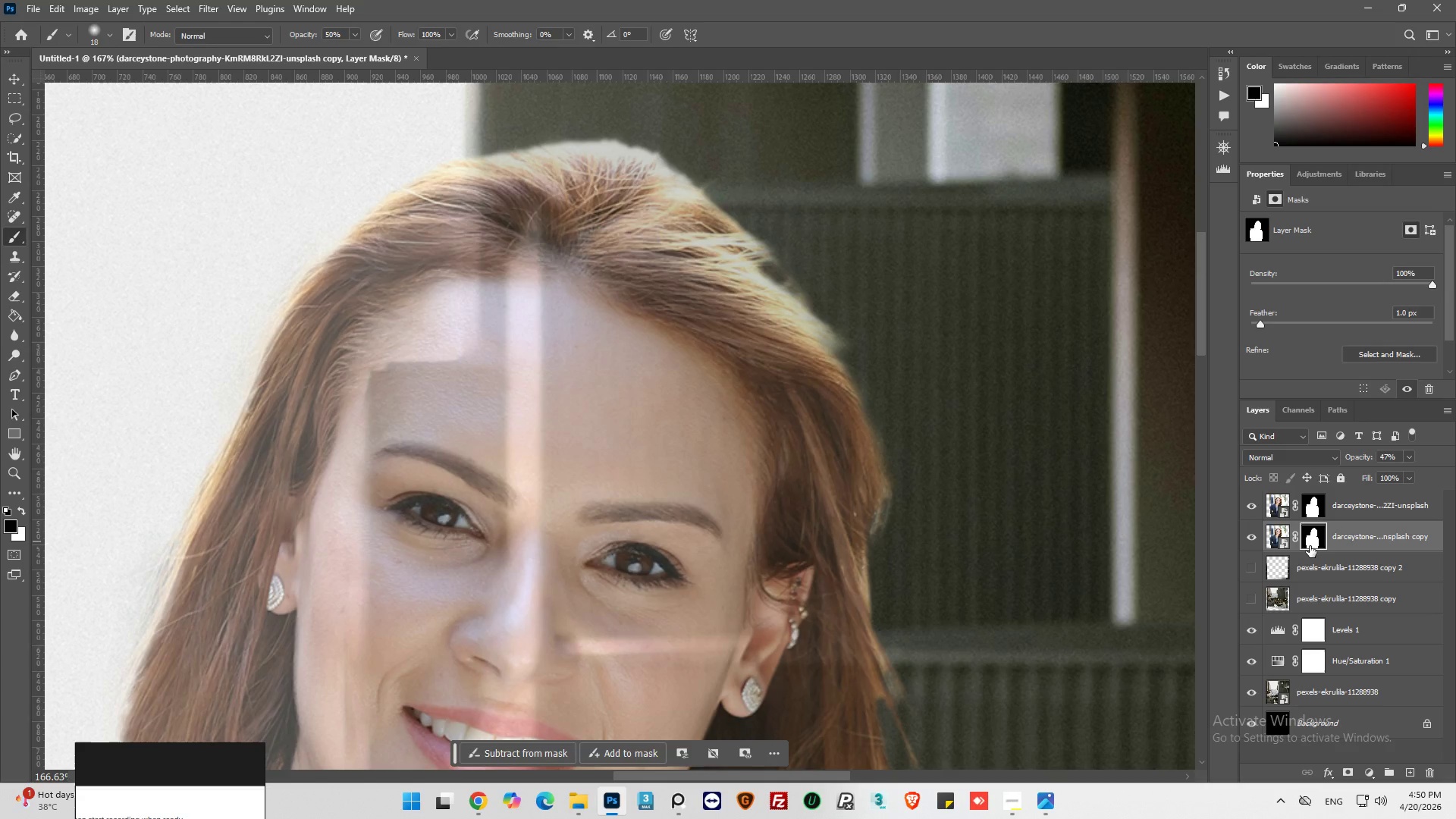 
key(Delete)
 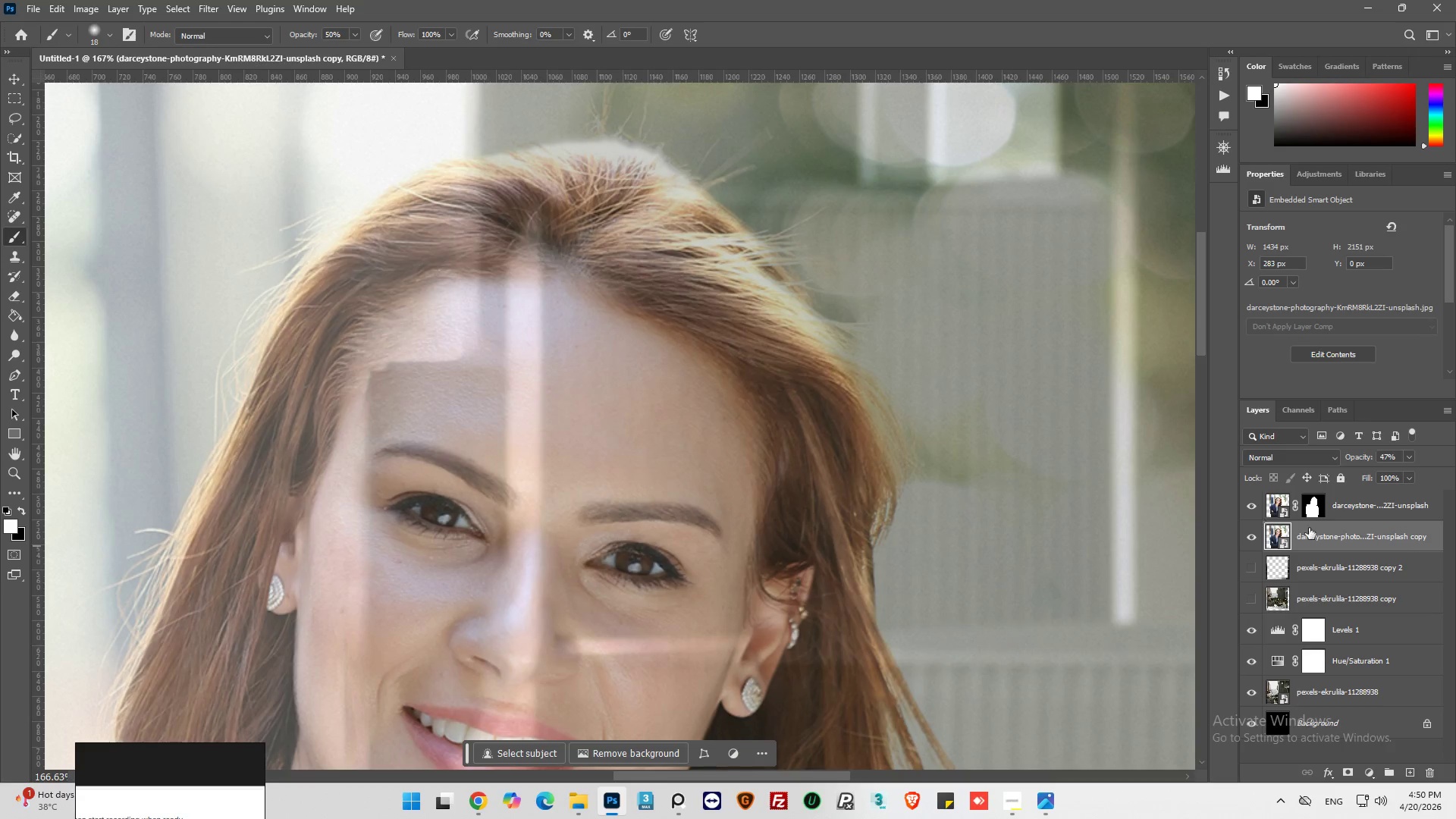 
left_click([1414, 457])
 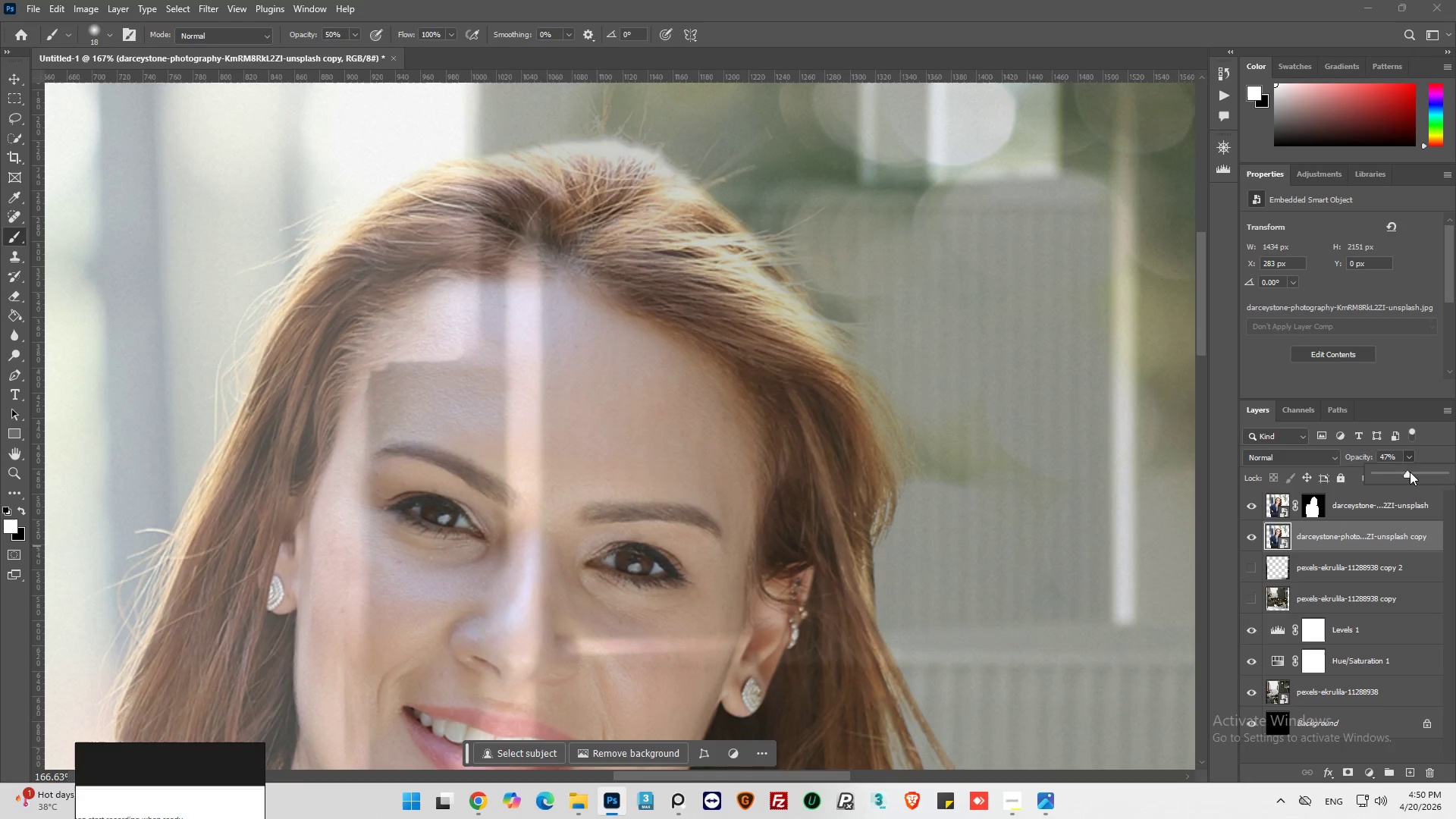 
left_click_drag(start_coordinate=[1410, 472], to_coordinate=[1455, 474])
 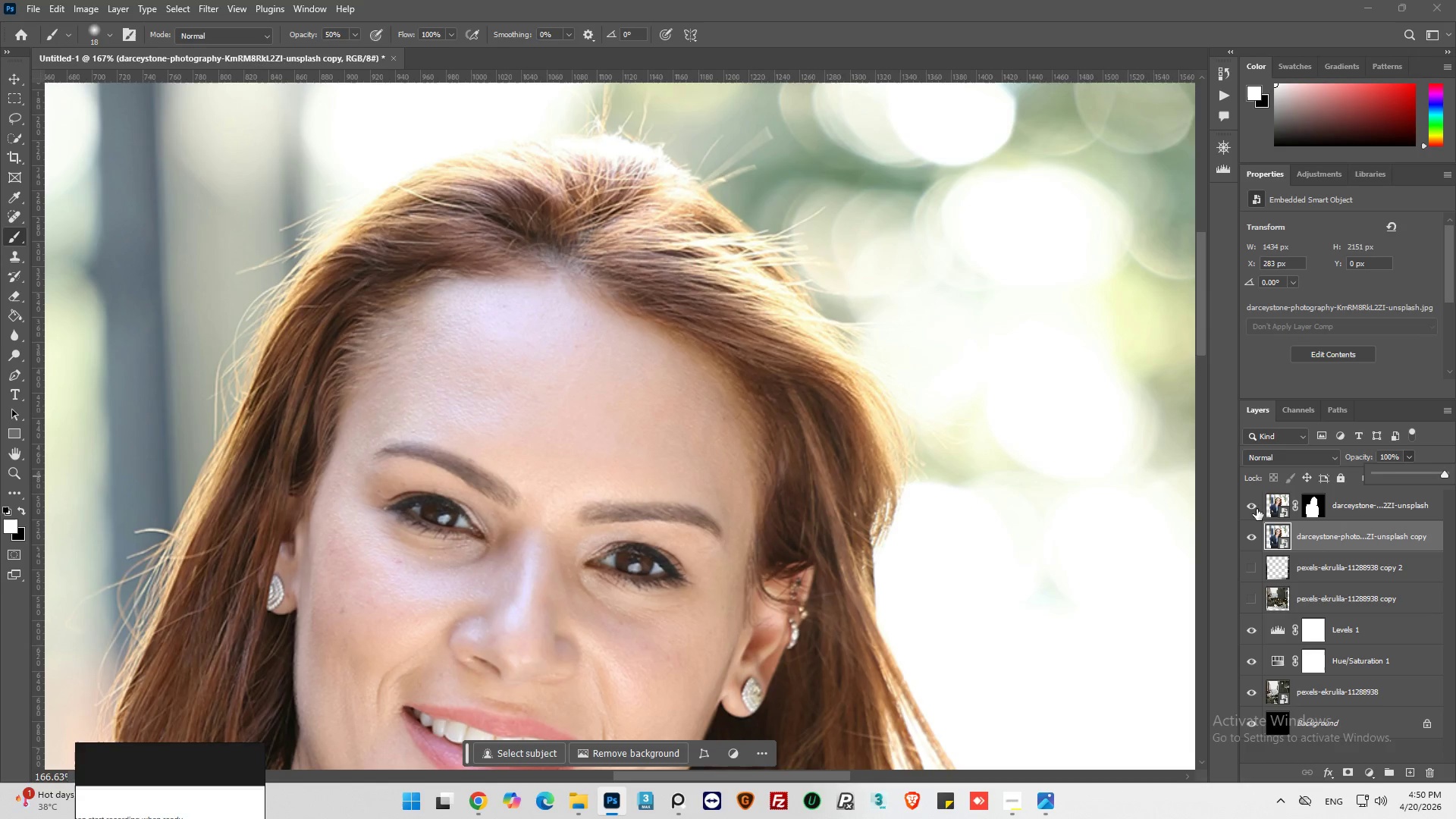 
left_click([1276, 510])
 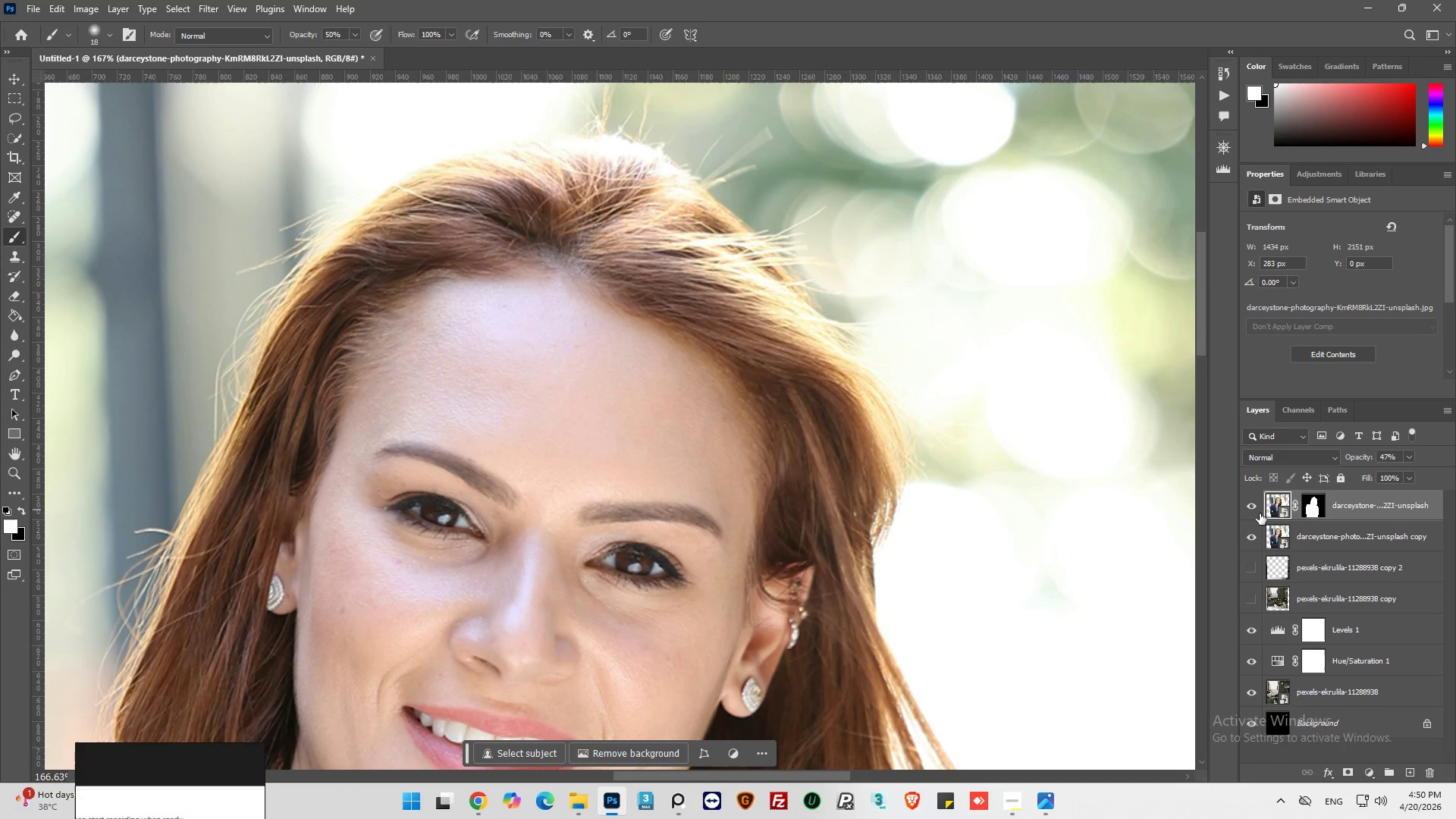 
key(Control+I)
 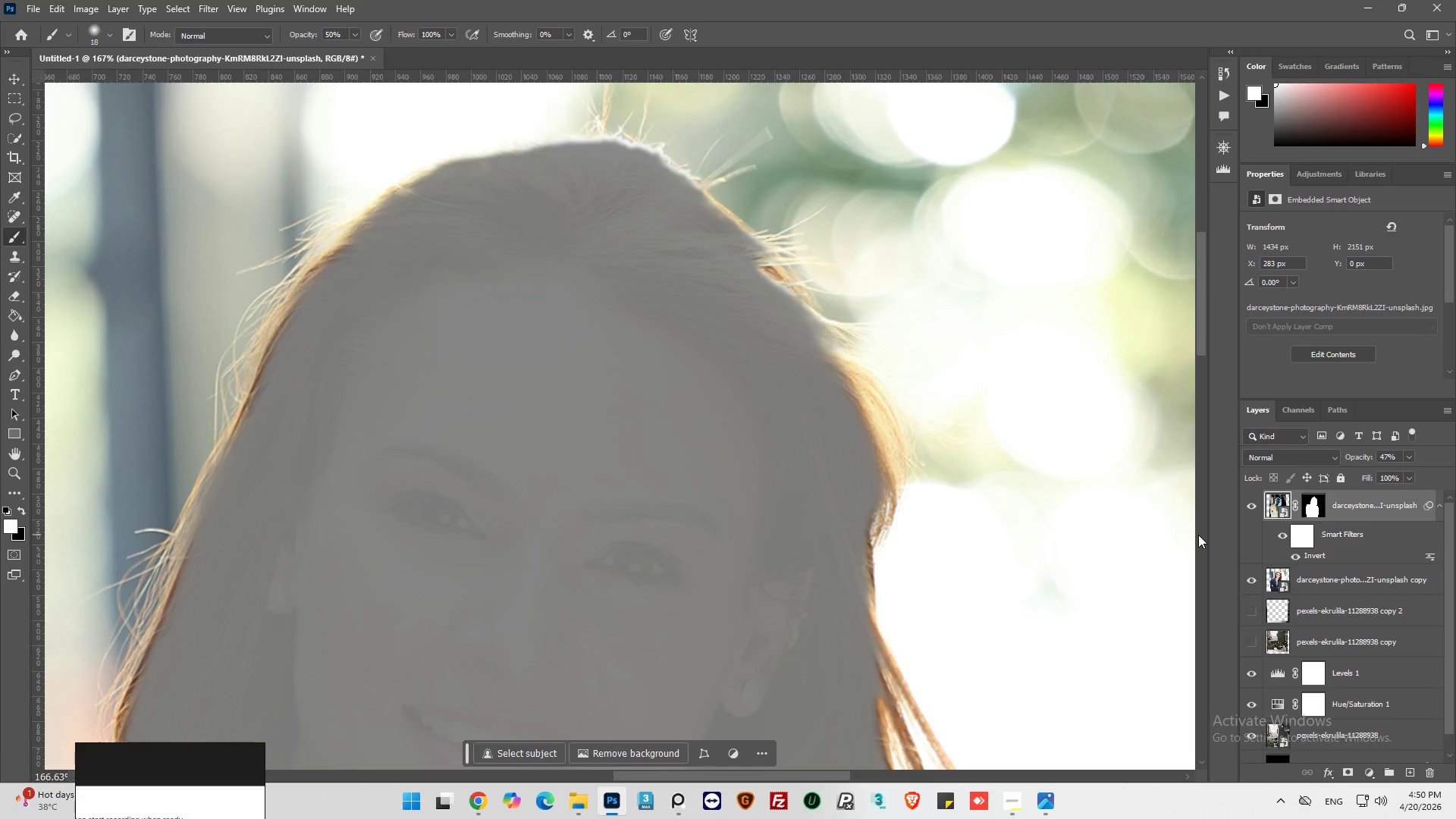 
key(Control+I)
 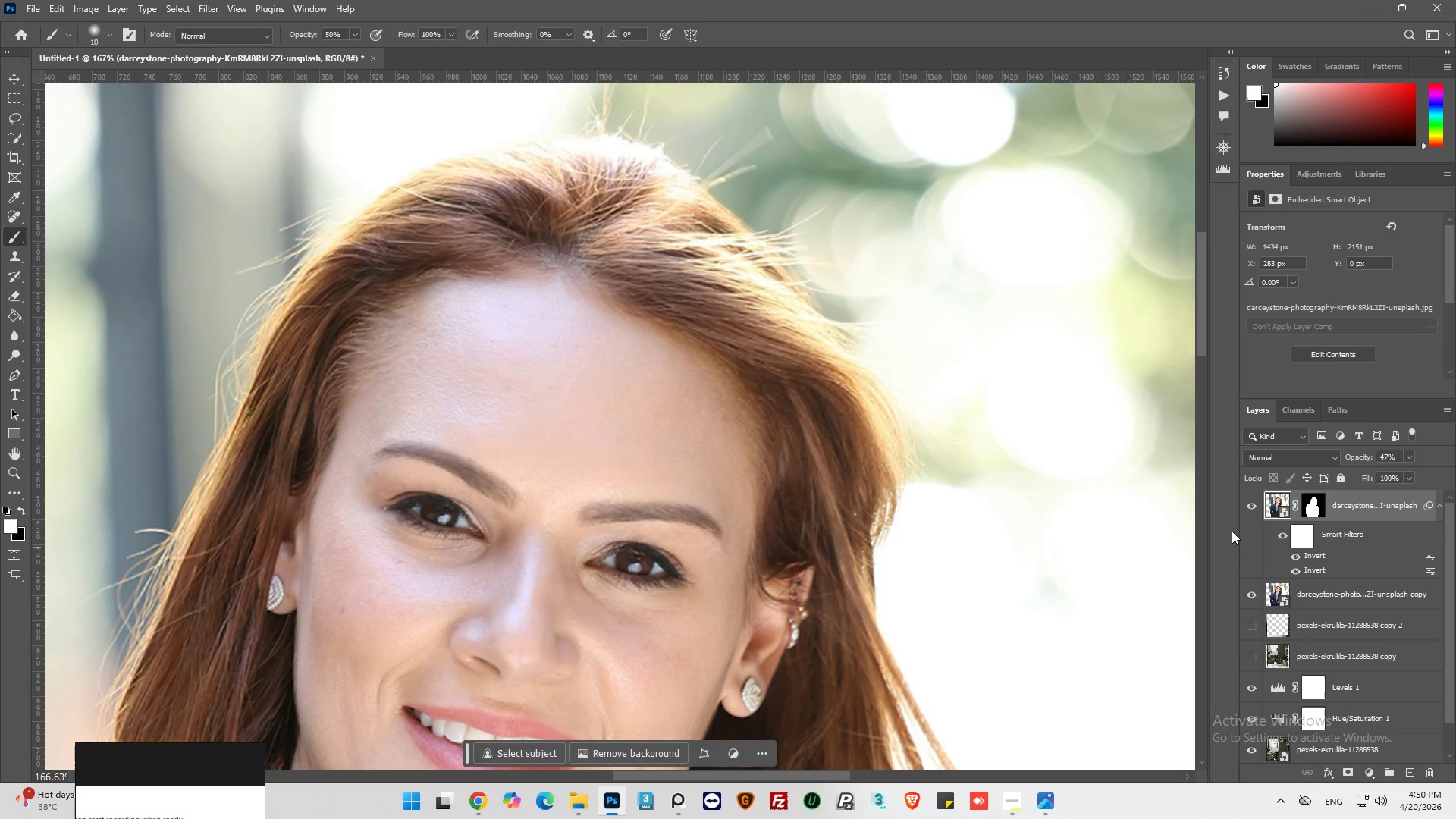 
left_click([1310, 507])
 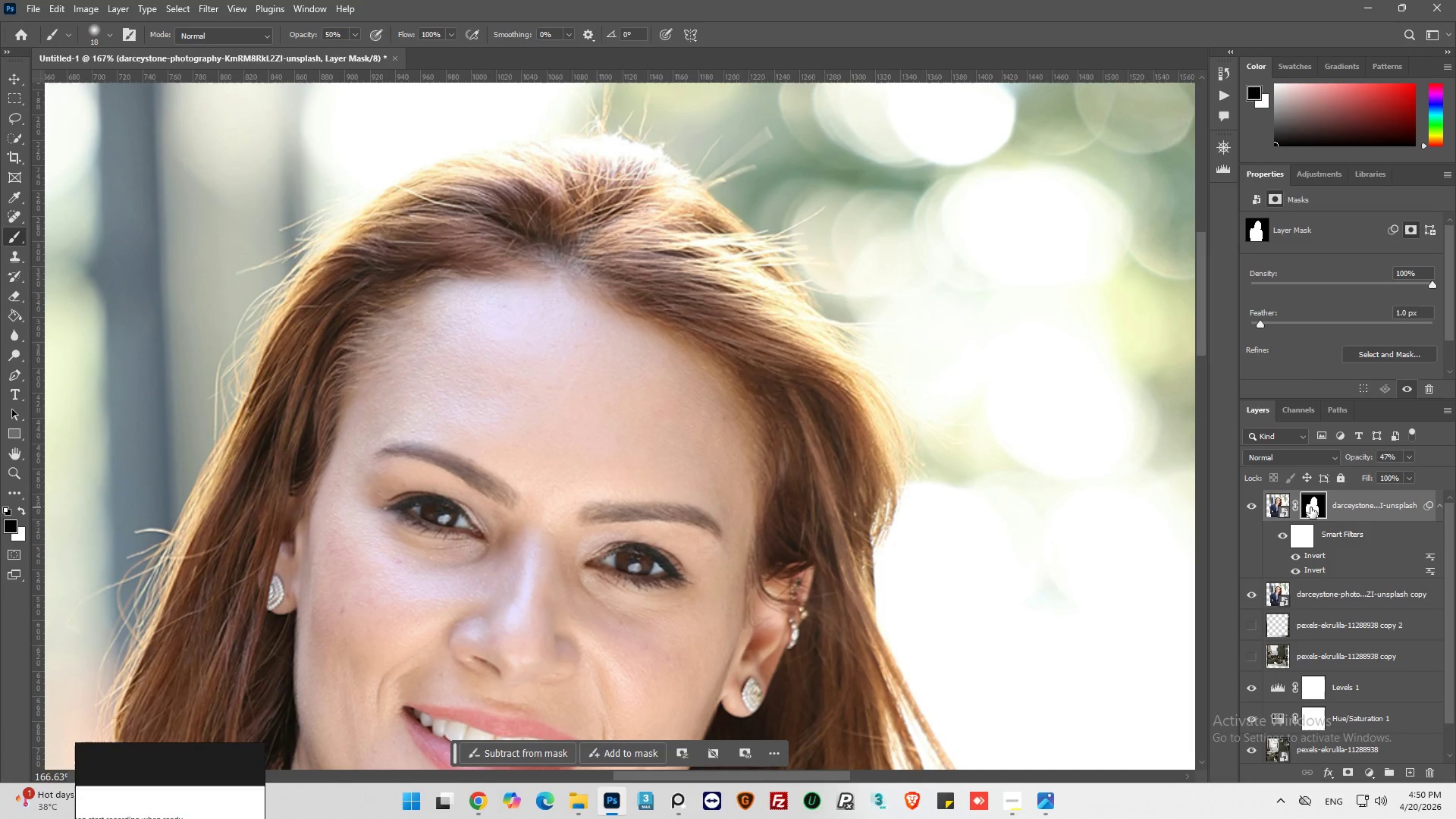 
double_click([1310, 507])
 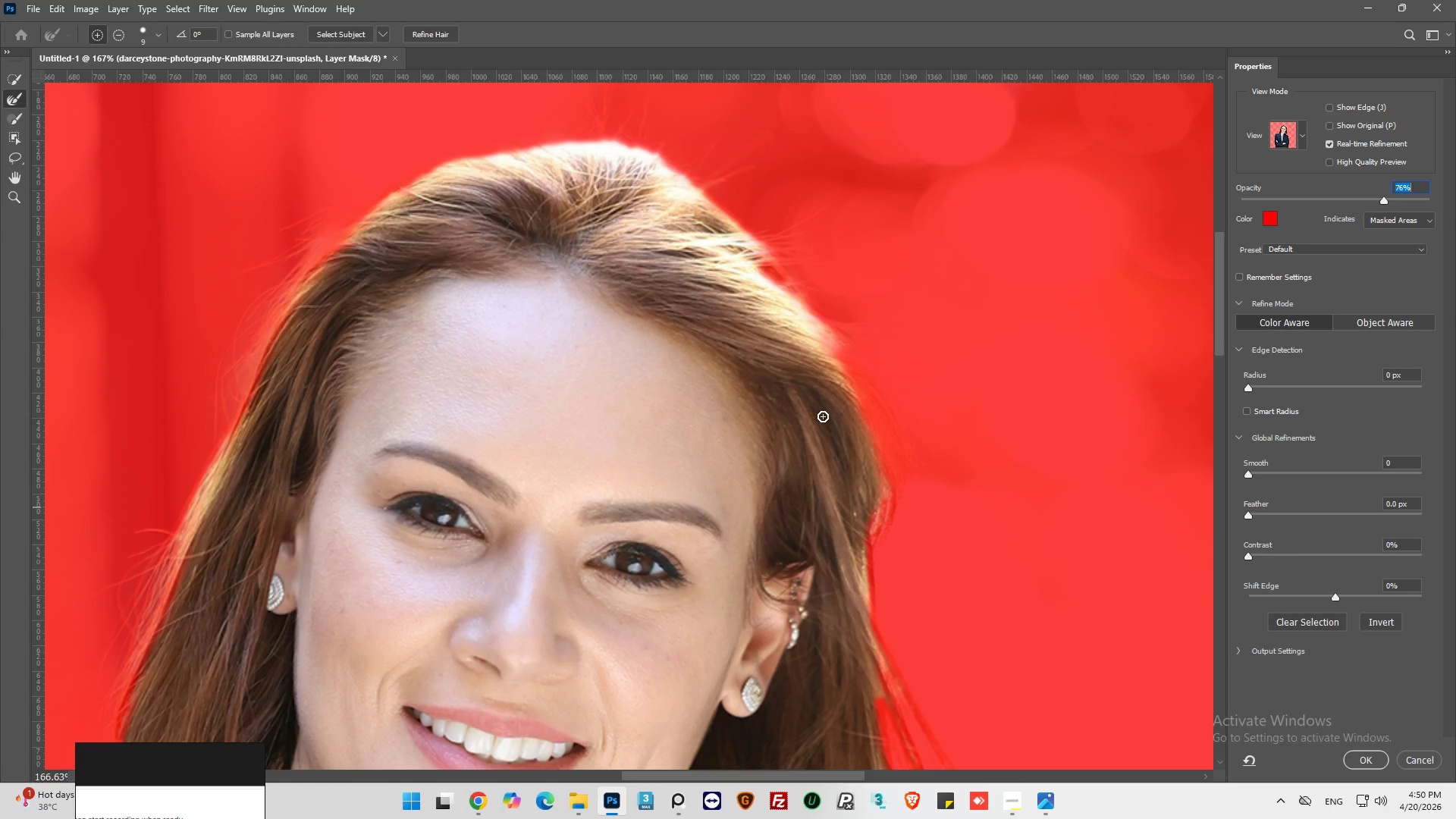 
left_click_drag(start_coordinate=[851, 403], to_coordinate=[864, 399])
 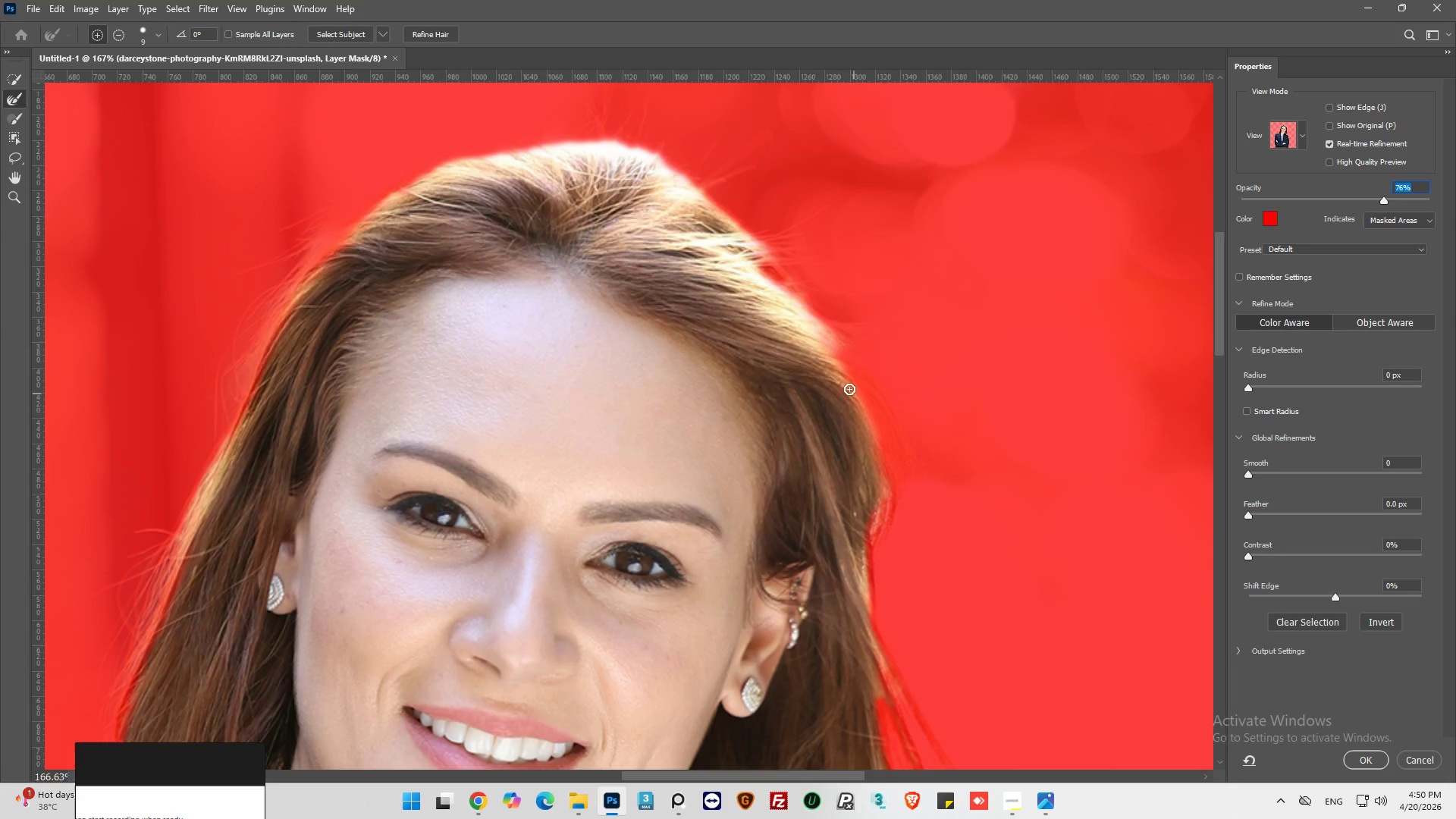 
left_click_drag(start_coordinate=[849, 389], to_coordinate=[888, 439])
 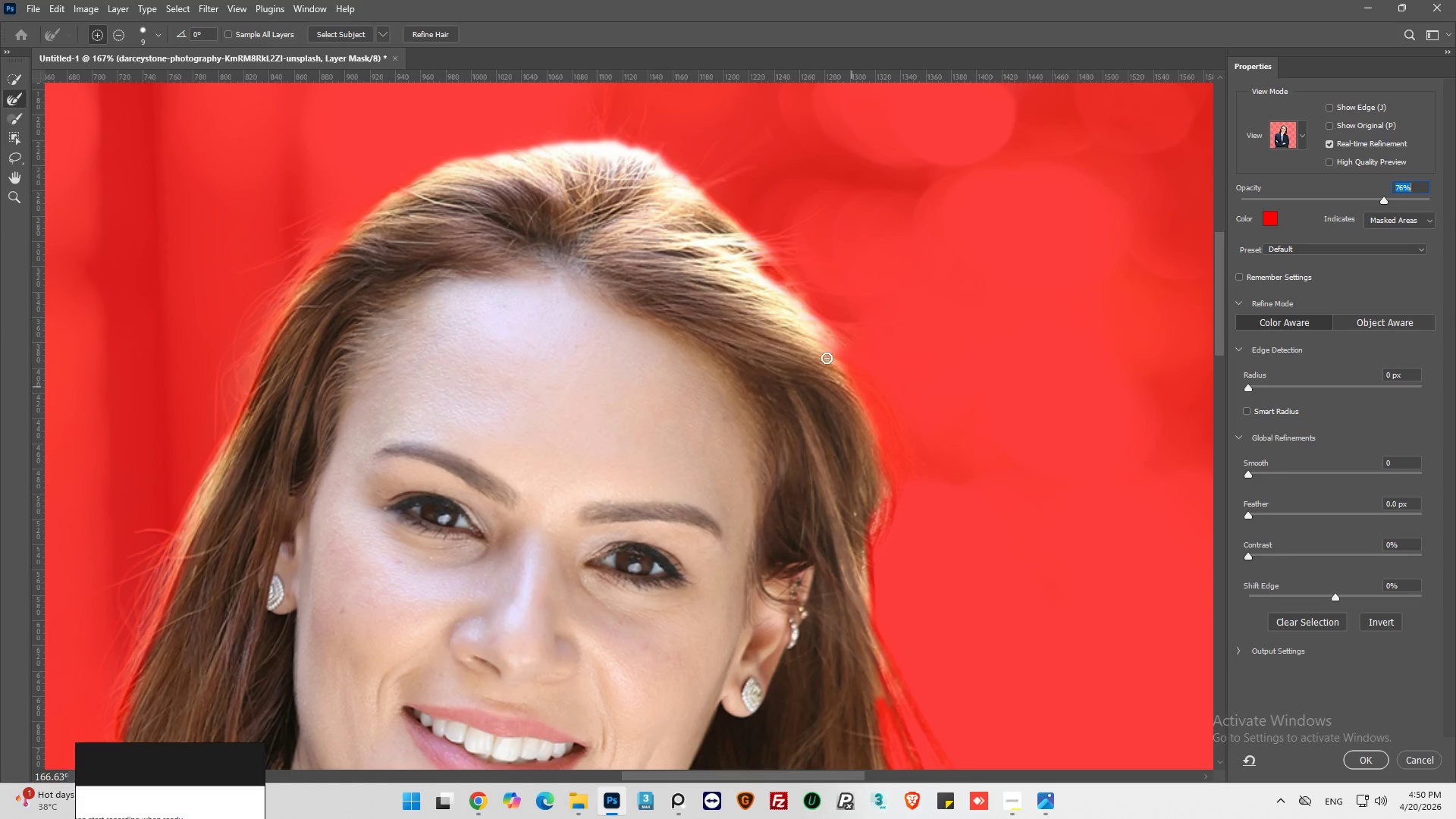 
left_click_drag(start_coordinate=[827, 358], to_coordinate=[877, 408])
 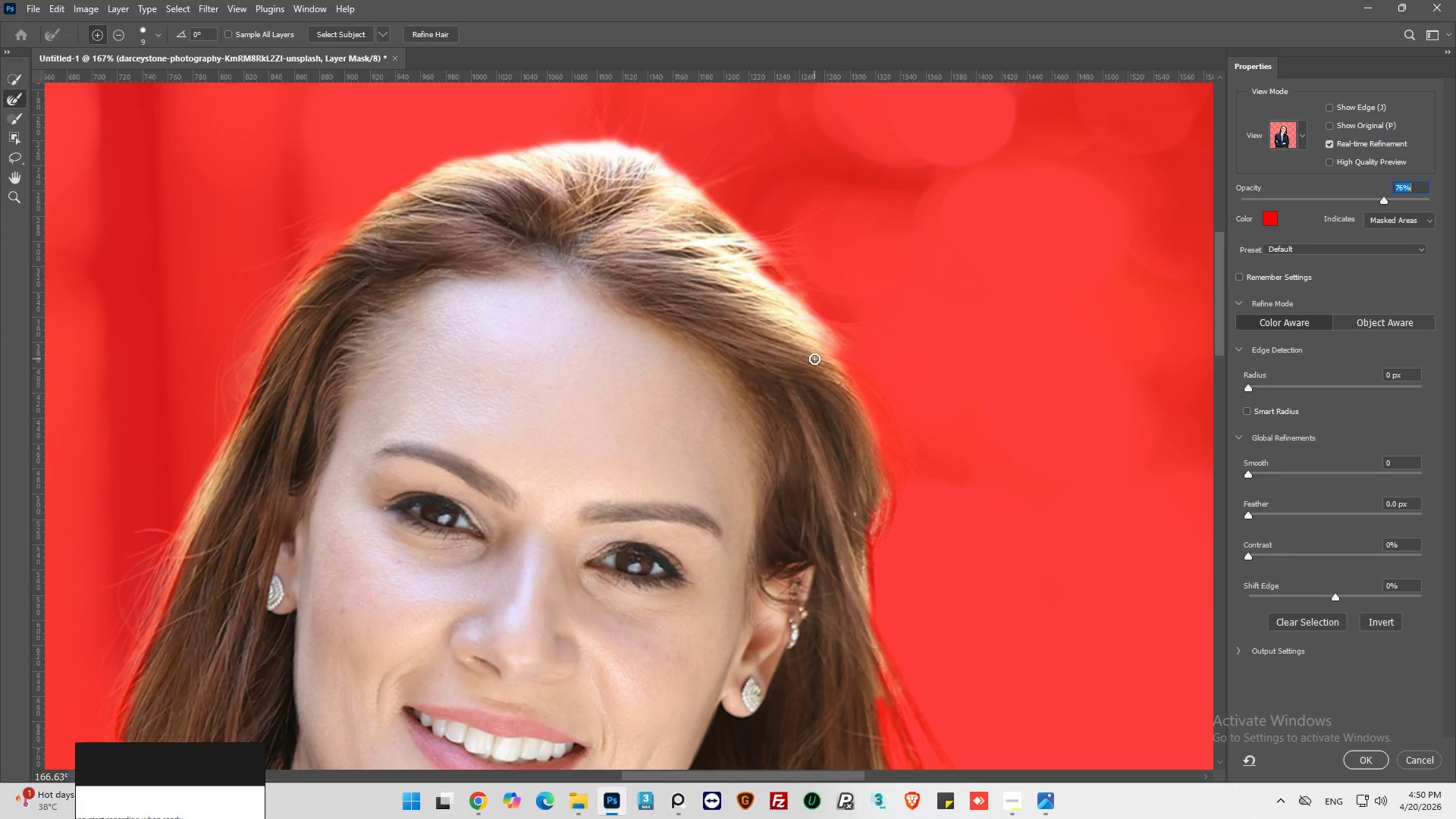 
left_click_drag(start_coordinate=[815, 359], to_coordinate=[866, 399])
 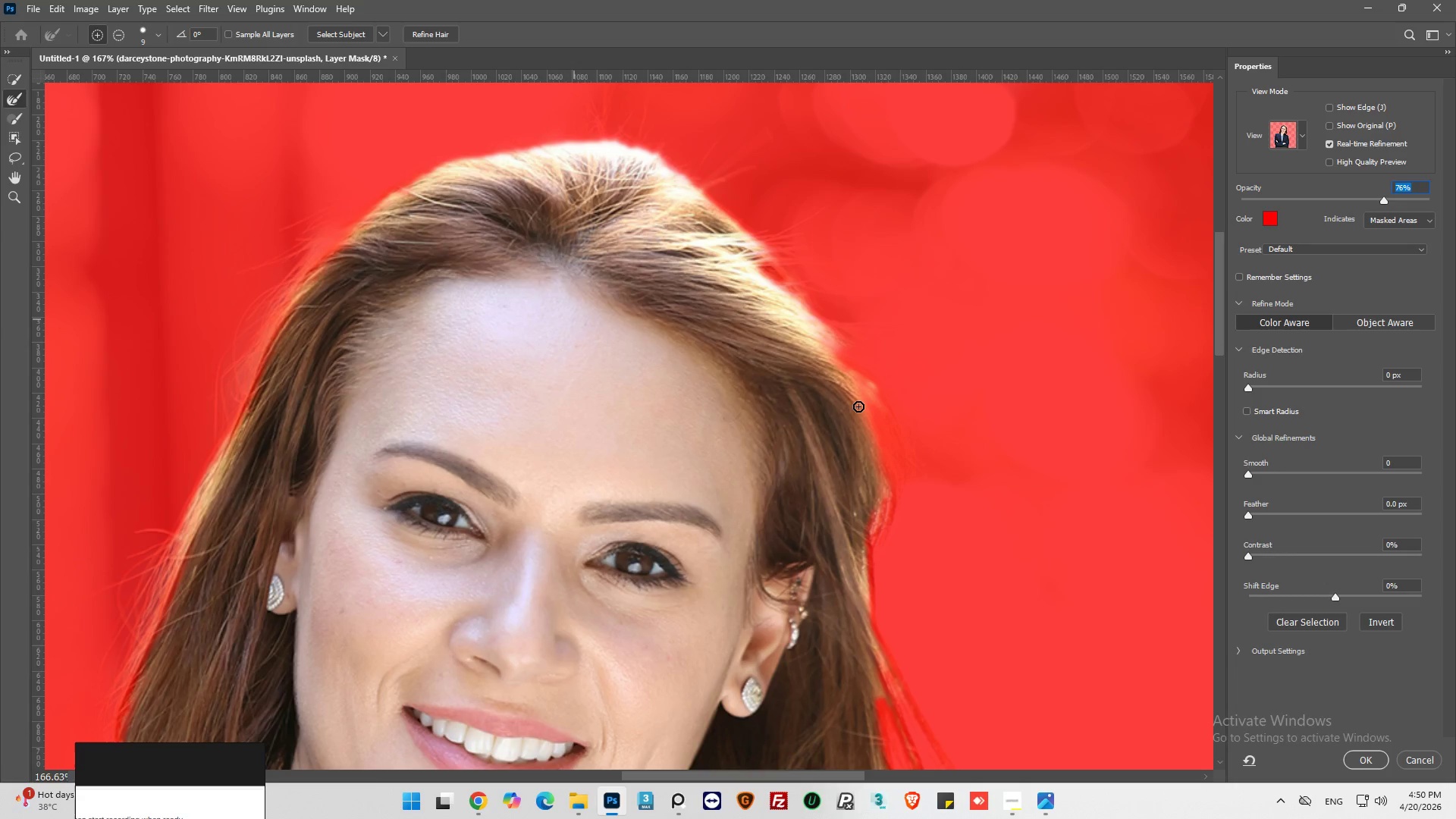 
hold_key(key=AltLeft, duration=1.74)
left_click_drag(start_coordinate=[855, 405], to_coordinate=[870, 416])
 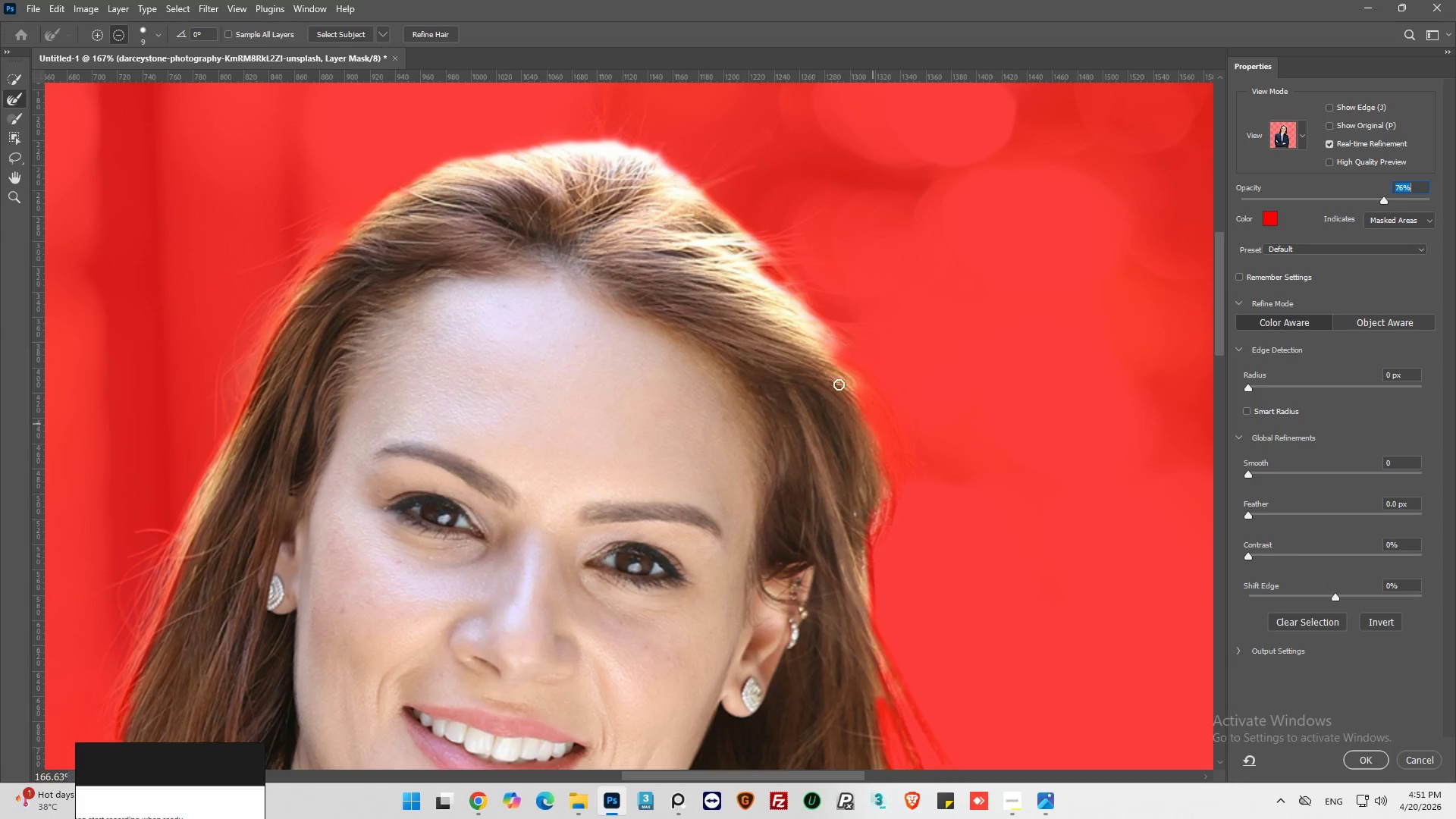 
left_click_drag(start_coordinate=[837, 381], to_coordinate=[880, 445])
 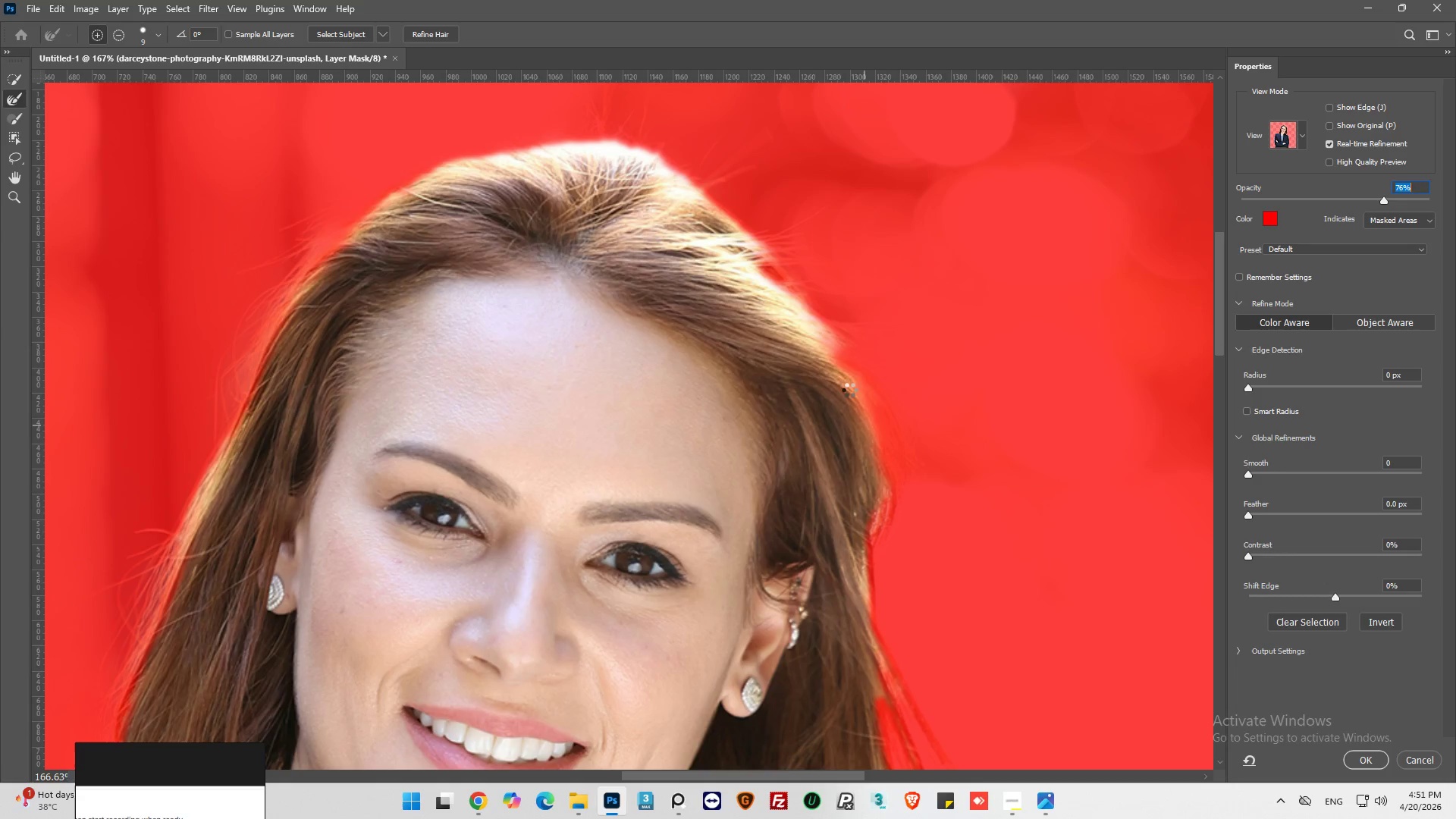 
left_click_drag(start_coordinate=[849, 390], to_coordinate=[883, 400])
 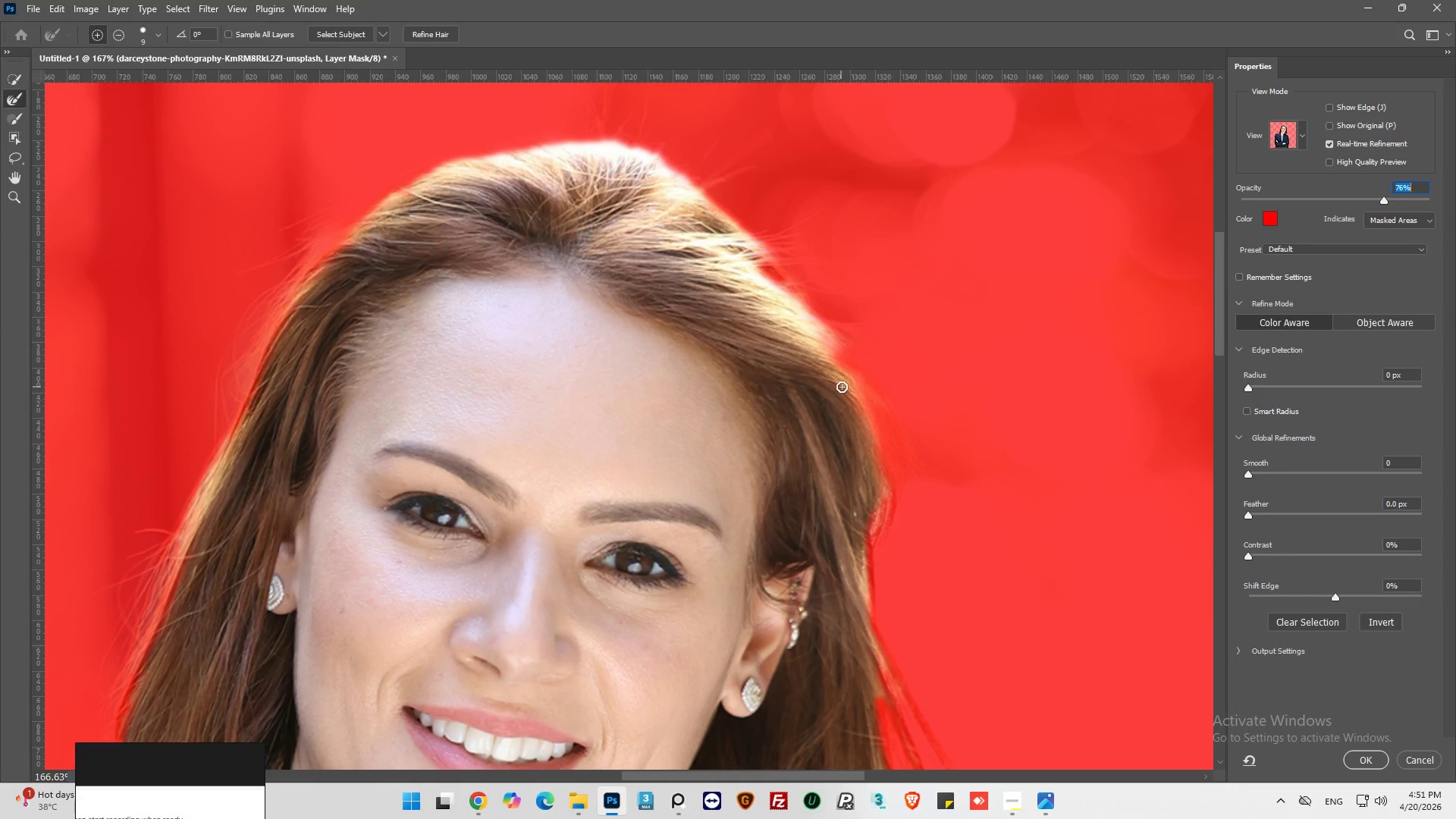 
left_click_drag(start_coordinate=[841, 387], to_coordinate=[848, 389])
 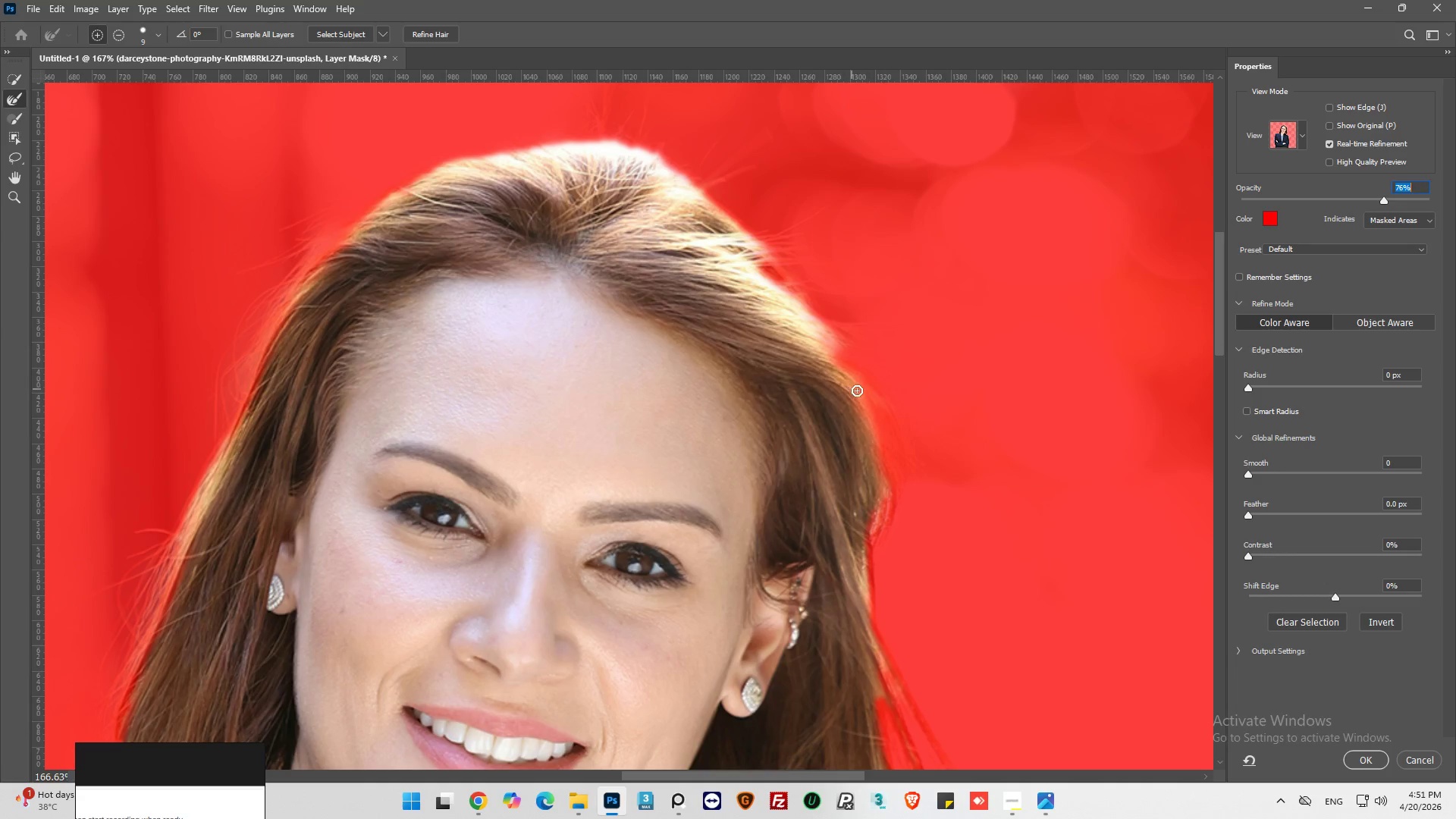 
left_click_drag(start_coordinate=[857, 391], to_coordinate=[864, 394])
 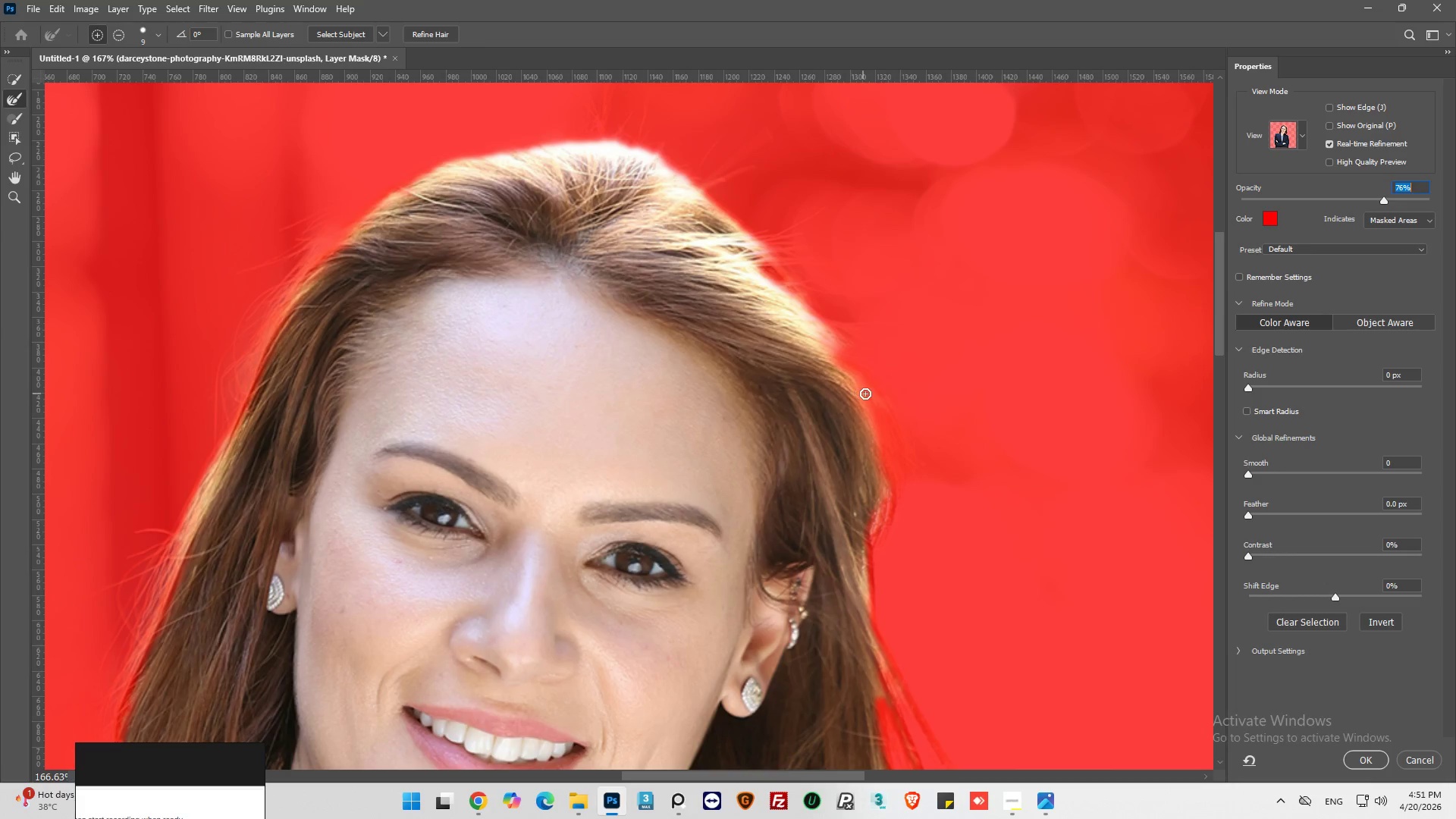 
triple_click([865, 394])
 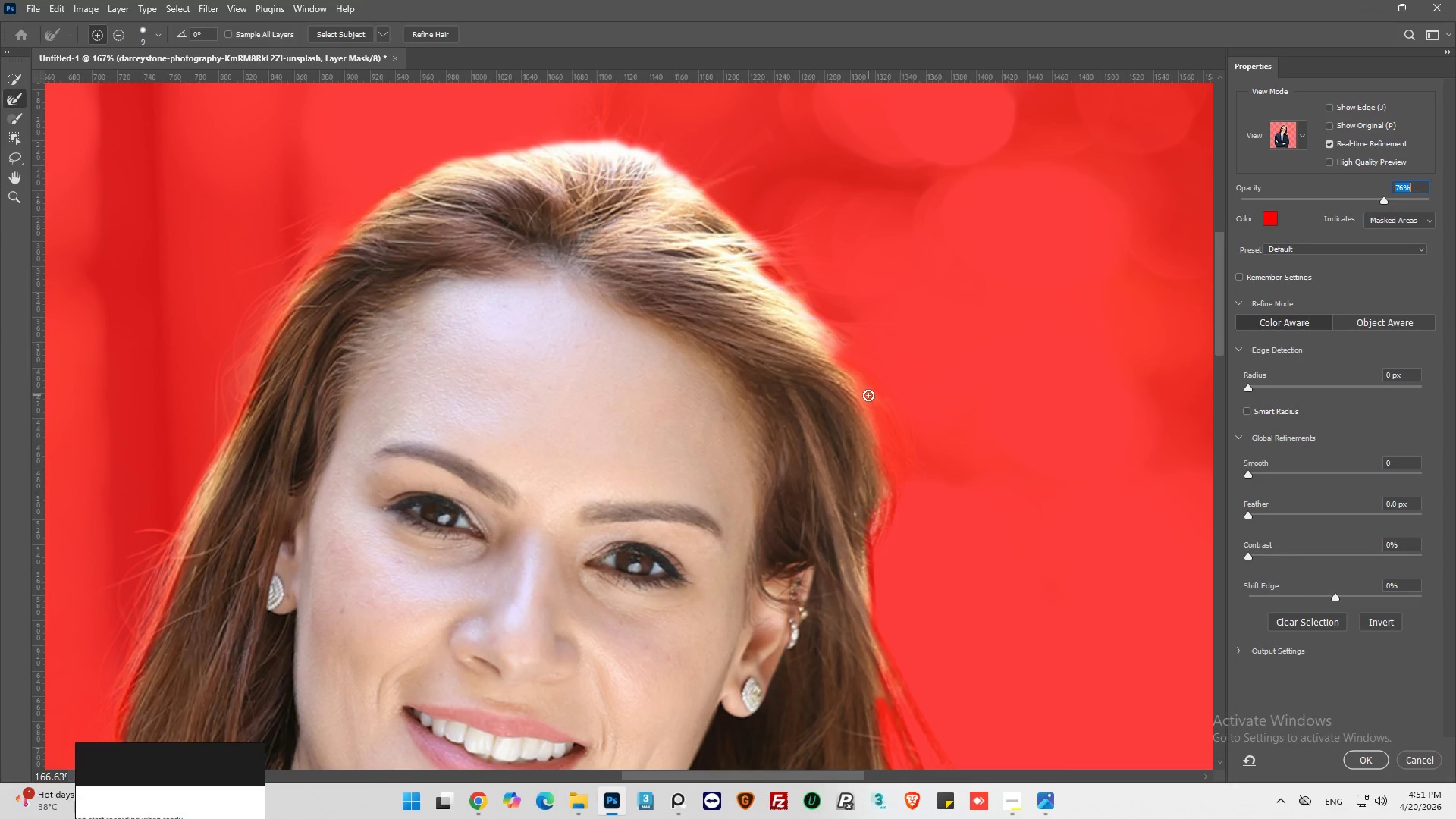 
left_click_drag(start_coordinate=[870, 396], to_coordinate=[898, 428])
 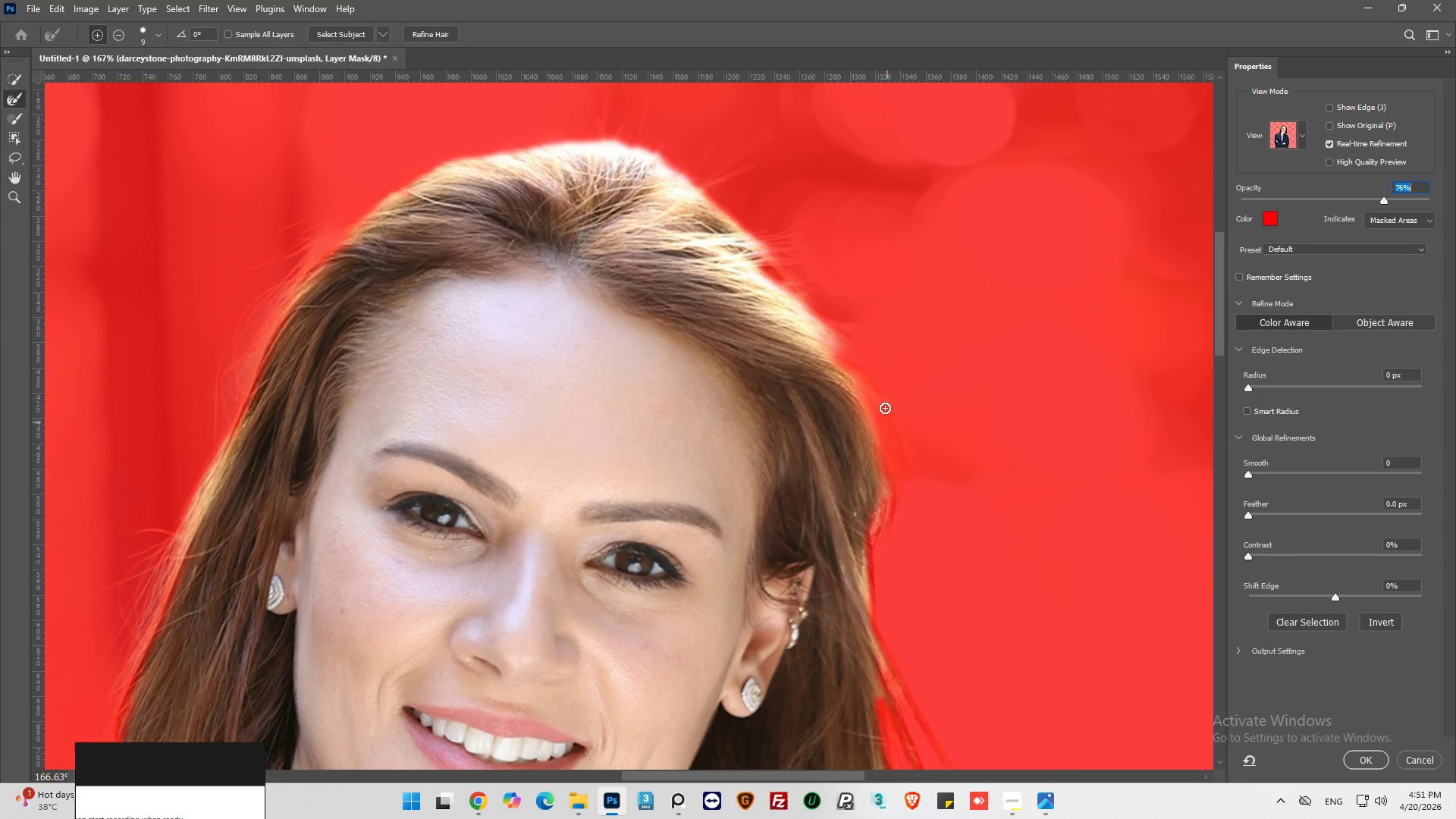 
hold_key(key=AltLeft, duration=0.39)
 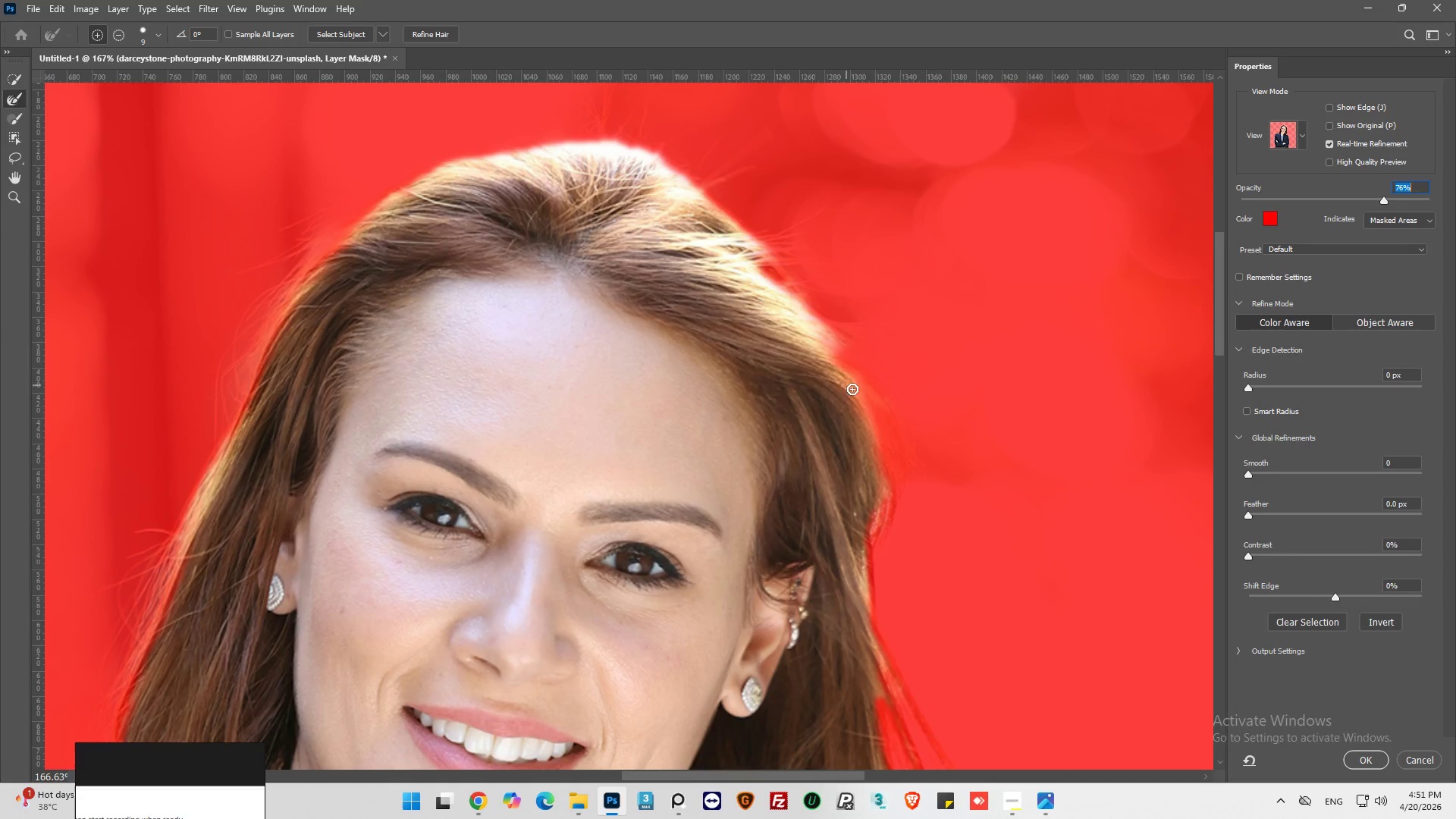 
left_click_drag(start_coordinate=[846, 385], to_coordinate=[891, 438])
 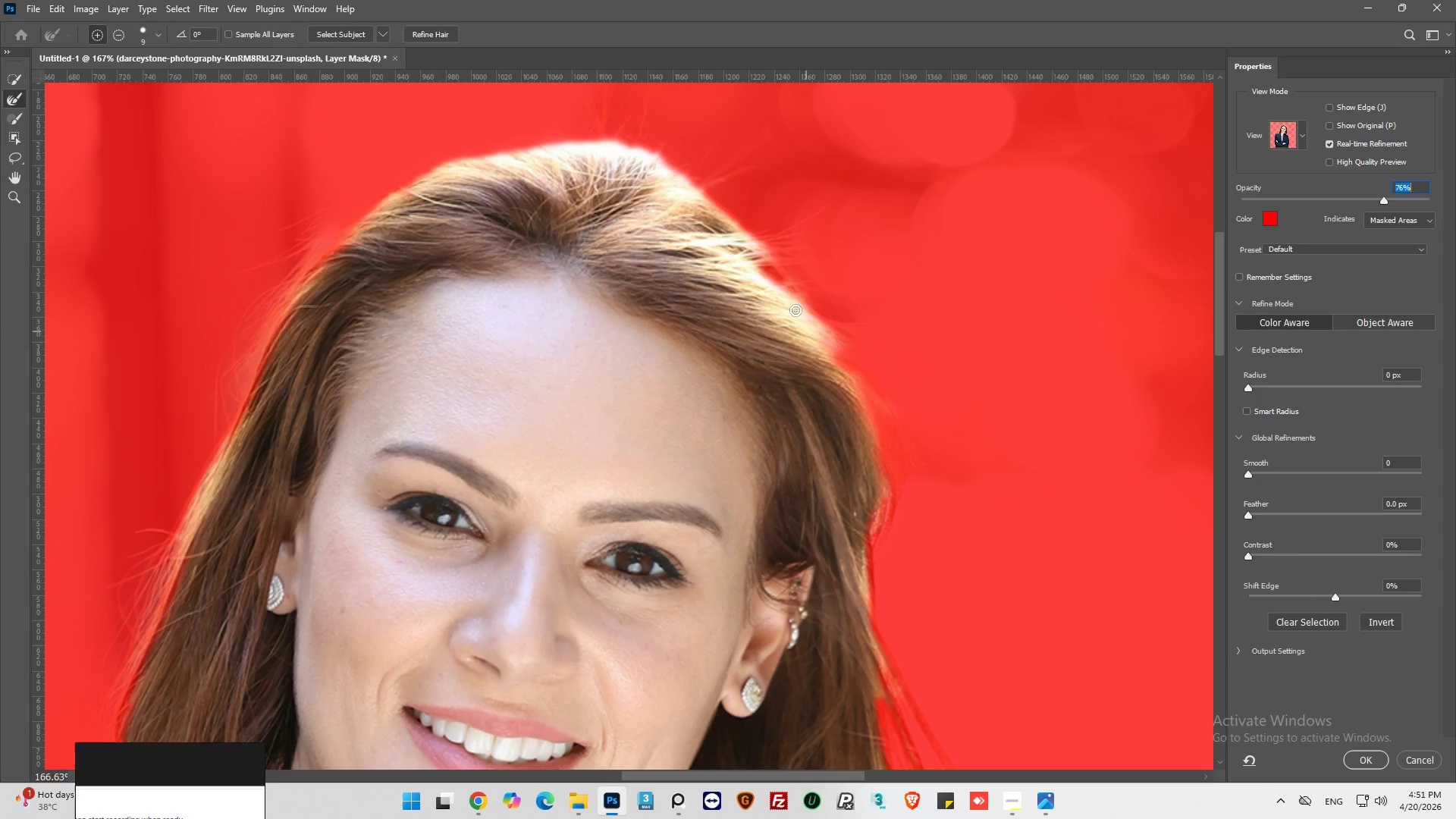 
scroll: coordinate [885, 408], scroll_direction: up, amount: 10.0
 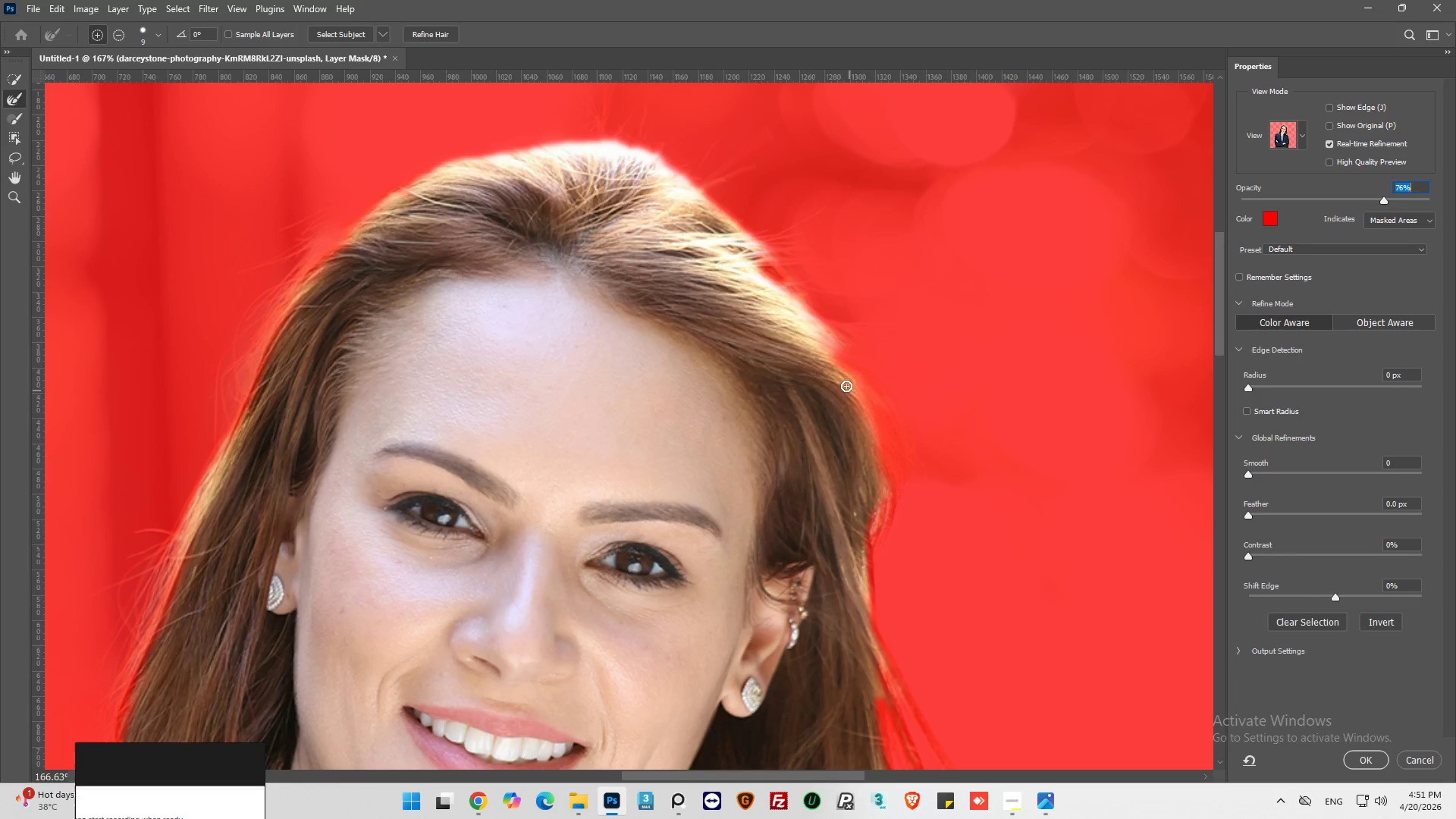 
left_click_drag(start_coordinate=[795, 310], to_coordinate=[841, 333])
 